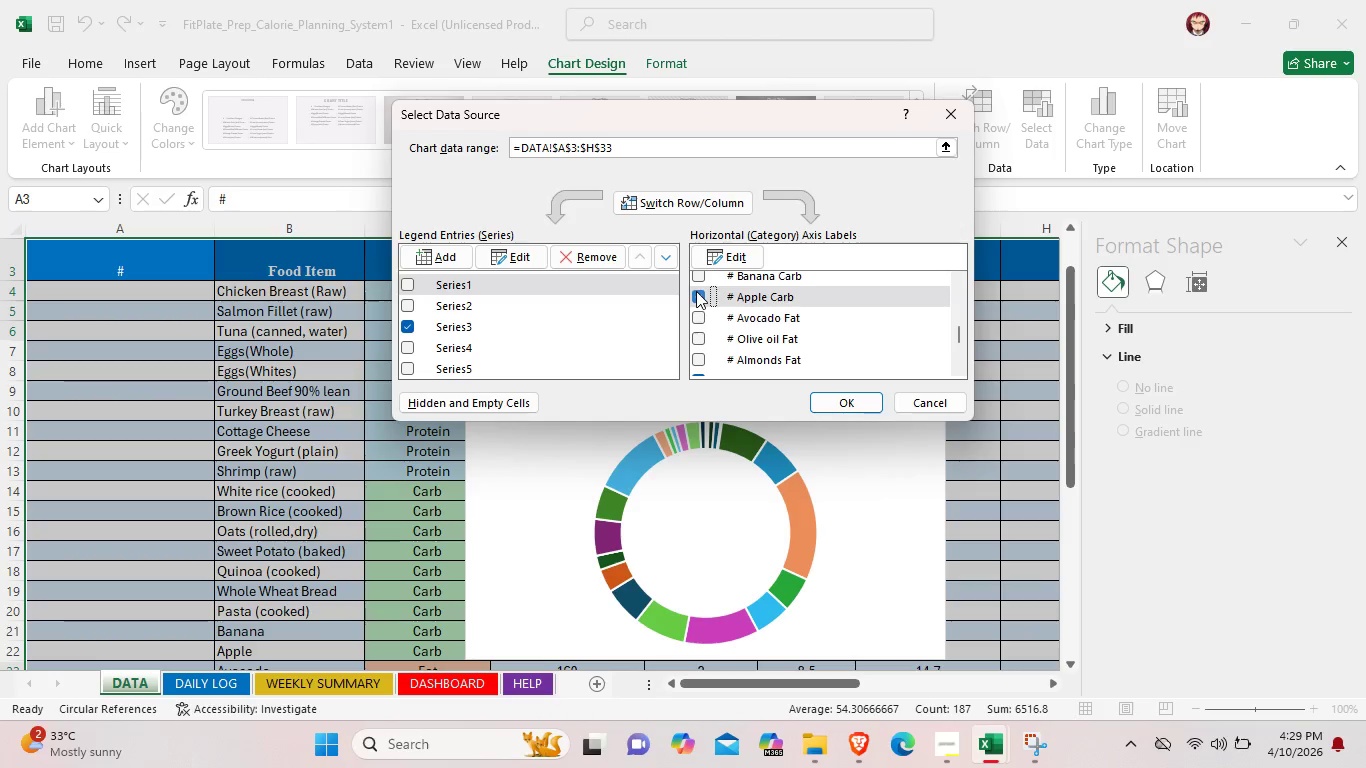 
triple_click([696, 291])
 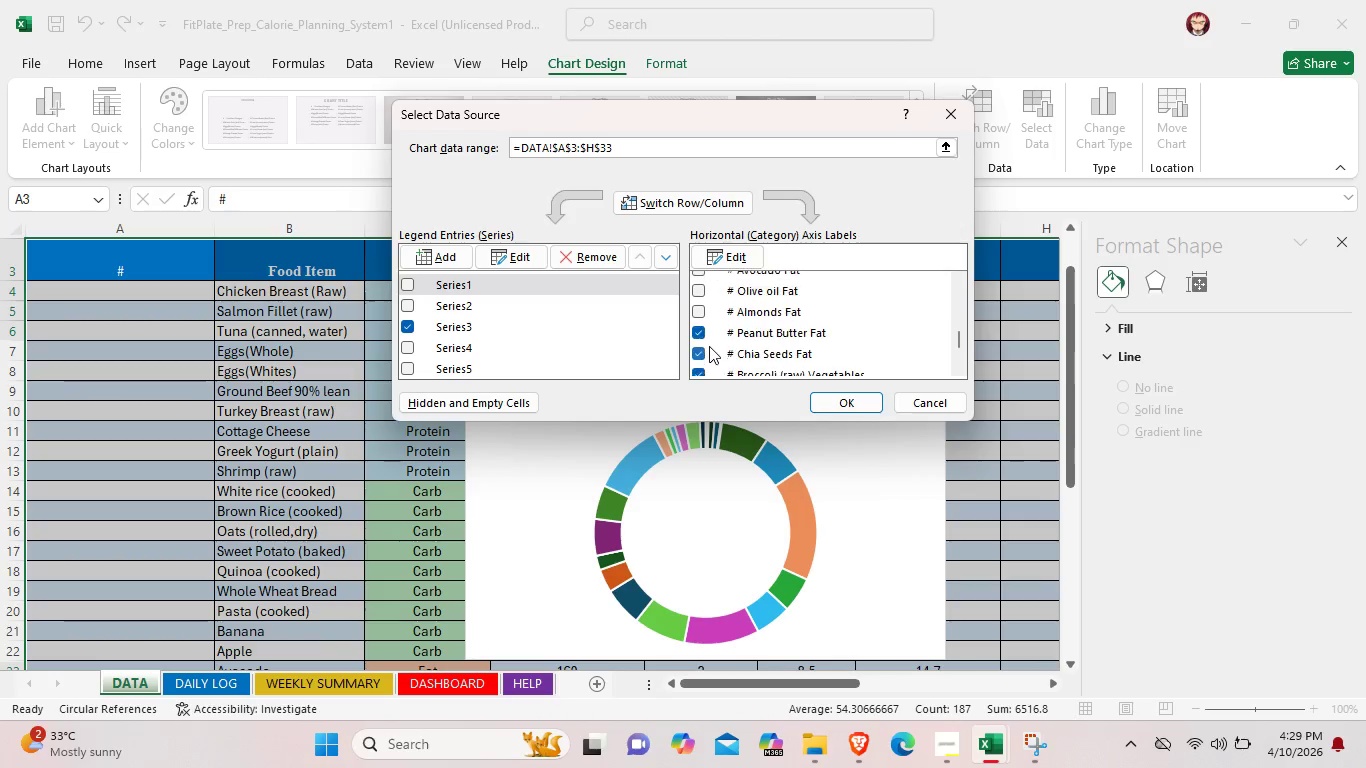 
scroll: coordinate [709, 346], scroll_direction: down, amount: 1.0
 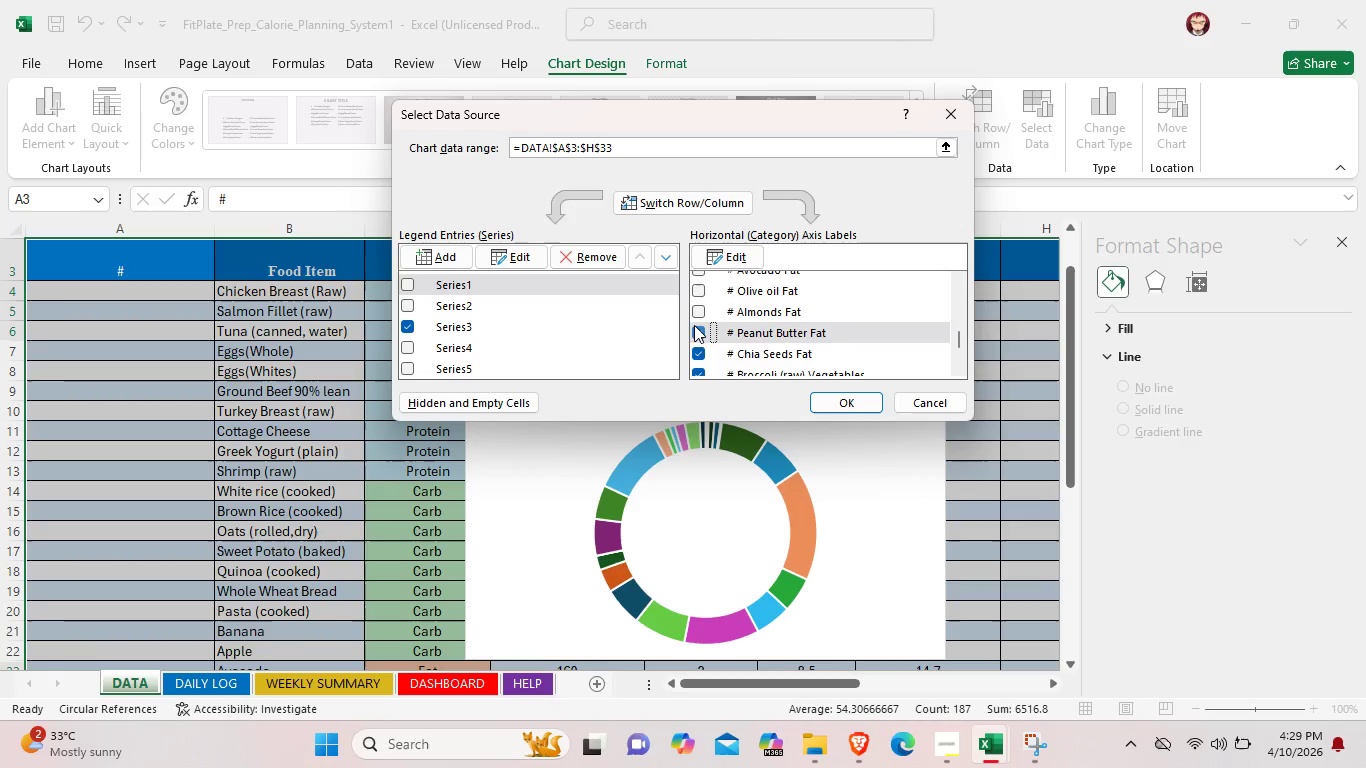 
left_click([694, 325])
 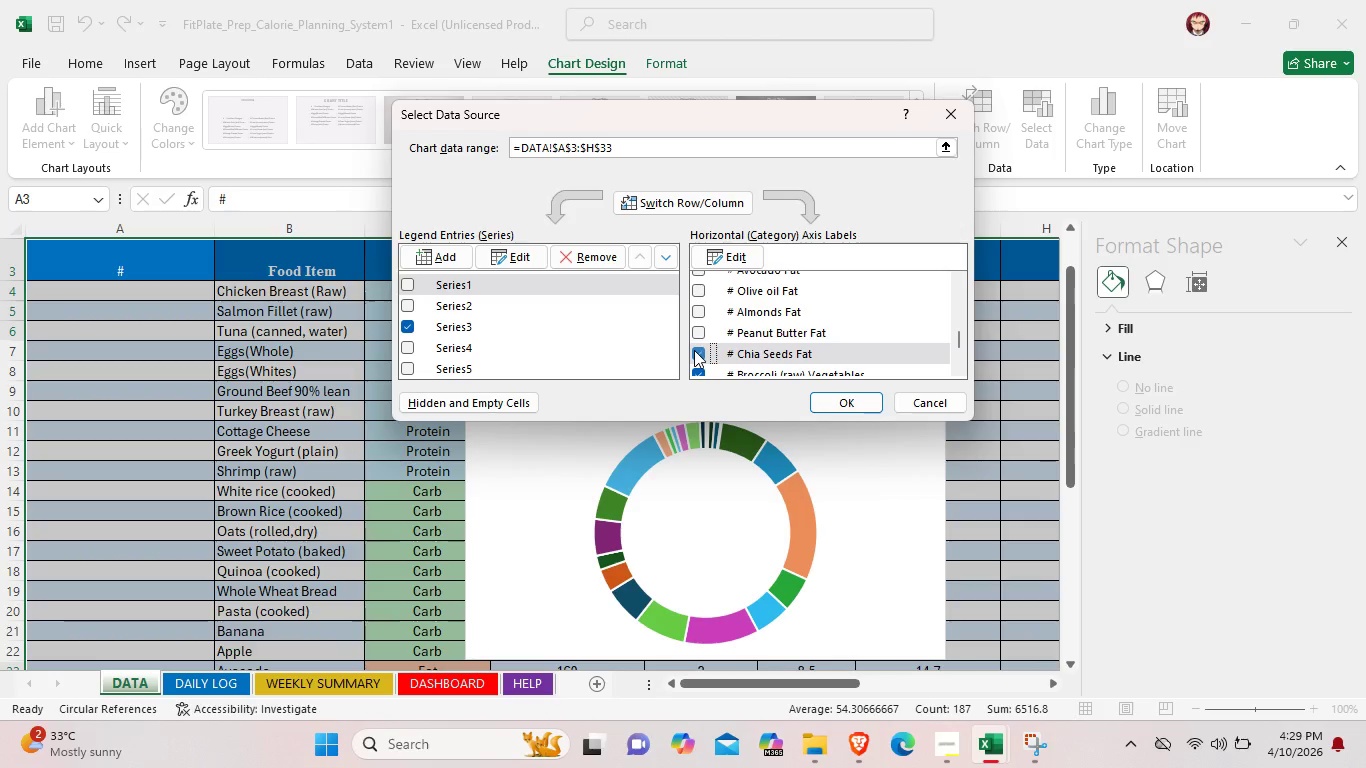 
left_click([694, 350])
 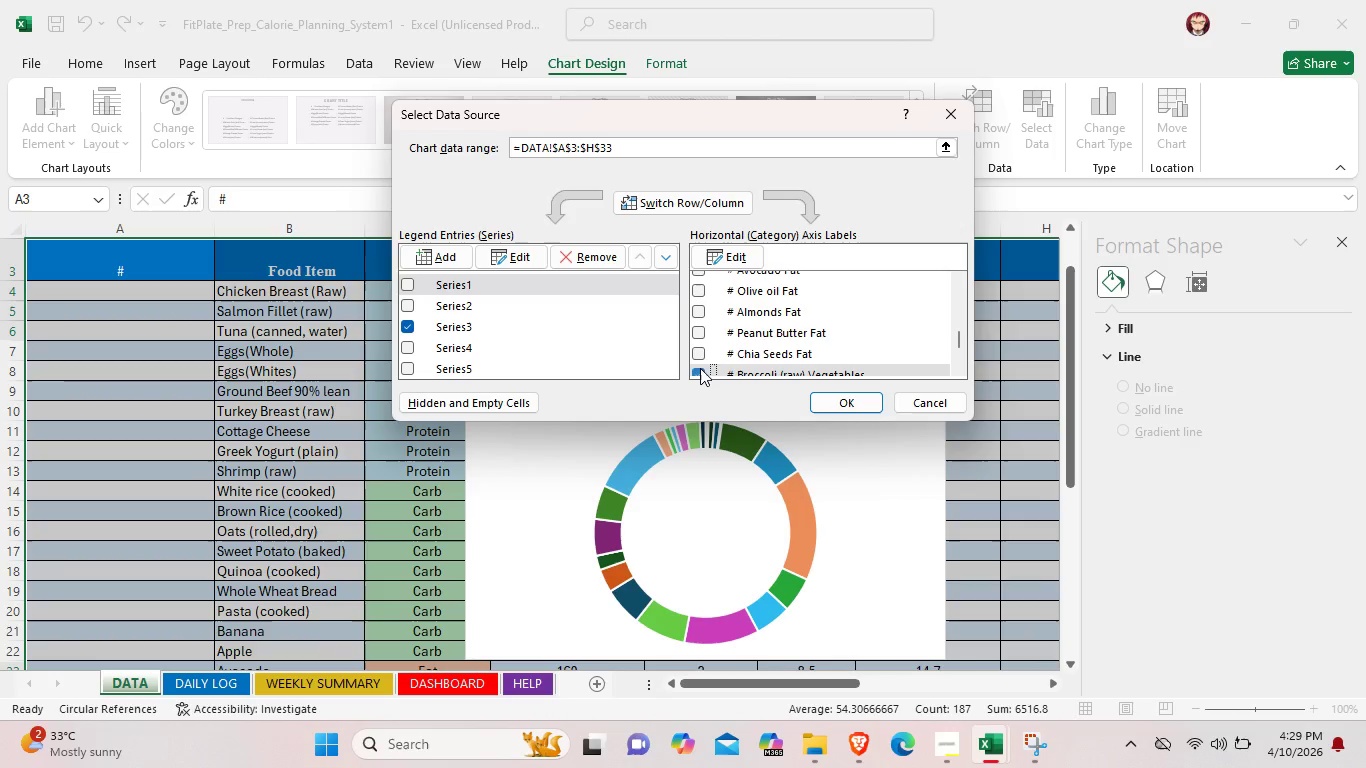 
left_click([700, 368])
 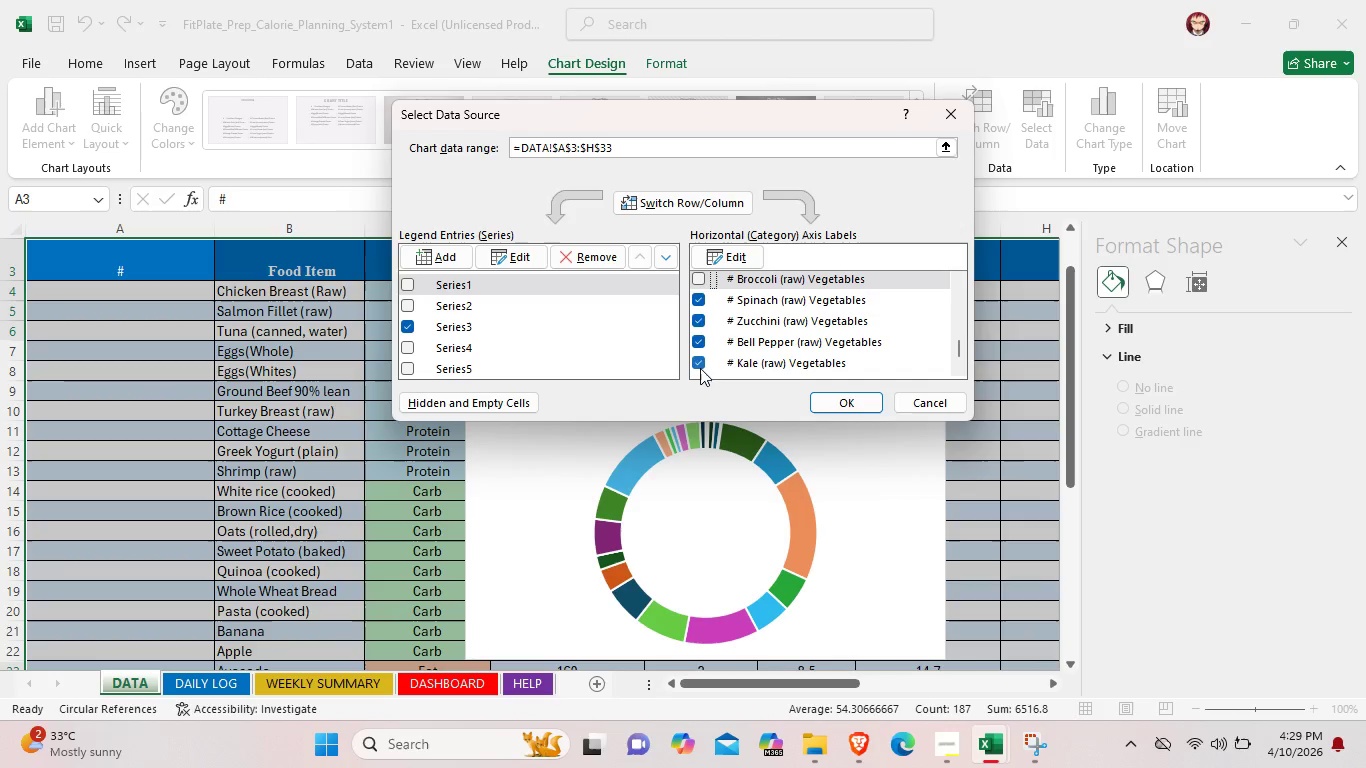 
scroll: coordinate [700, 368], scroll_direction: down, amount: 2.0
 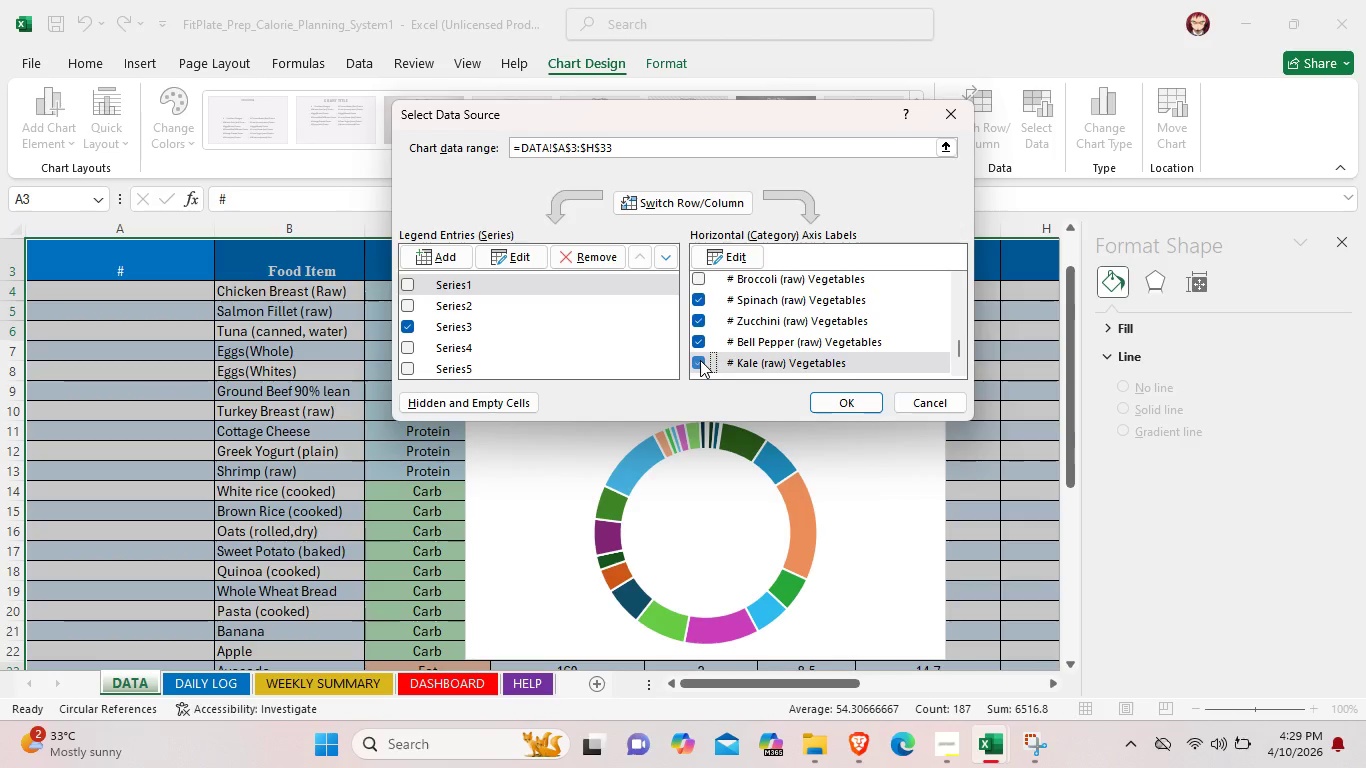 
left_click([700, 360])
 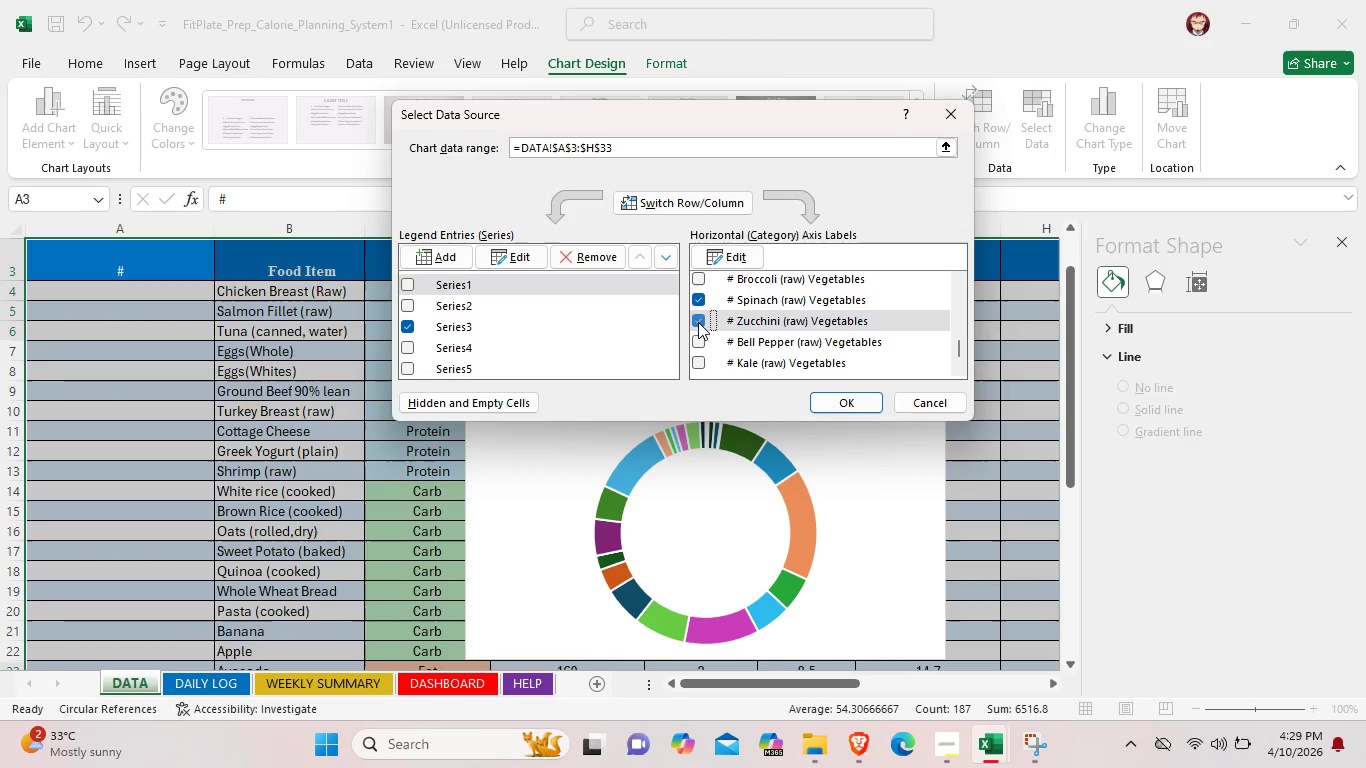 
double_click([698, 322])
 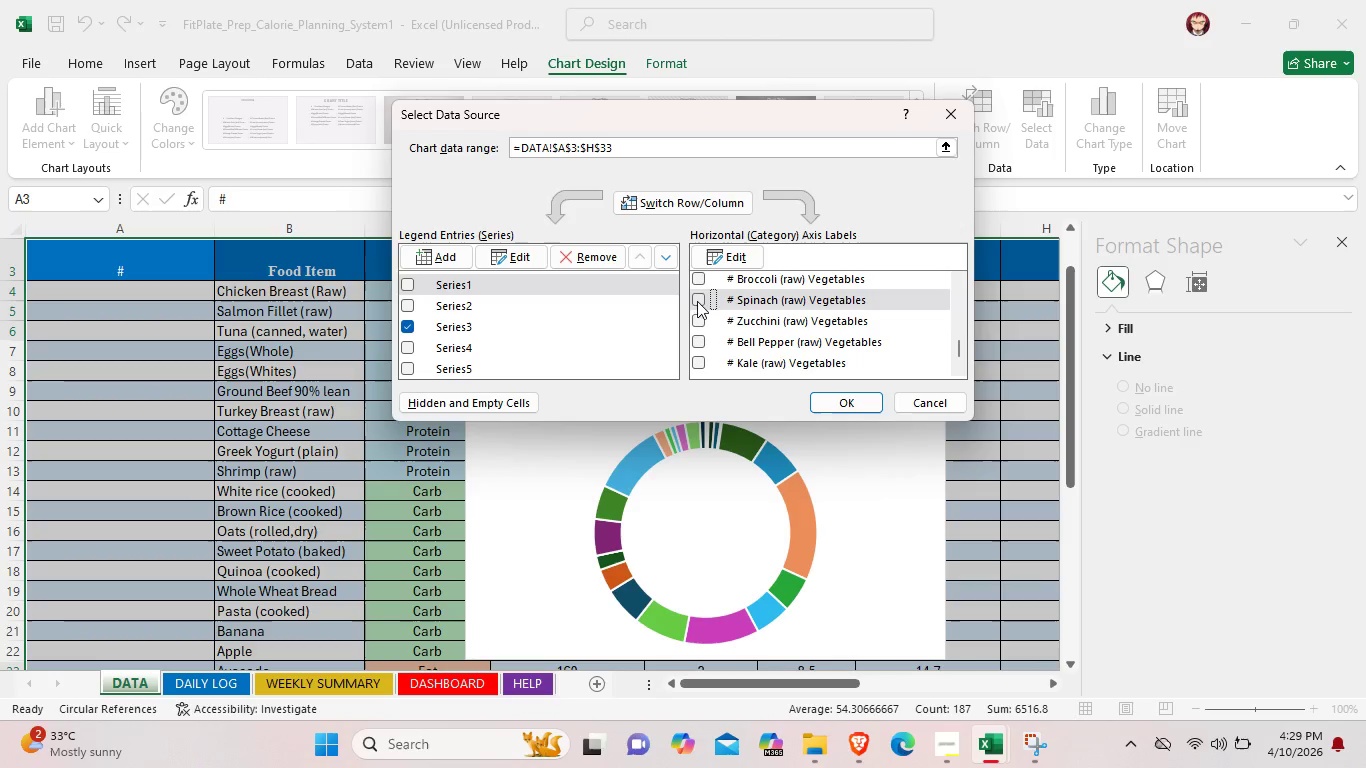 
left_click([697, 301])
 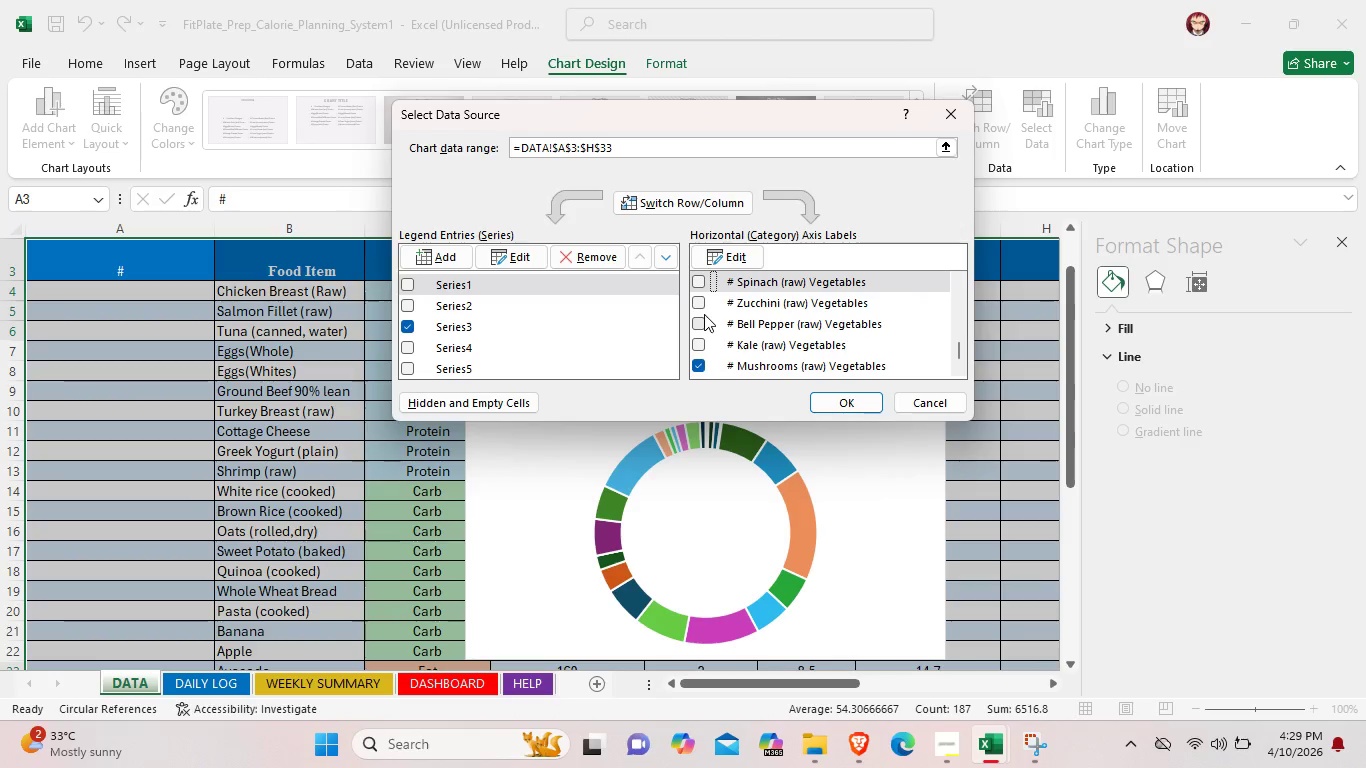 
scroll: coordinate [706, 344], scroll_direction: down, amount: 2.0
 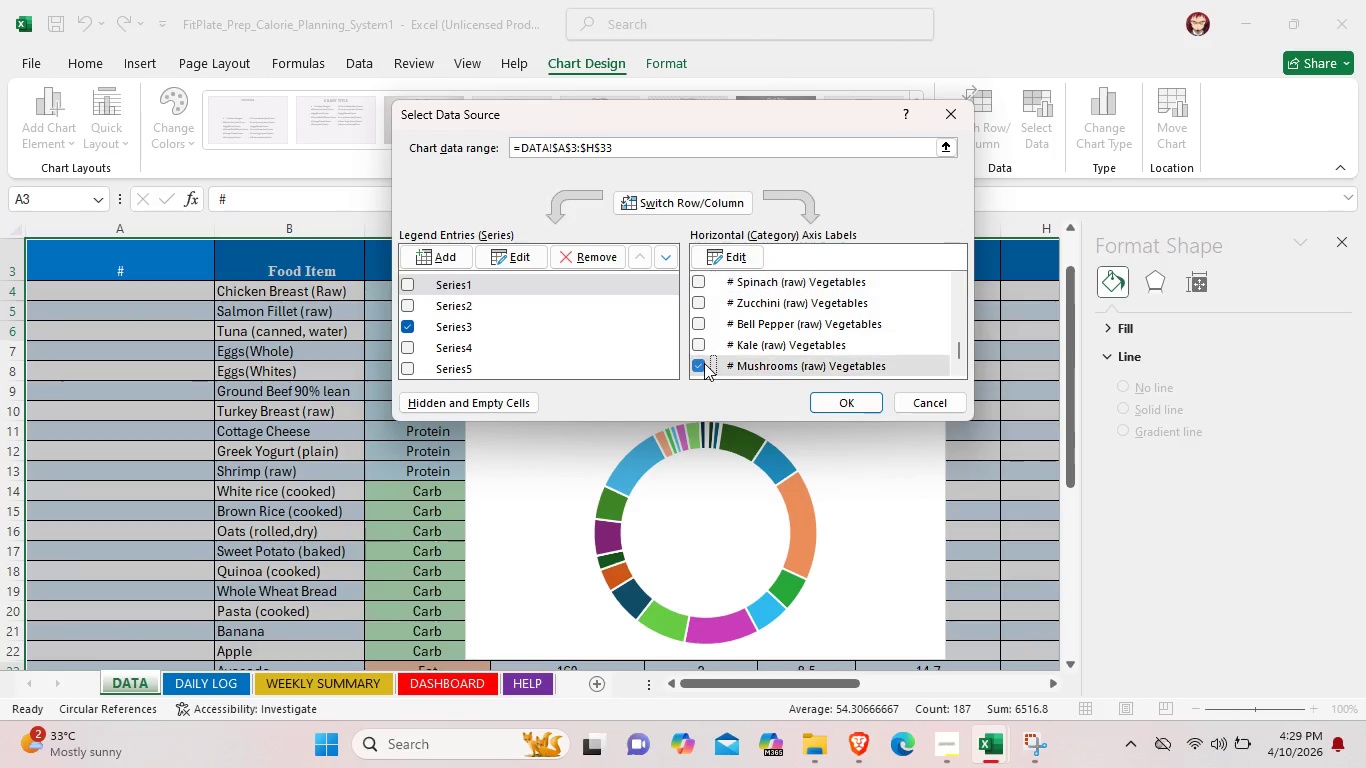 
left_click([704, 363])
 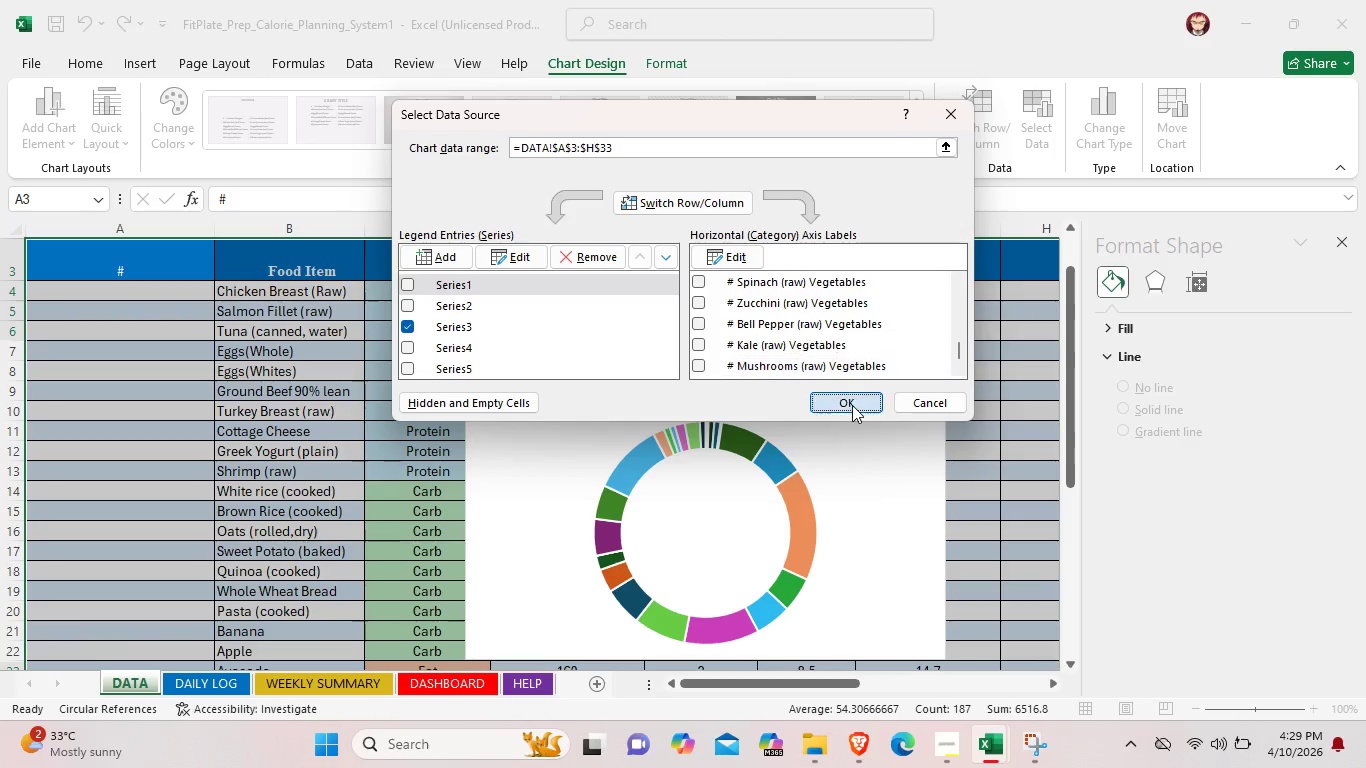 
left_click([852, 405])
 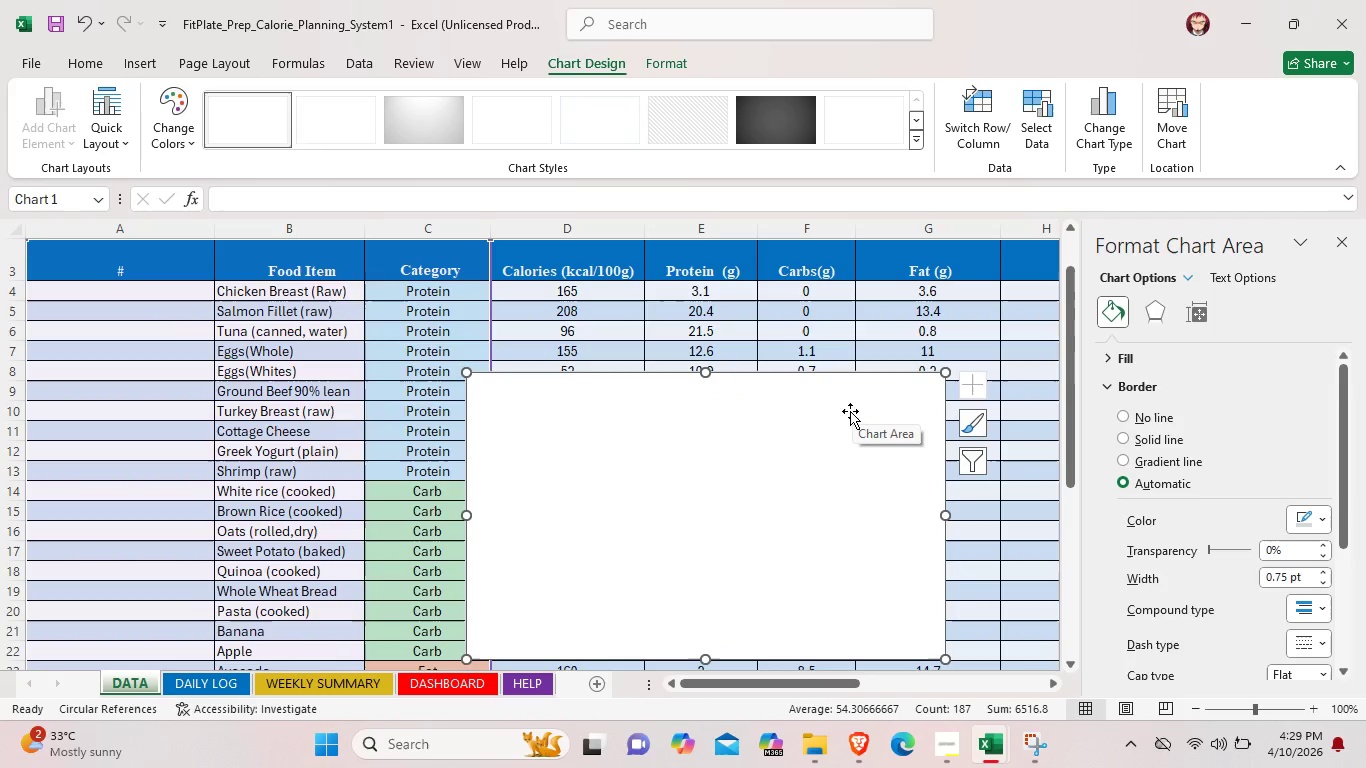 
left_click_drag(start_coordinate=[747, 474], to_coordinate=[710, 428])
 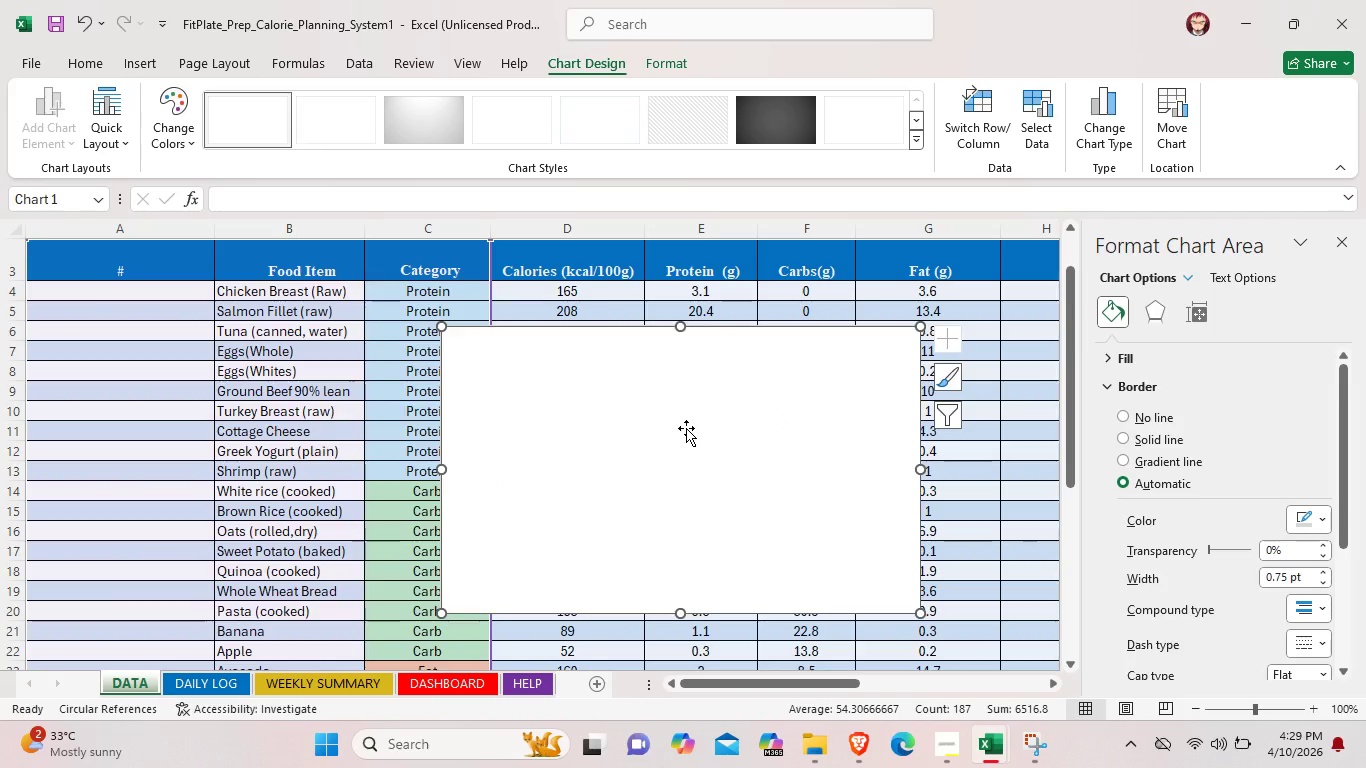 
key(Backspace)
 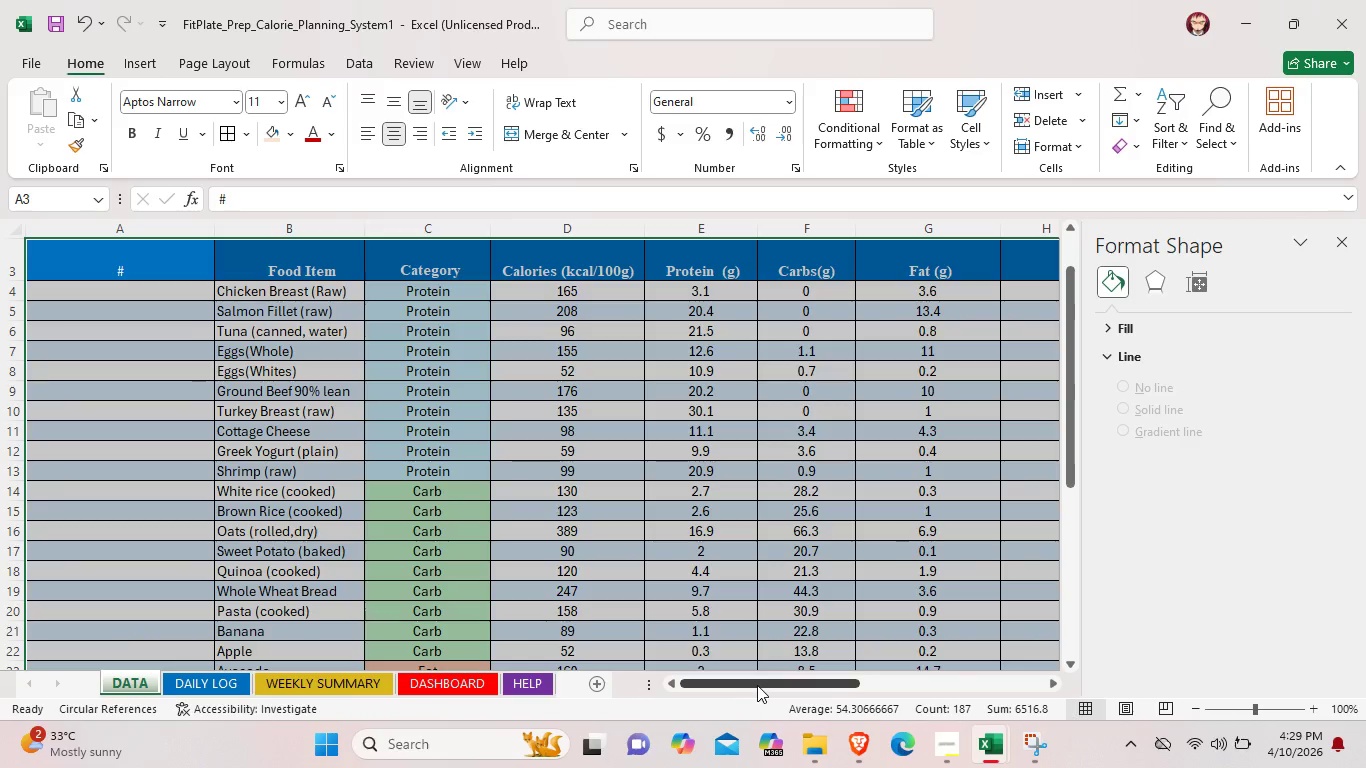 
wait(6.8)
 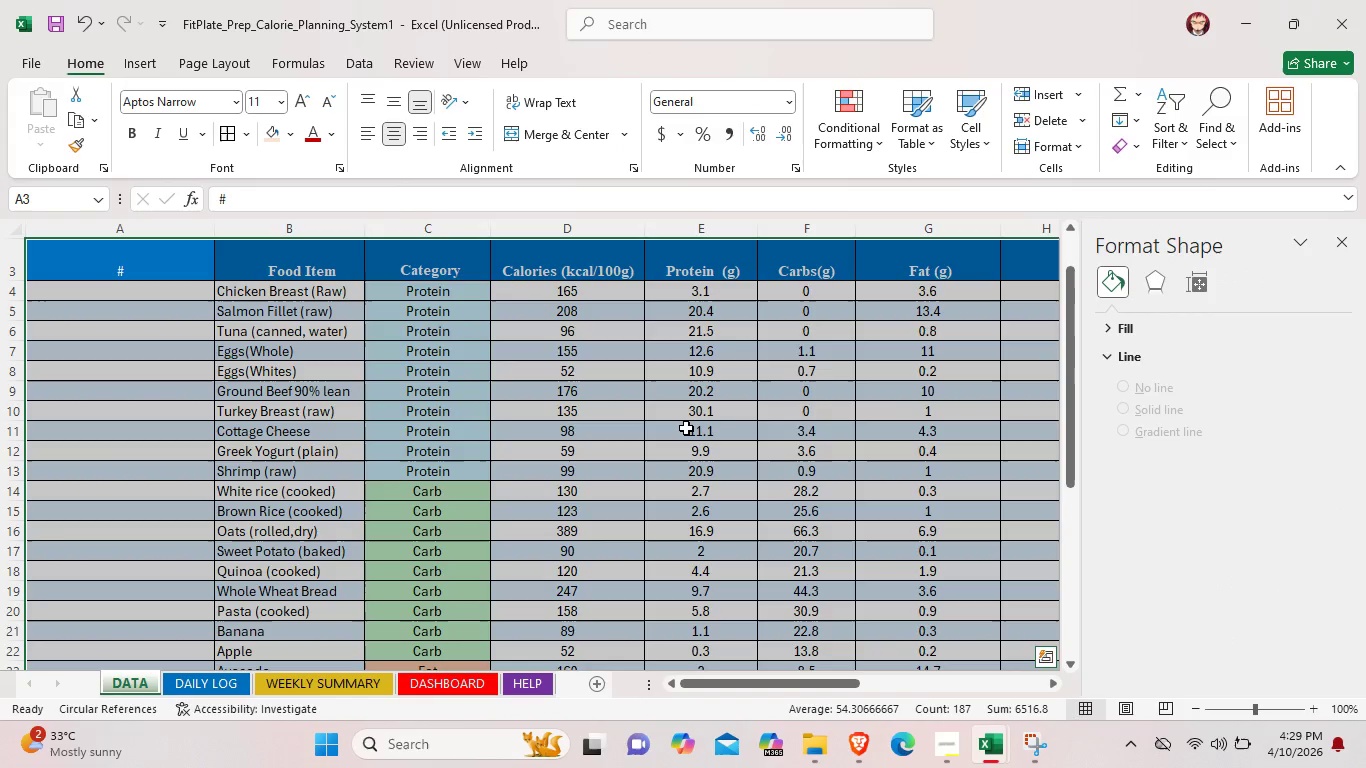 
hold_key(key=ControlLeft, duration=0.36)
scroll: coordinate [530, 529], scroll_direction: down, amount: 1.0
 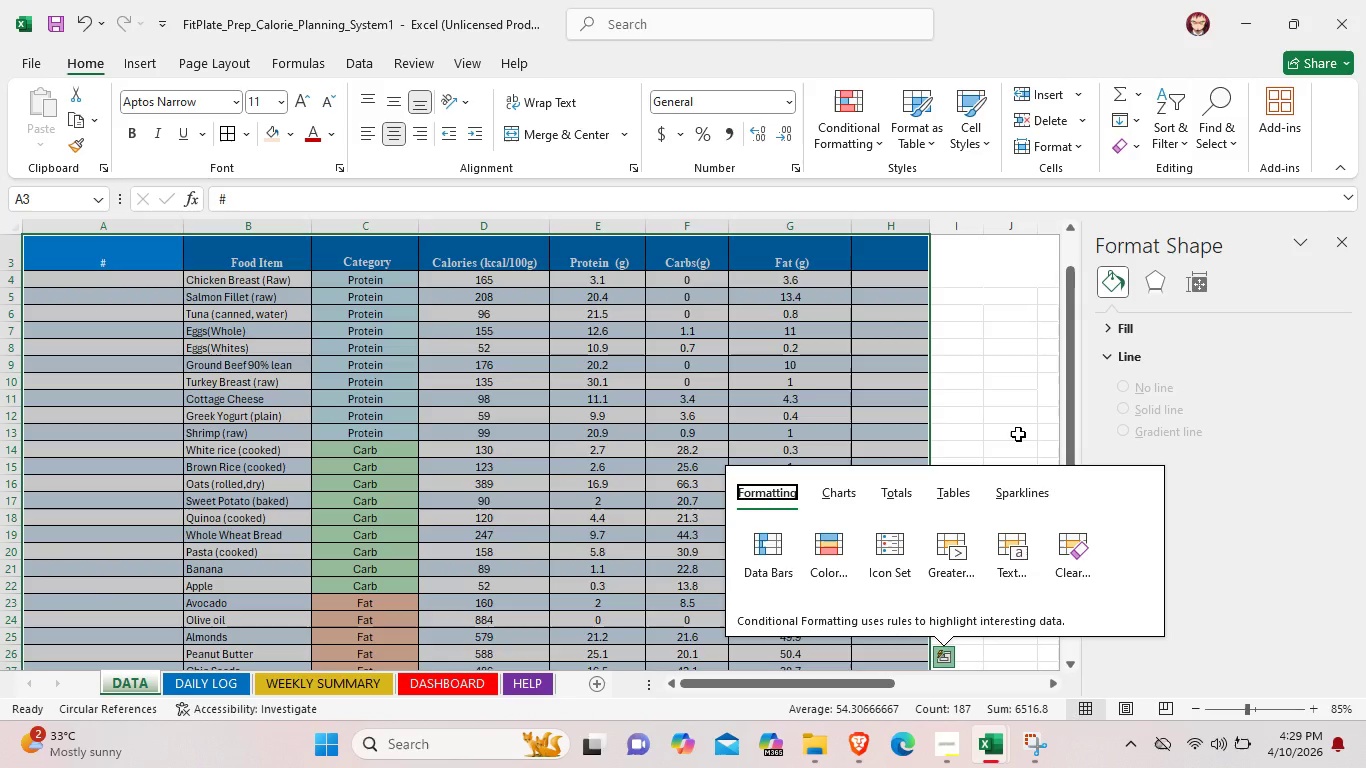 
wait(5.18)
 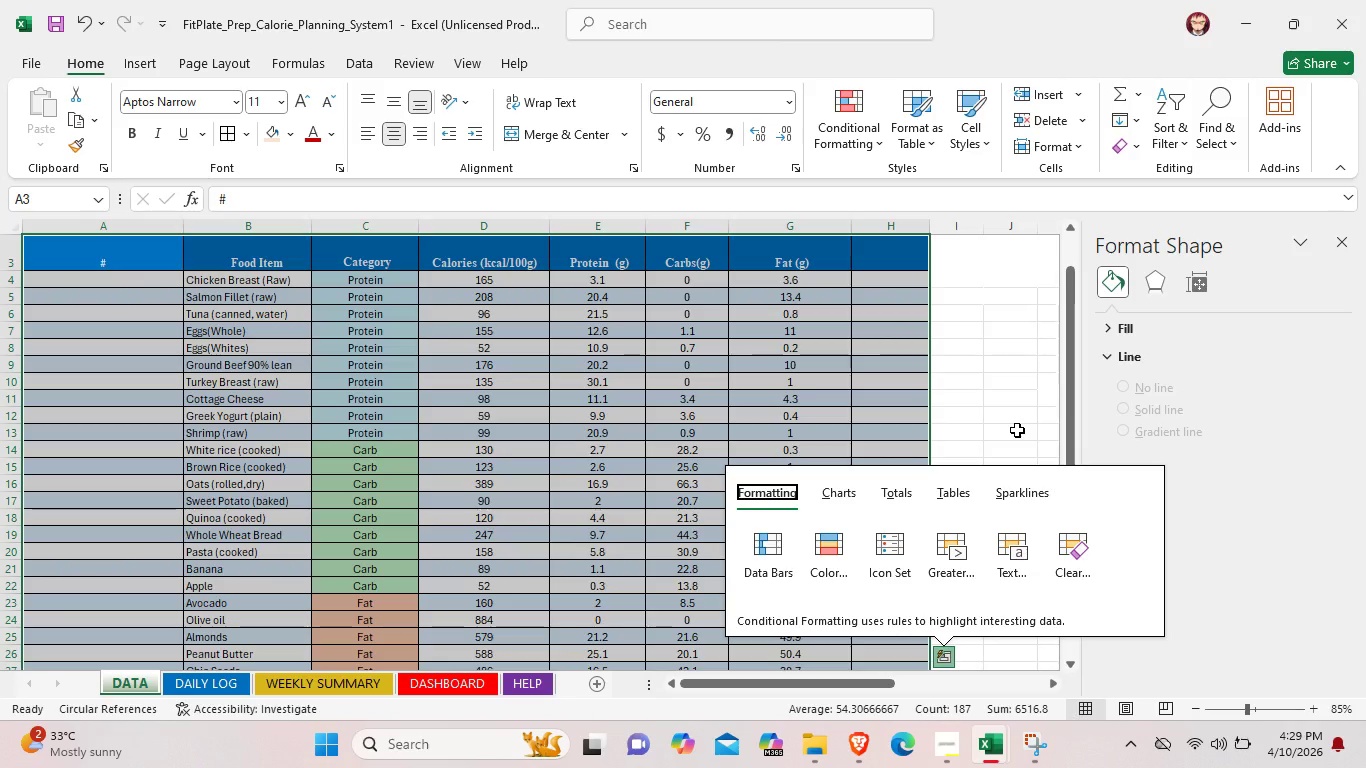 
left_click([1018, 434])
 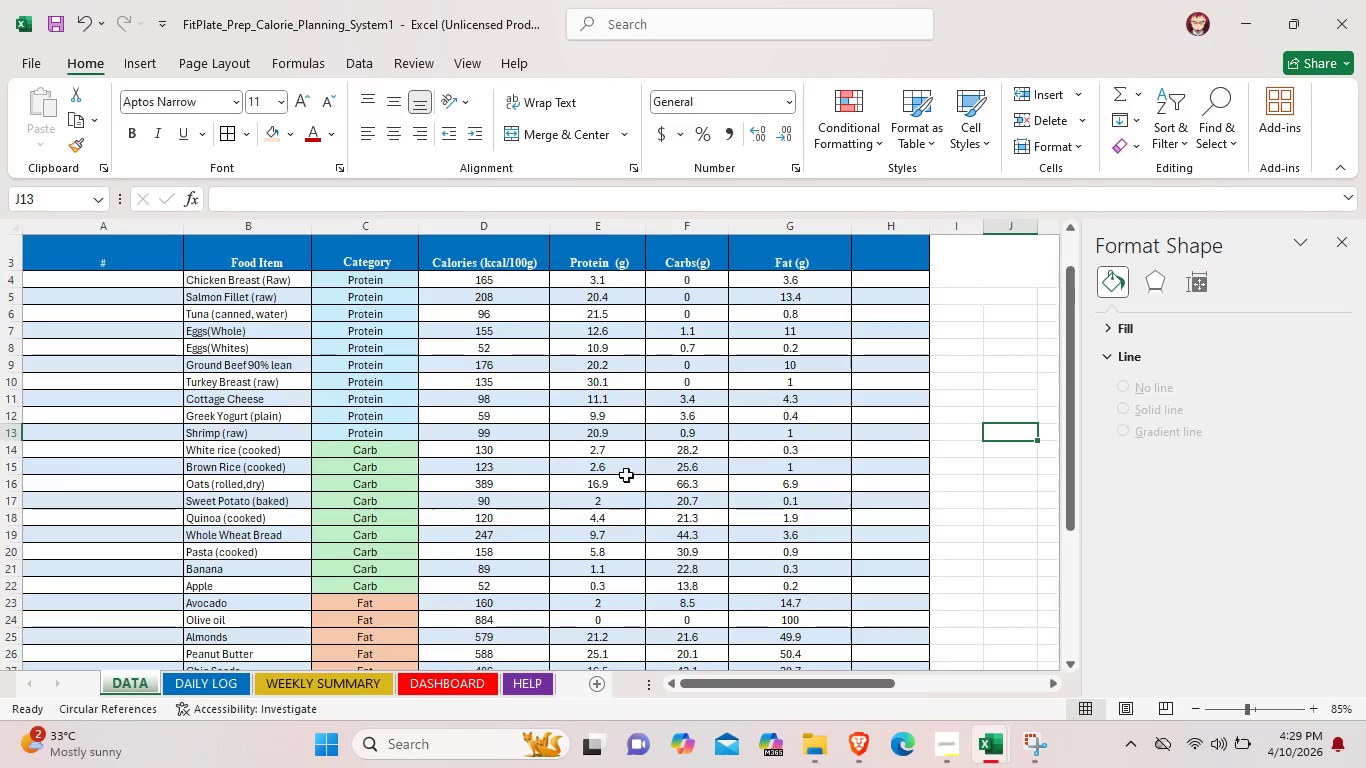 
scroll: coordinate [616, 523], scroll_direction: down, amount: 5.0
 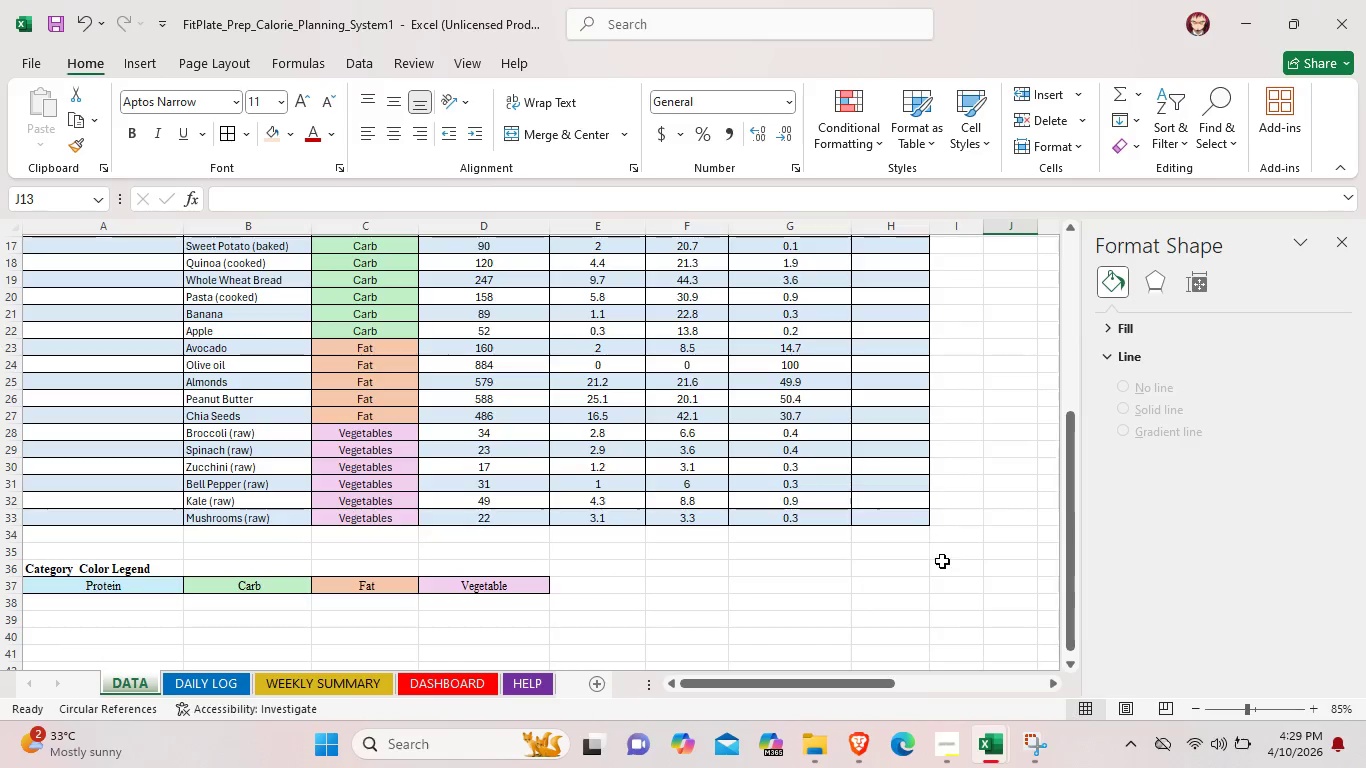 
left_click_drag(start_coordinate=[946, 566], to_coordinate=[174, 464])
 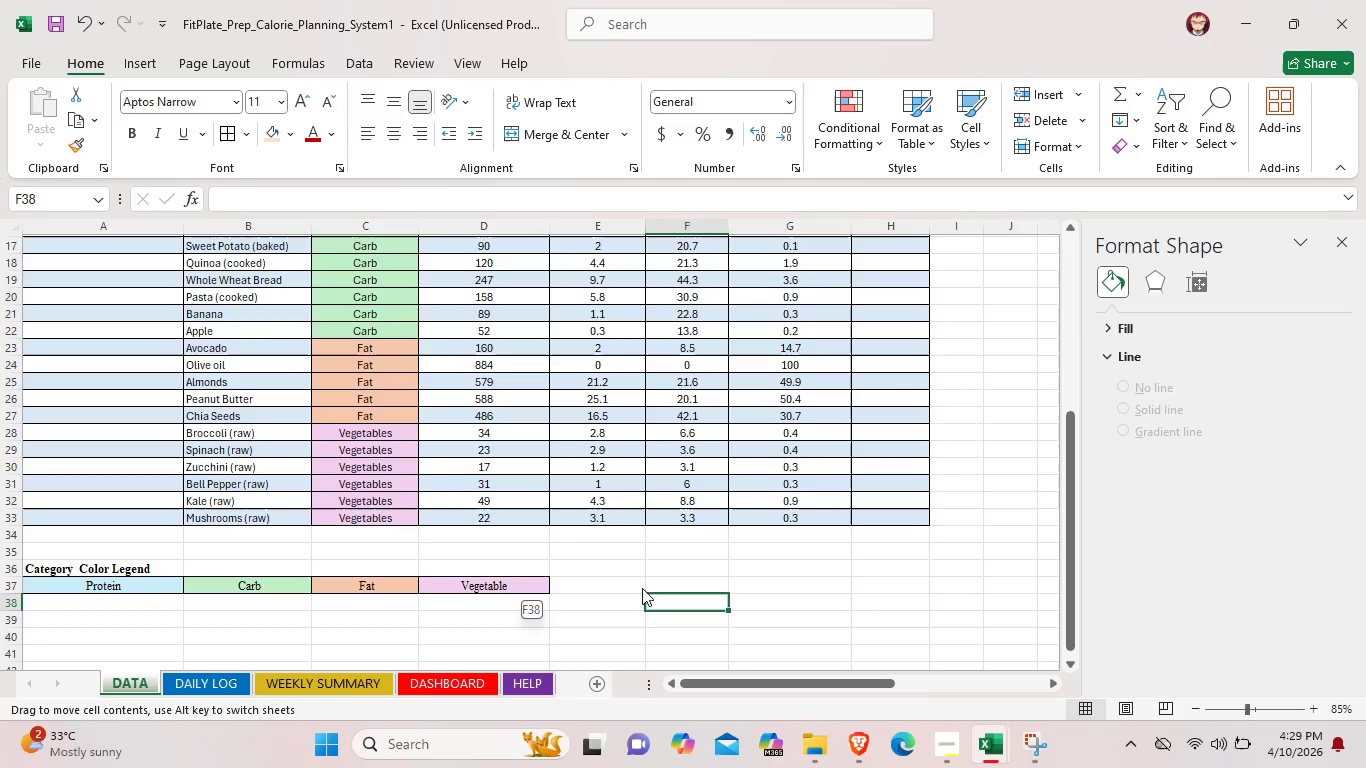 
left_click_drag(start_coordinate=[648, 595], to_coordinate=[350, 488])
 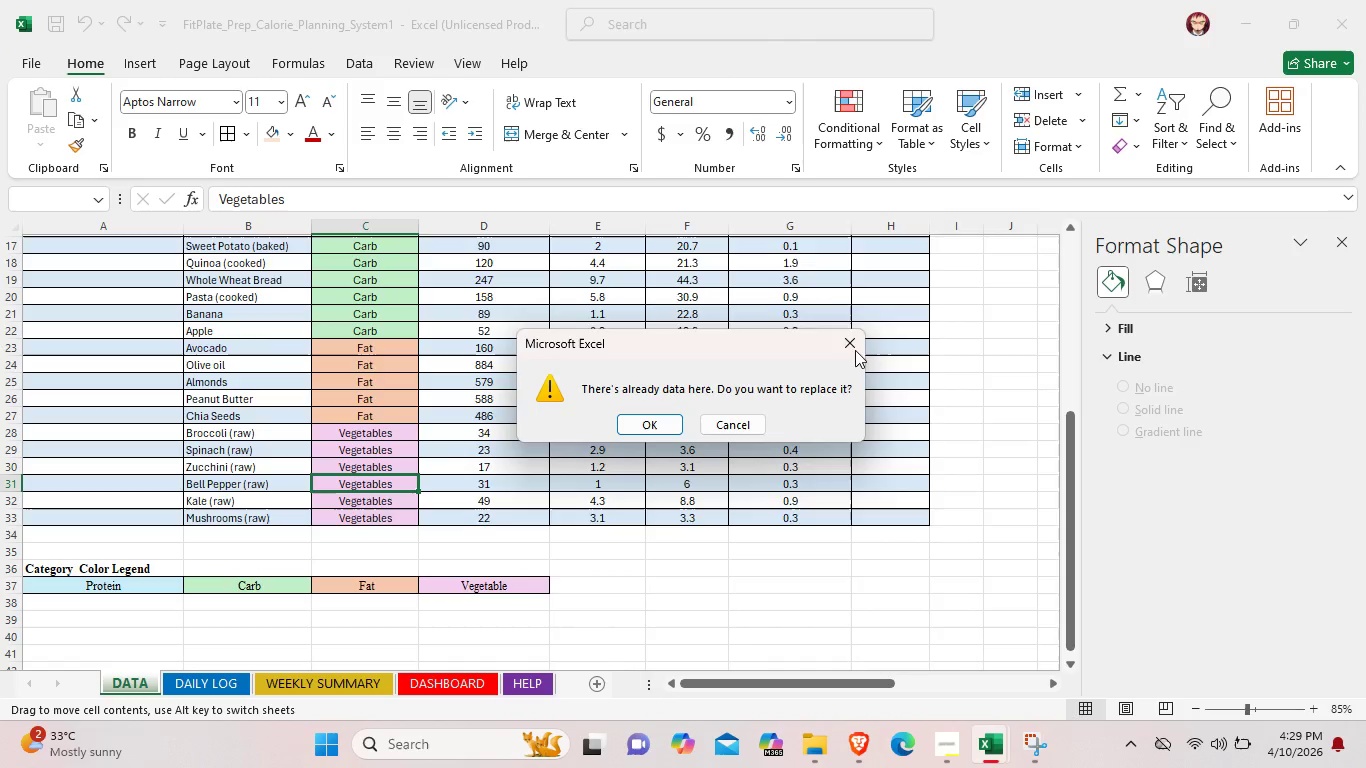 
left_click([855, 346])
 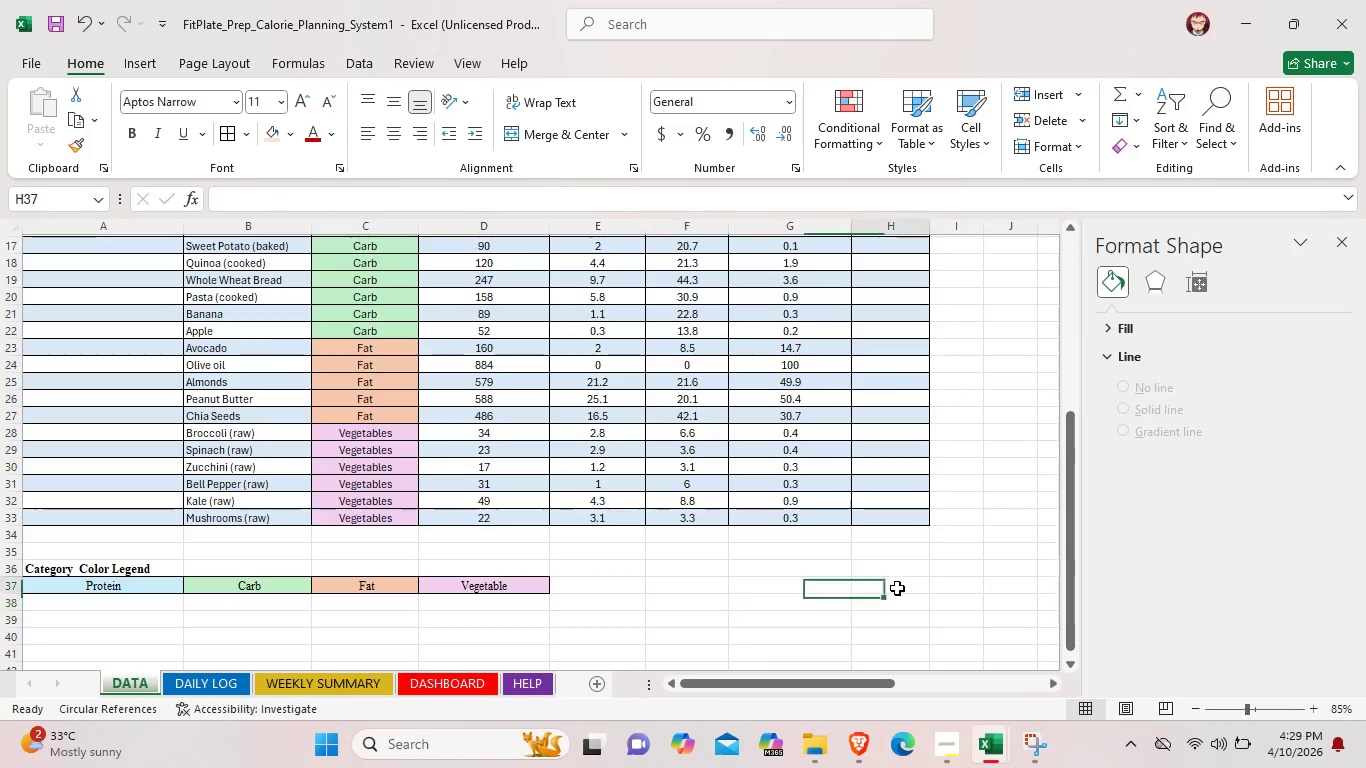 
left_click_drag(start_coordinate=[897, 589], to_coordinate=[59, 293])
 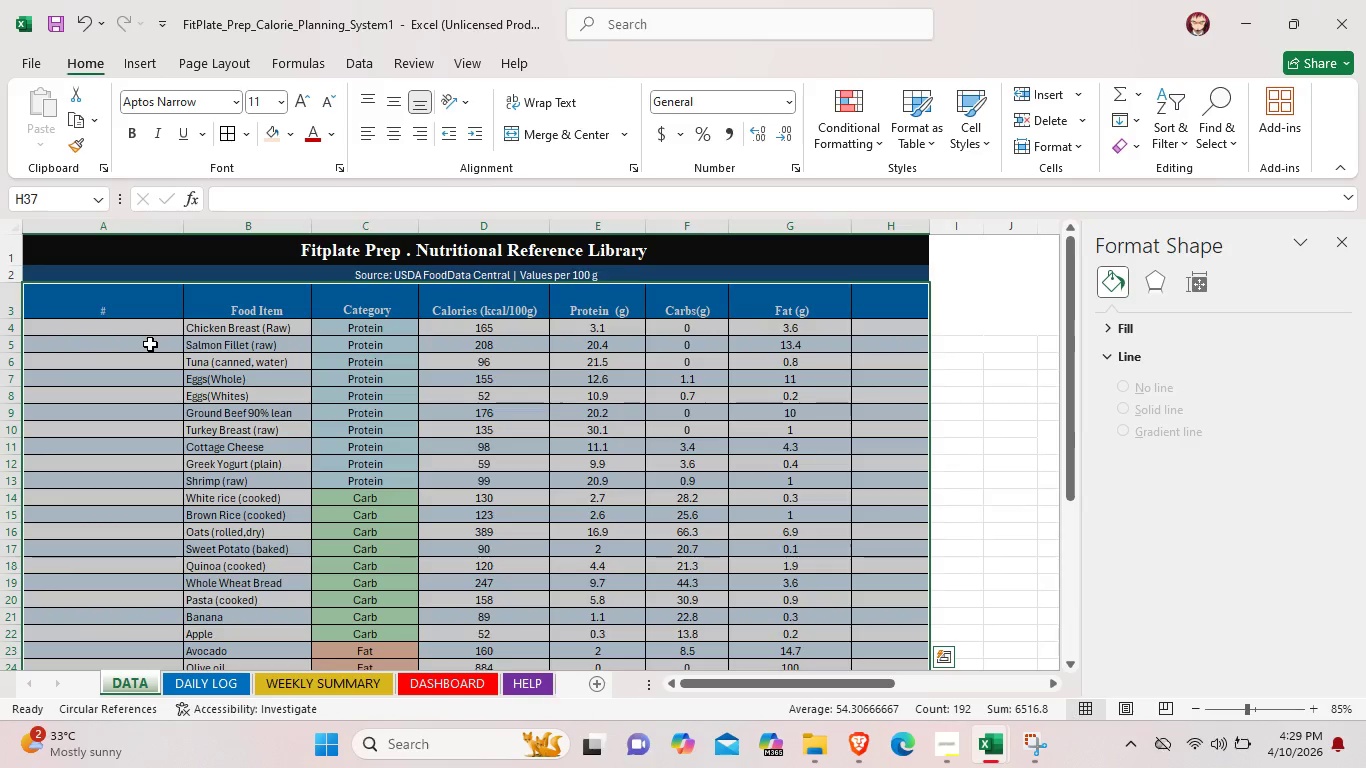 
key(Control+C)
 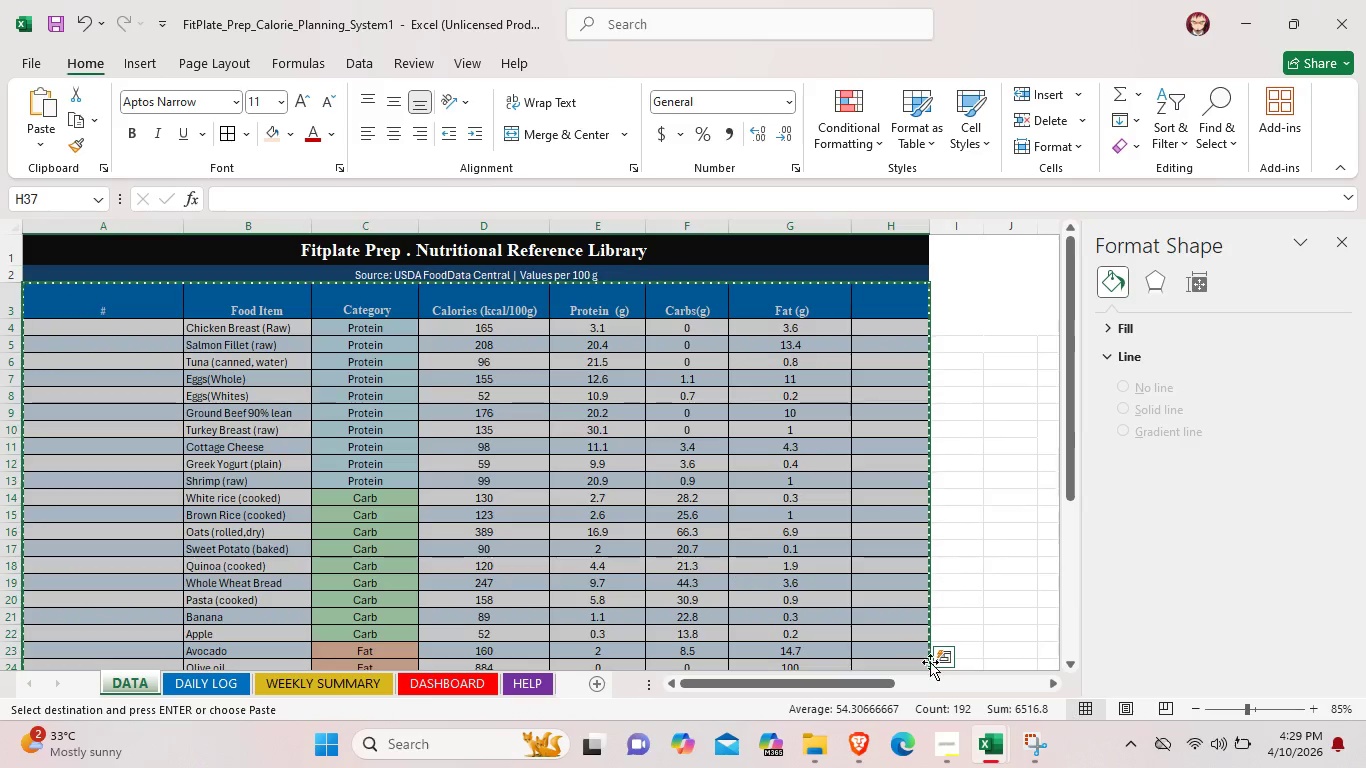 
mouse_move([1003, 758])
 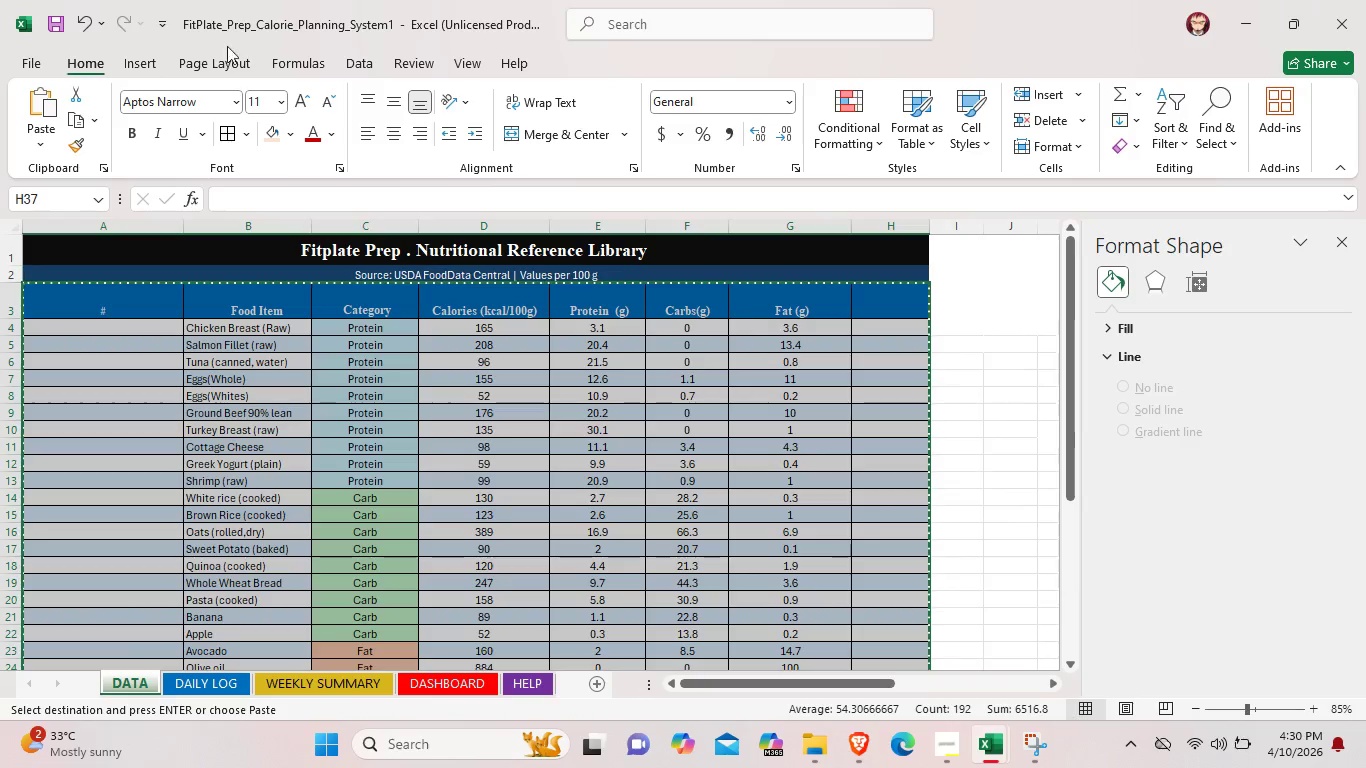 
left_click([140, 57])
 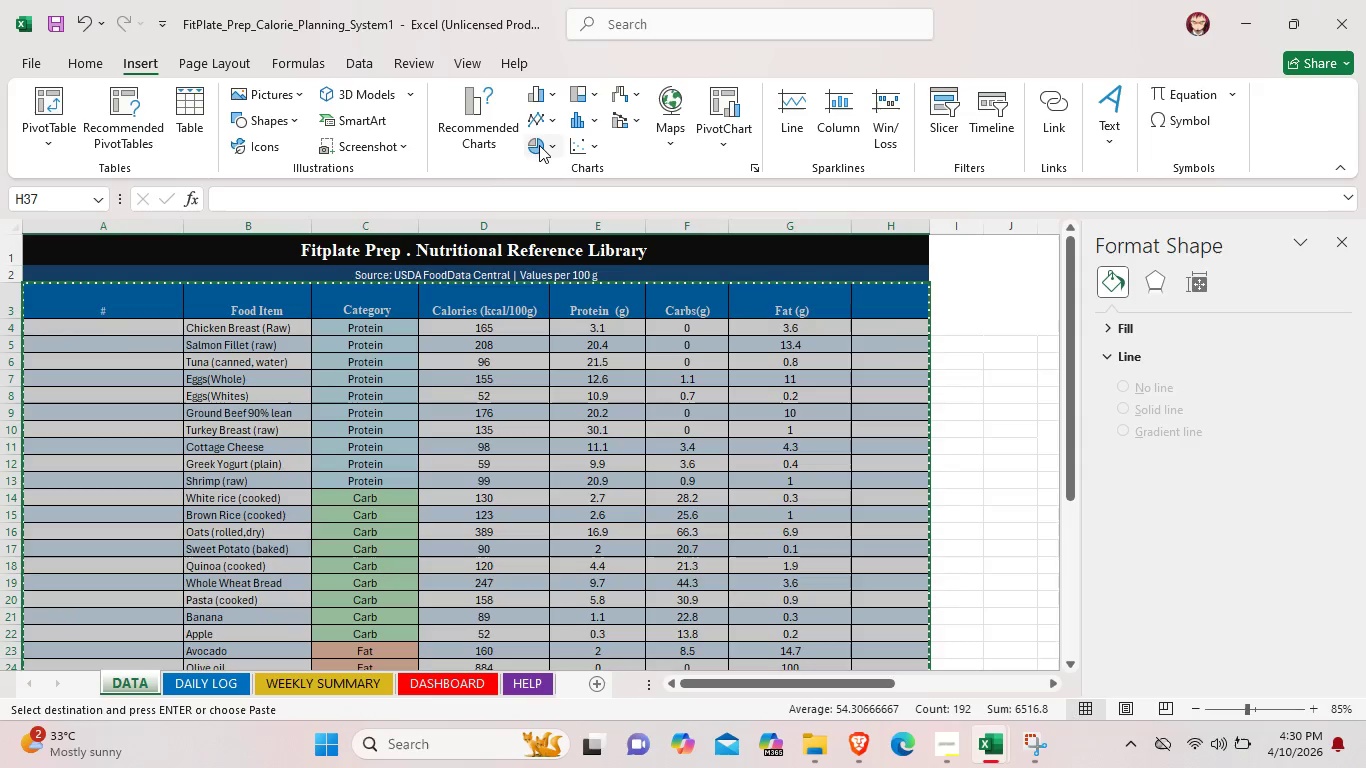 
left_click([545, 145])
 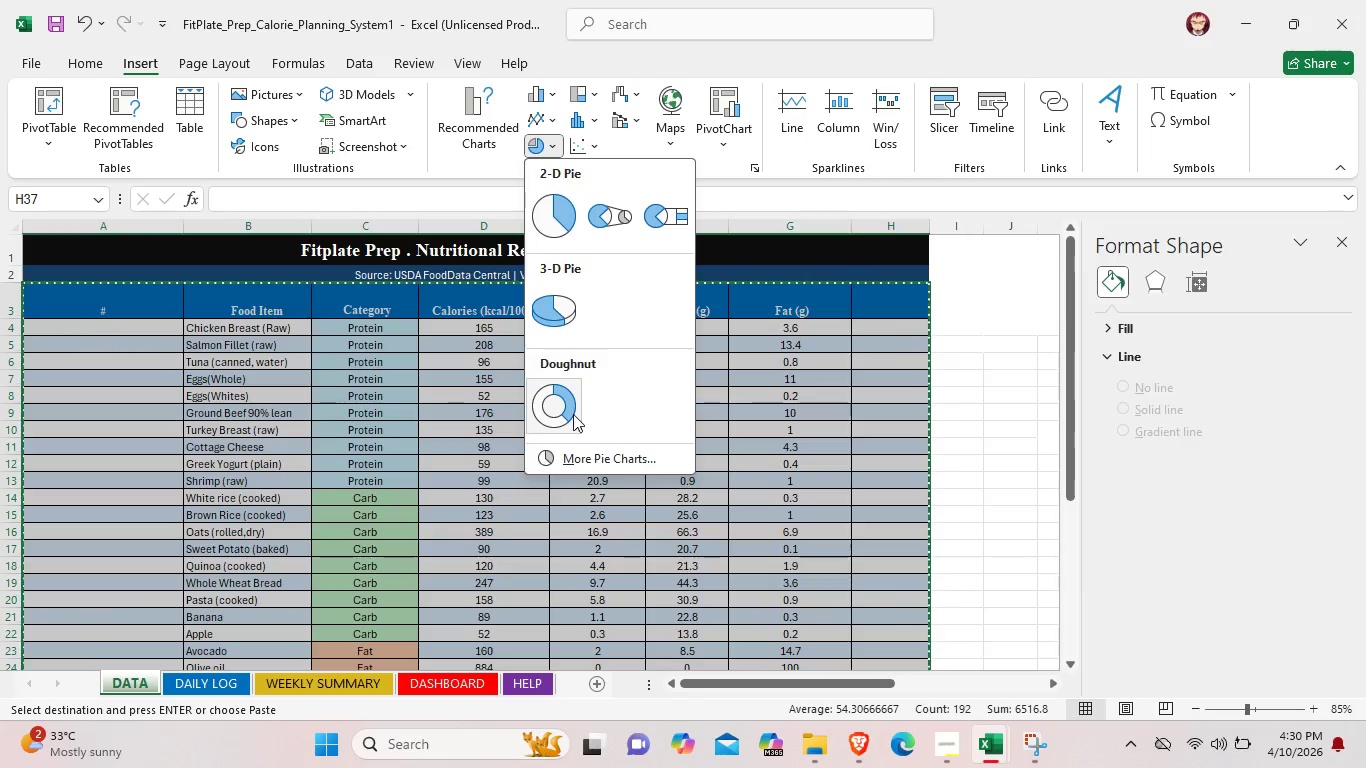 
left_click([573, 414])
 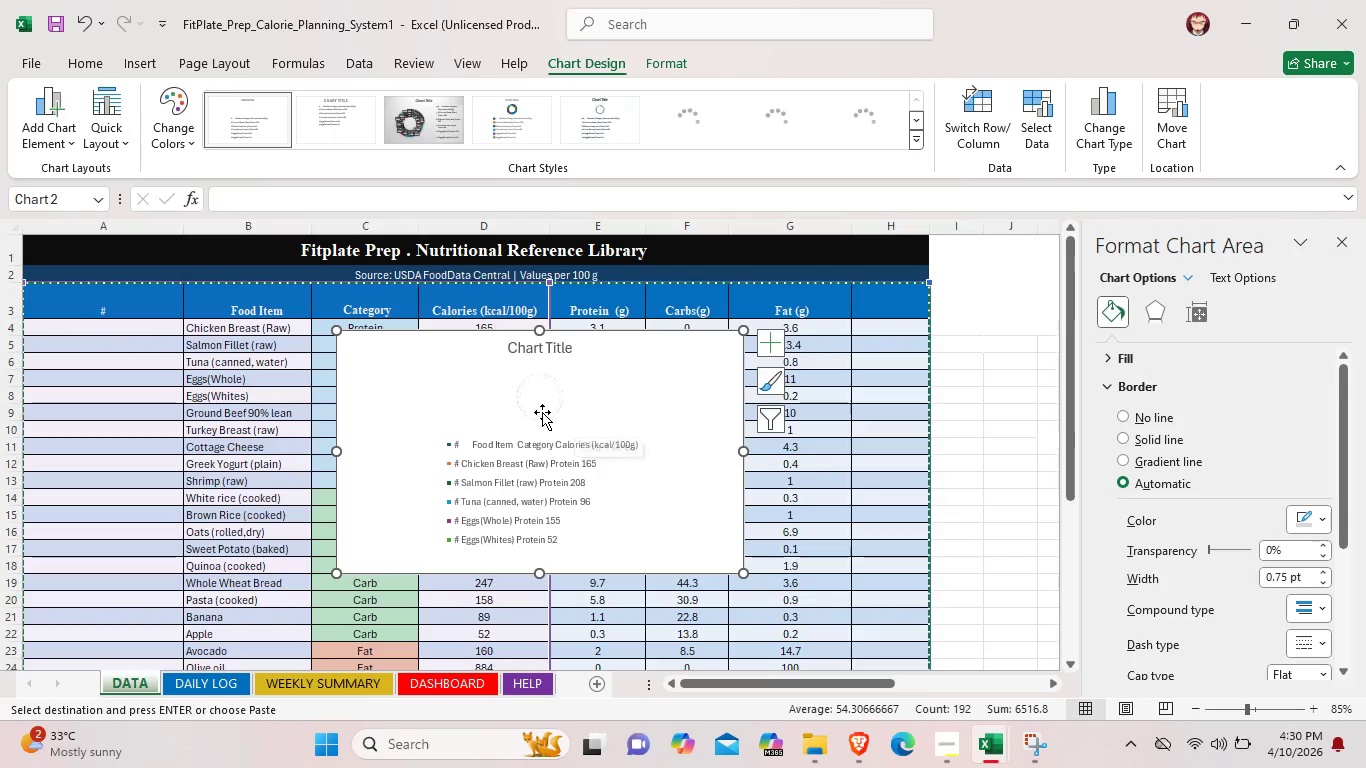 
wait(9.36)
 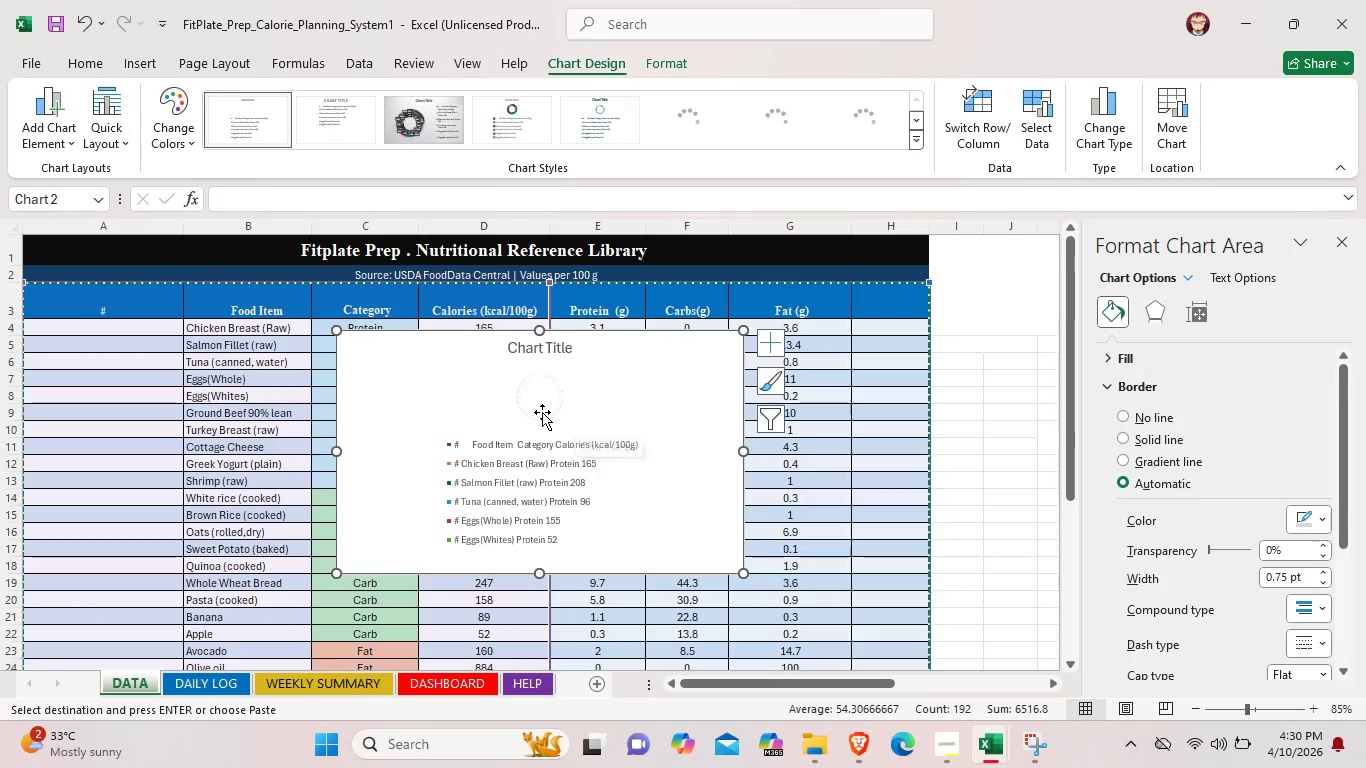 
left_click([527, 476])
 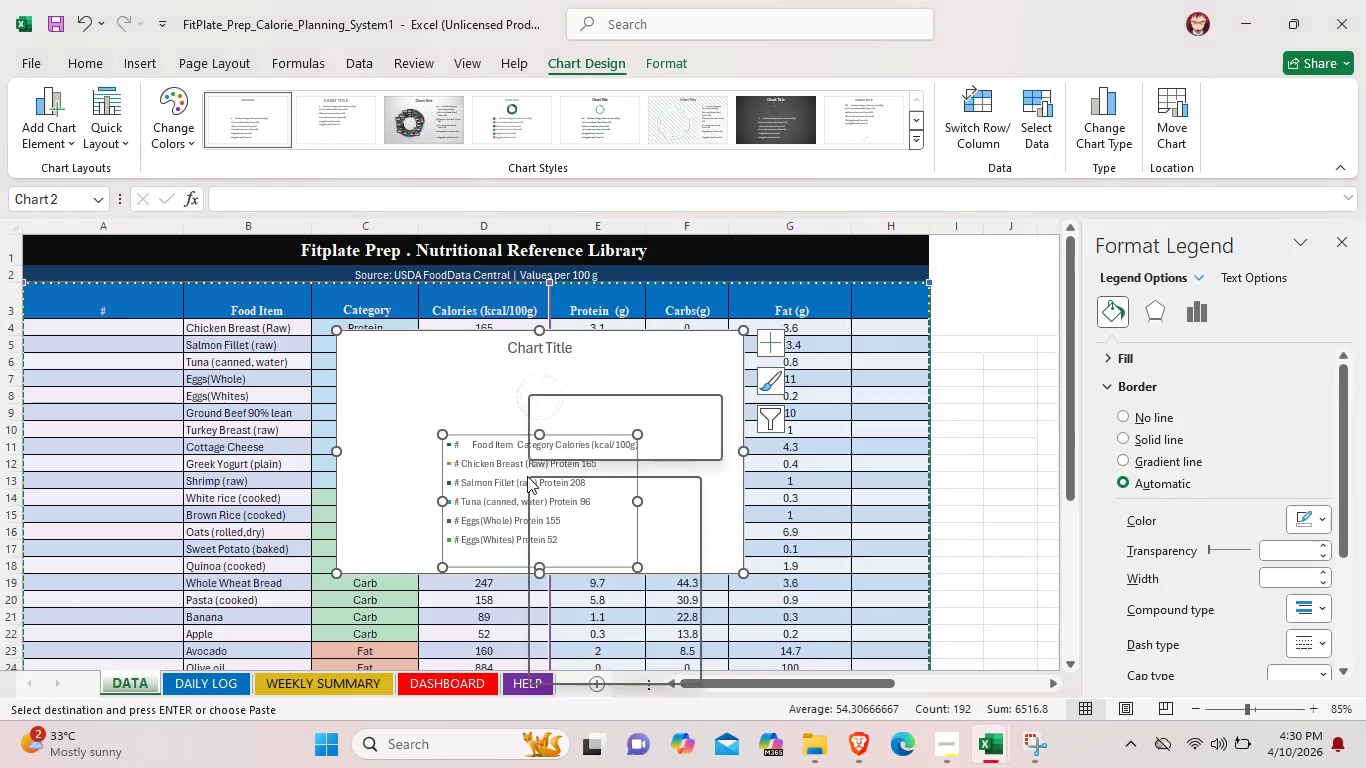 
right_click([527, 476])
 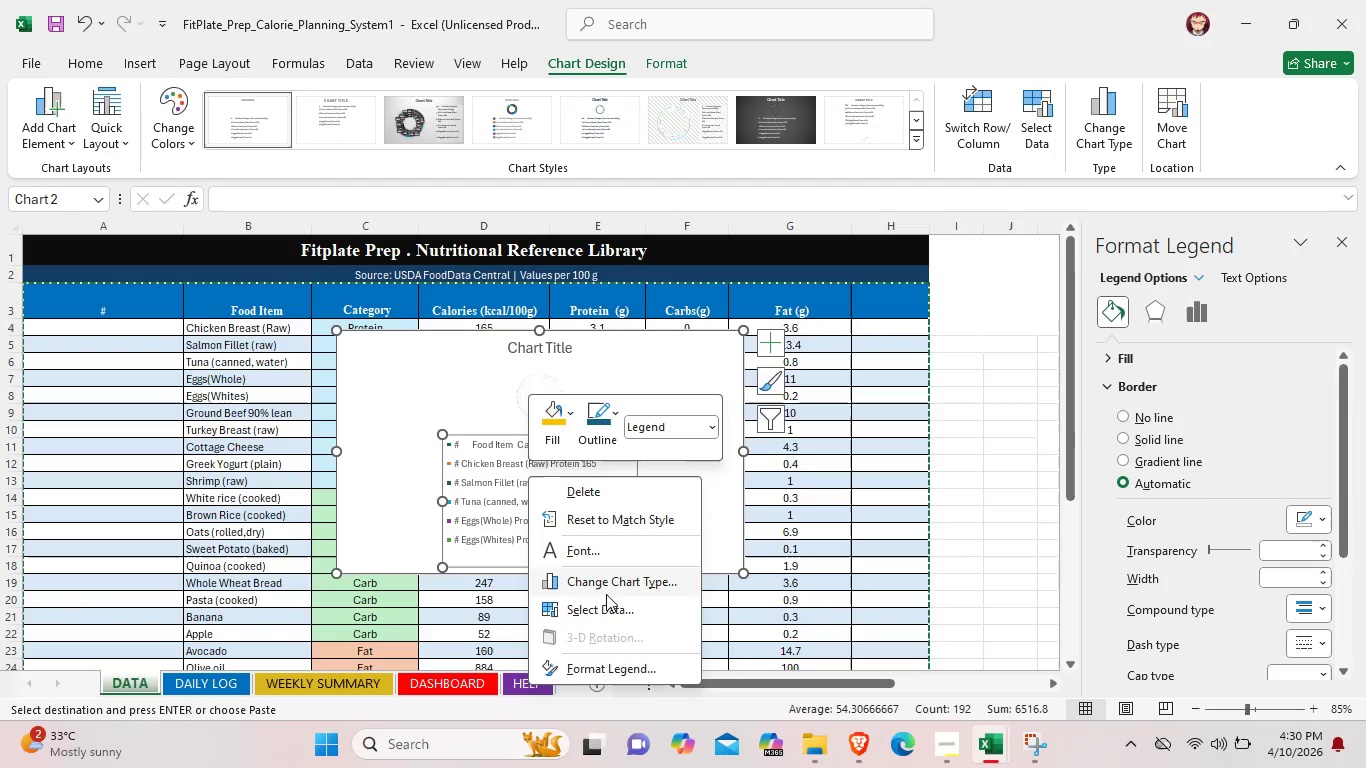 
left_click([605, 603])
 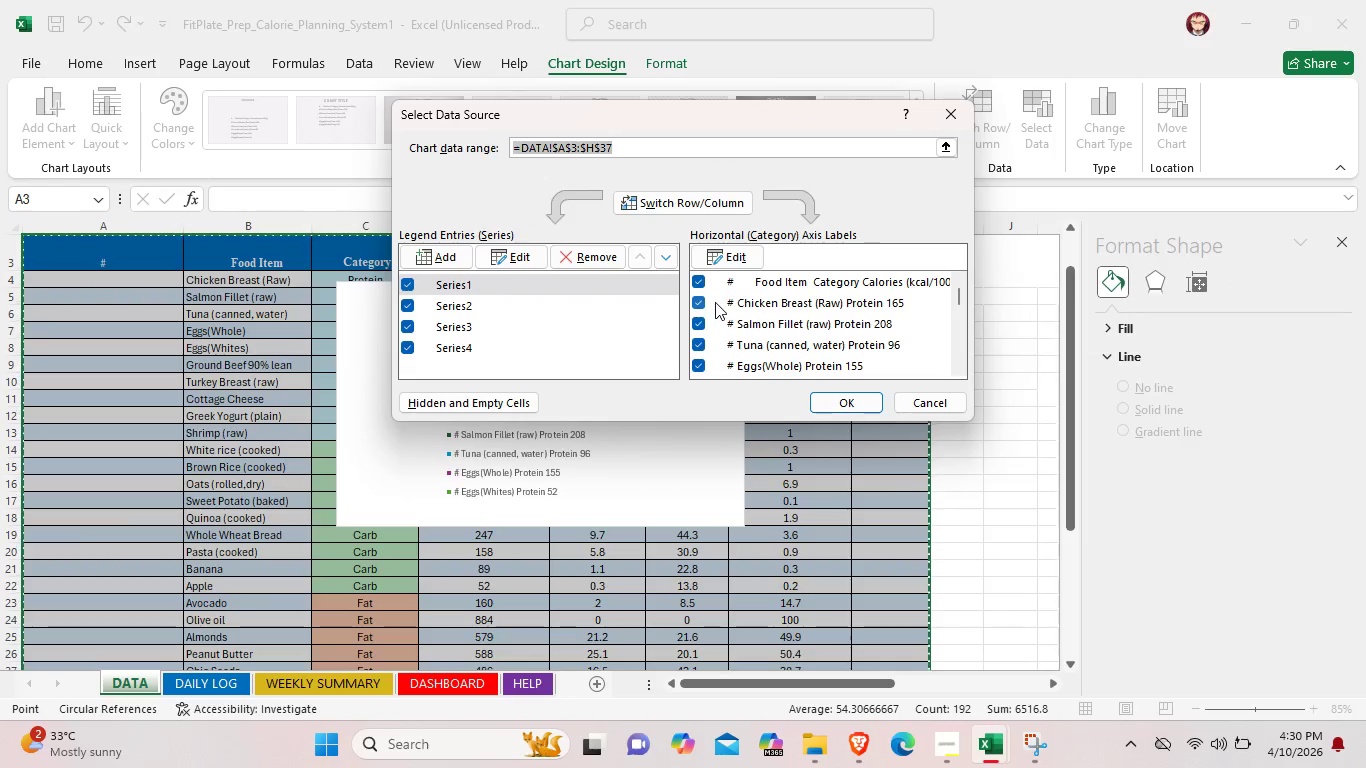 
scroll: coordinate [737, 305], scroll_direction: down, amount: 7.0
 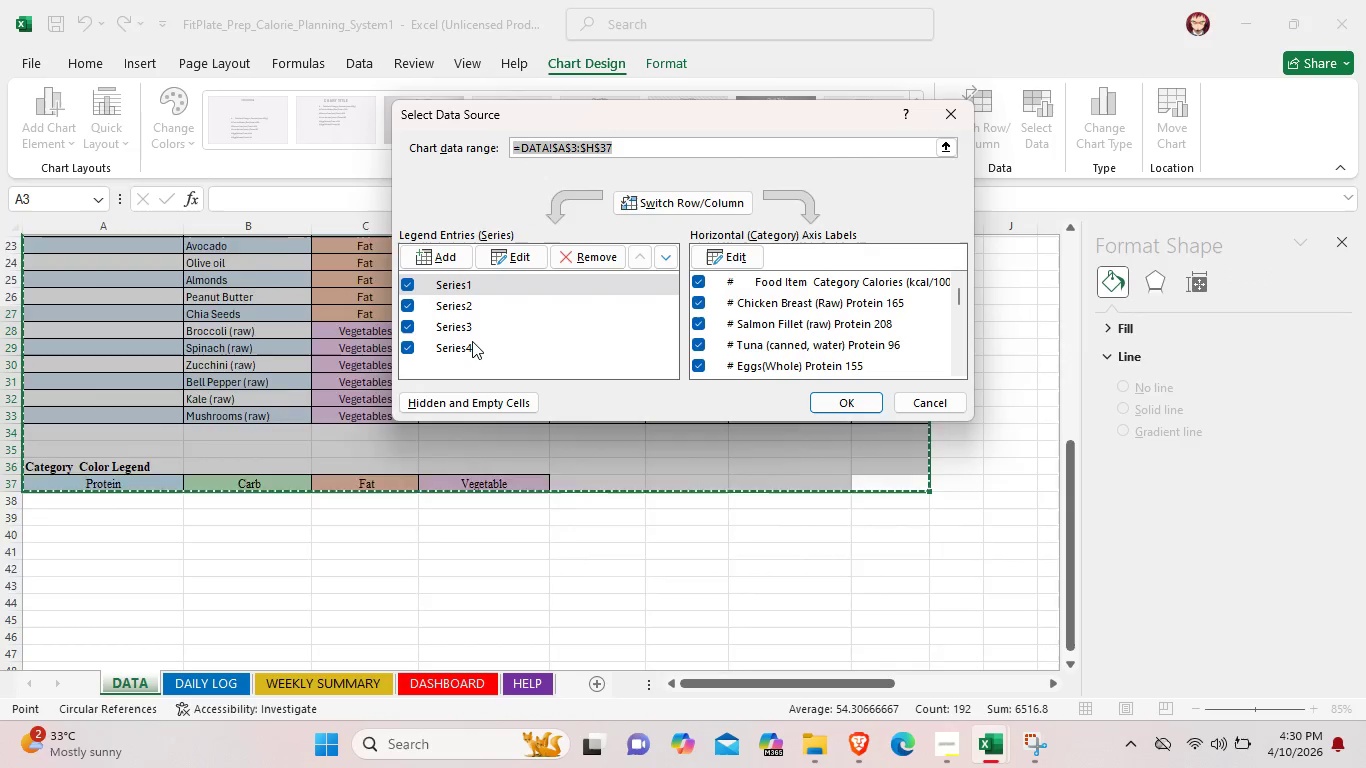 
scroll: coordinate [472, 341], scroll_direction: up, amount: 4.0
 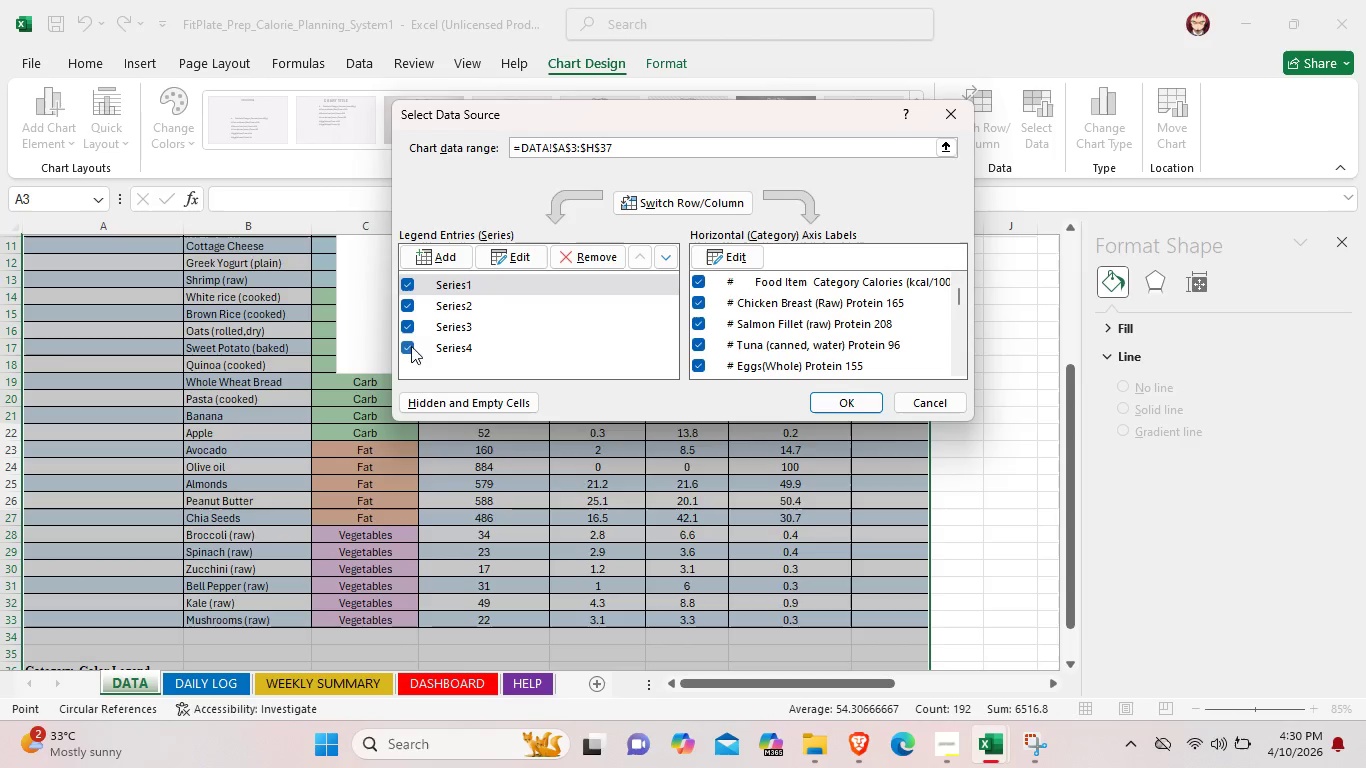 
left_click([411, 346])
 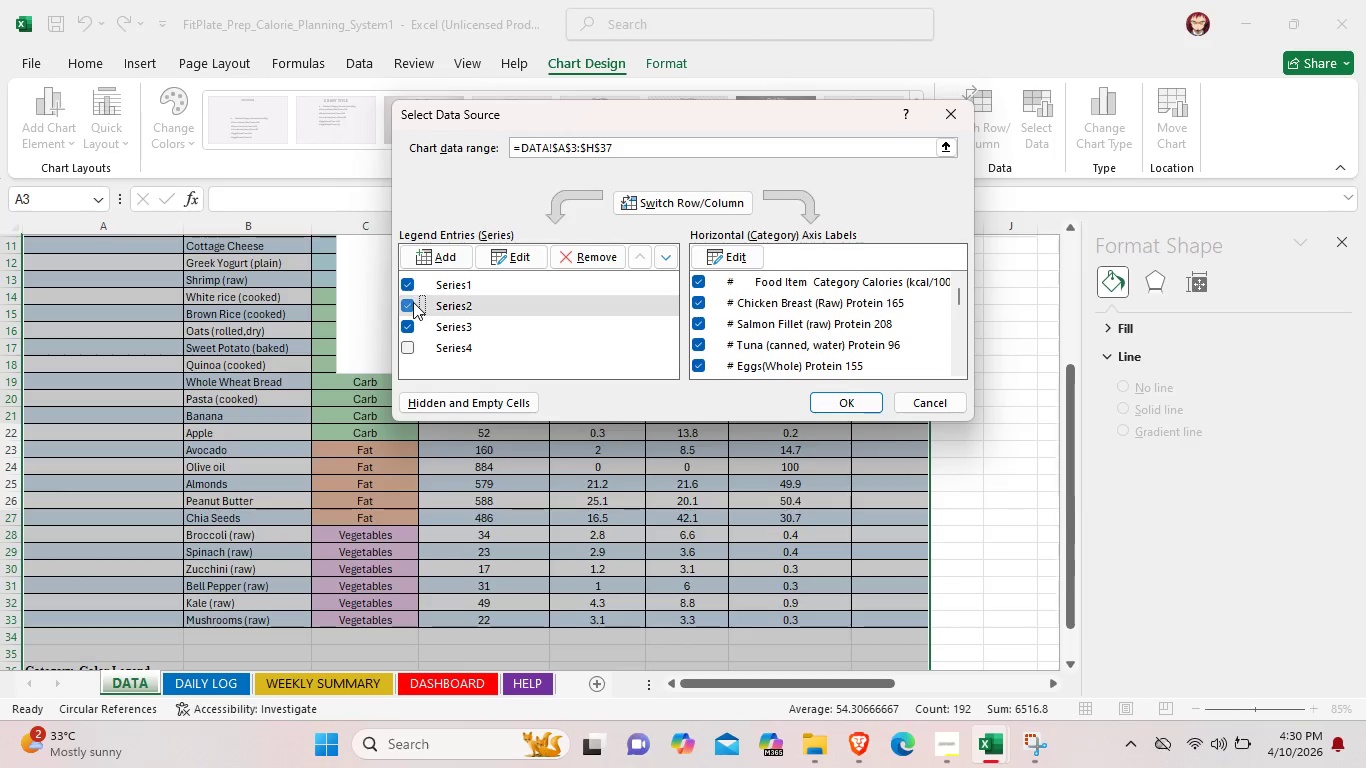 
left_click([413, 302])
 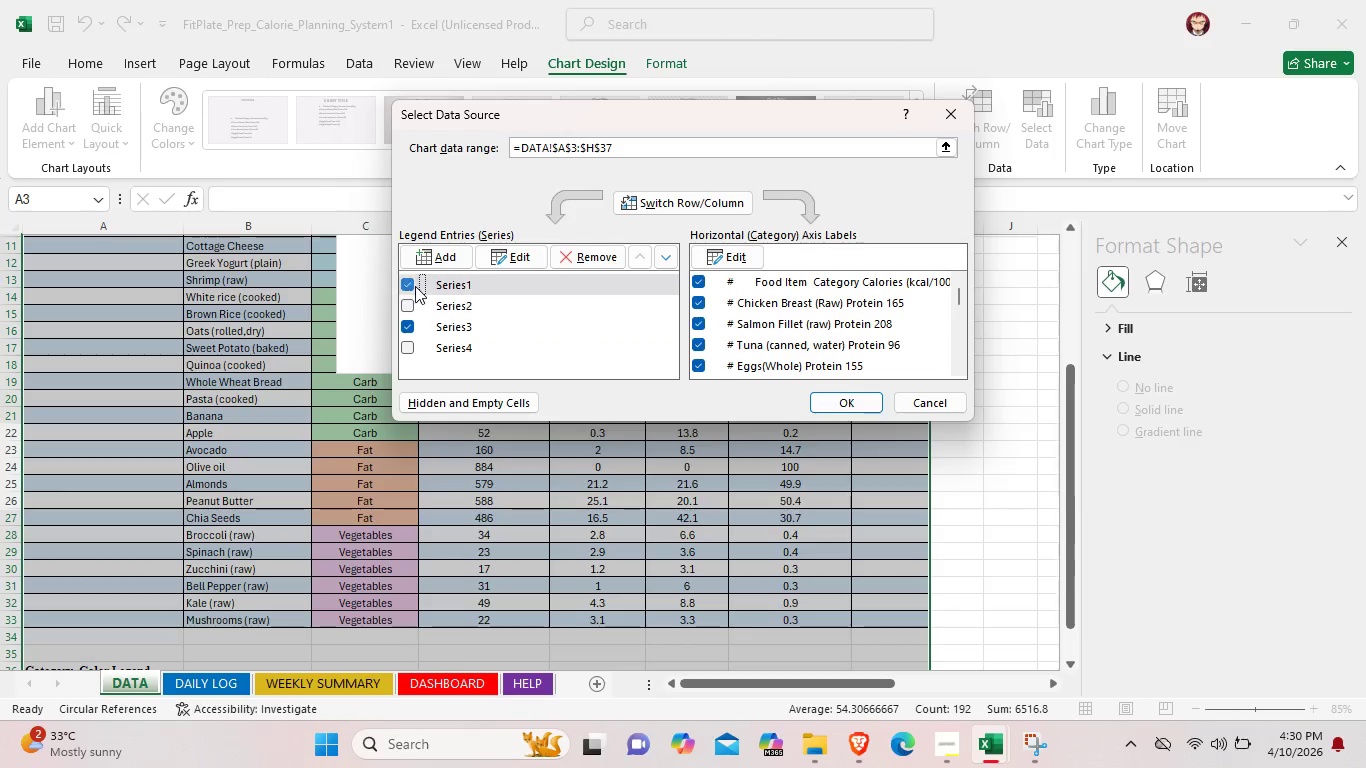 
left_click([415, 286])
 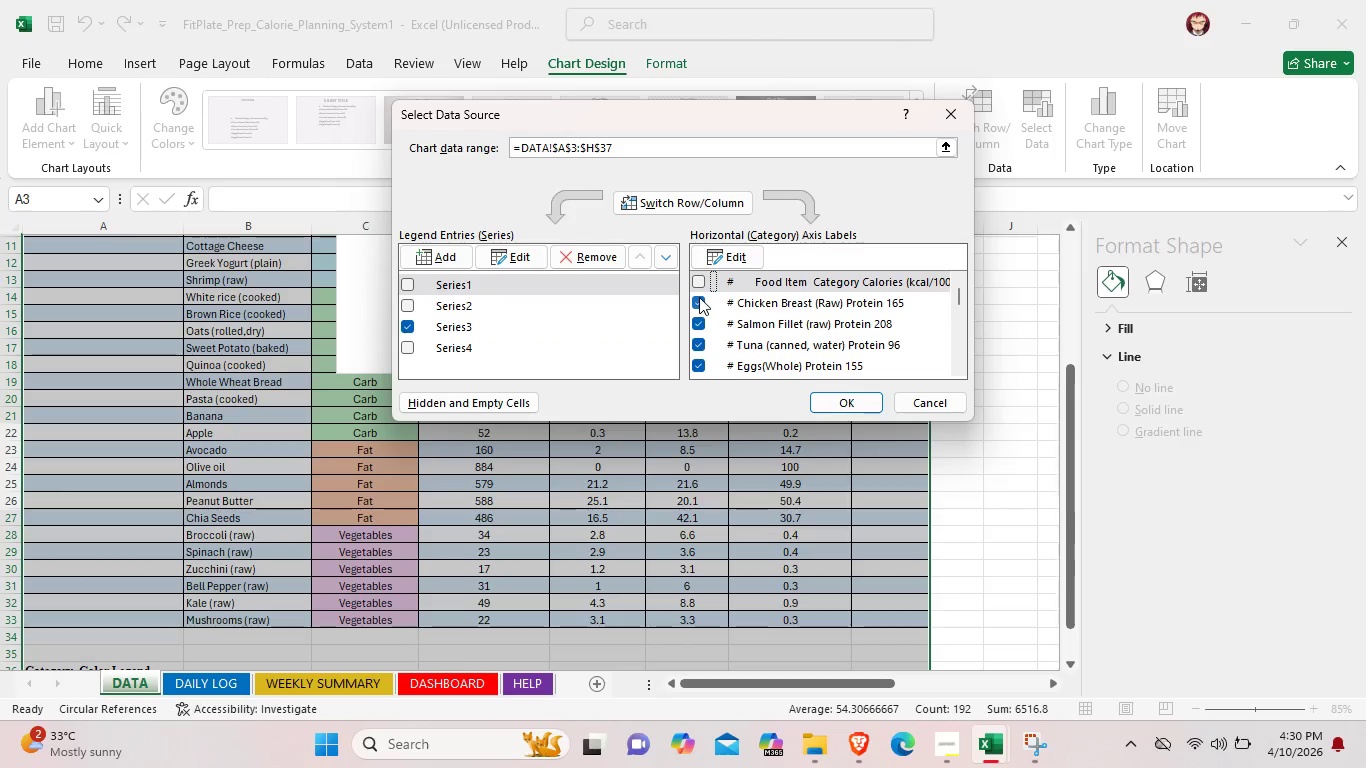 
double_click([699, 297])
 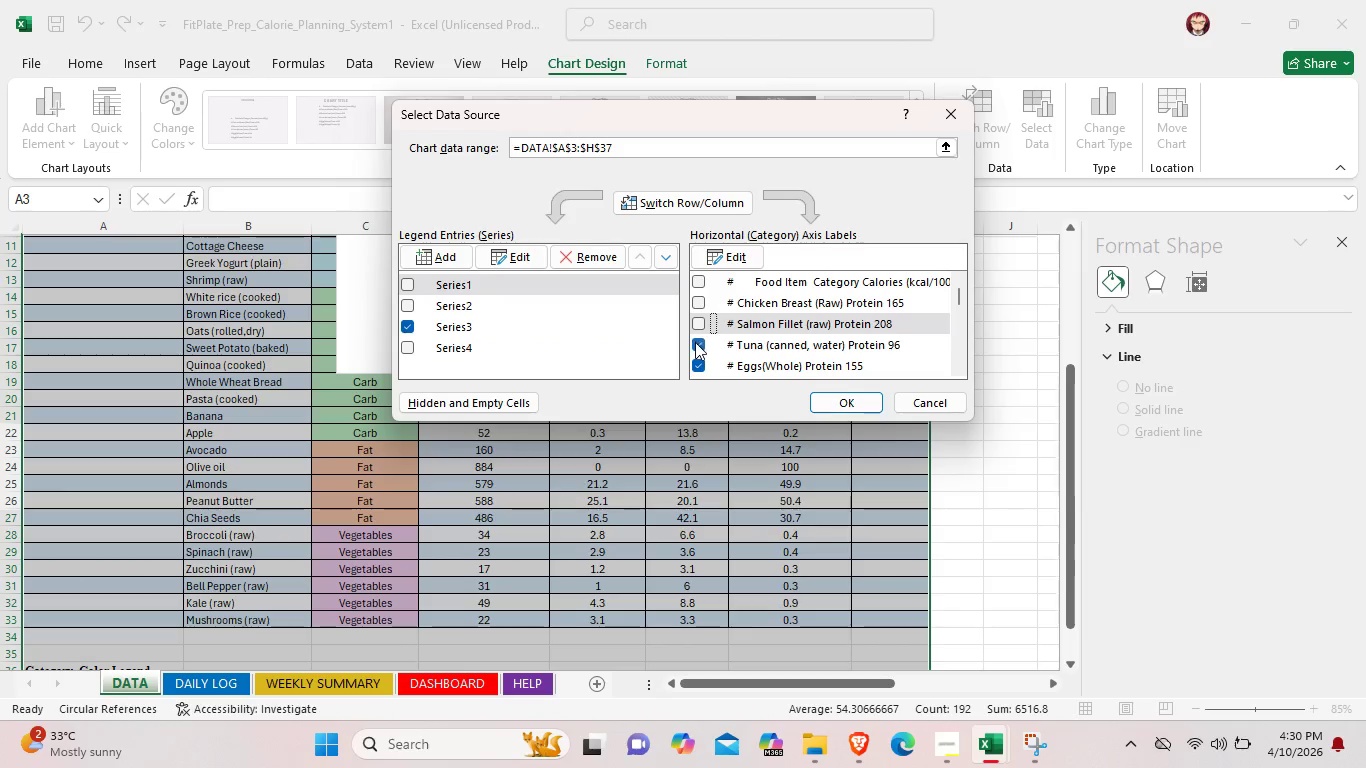 
double_click([695, 342])
 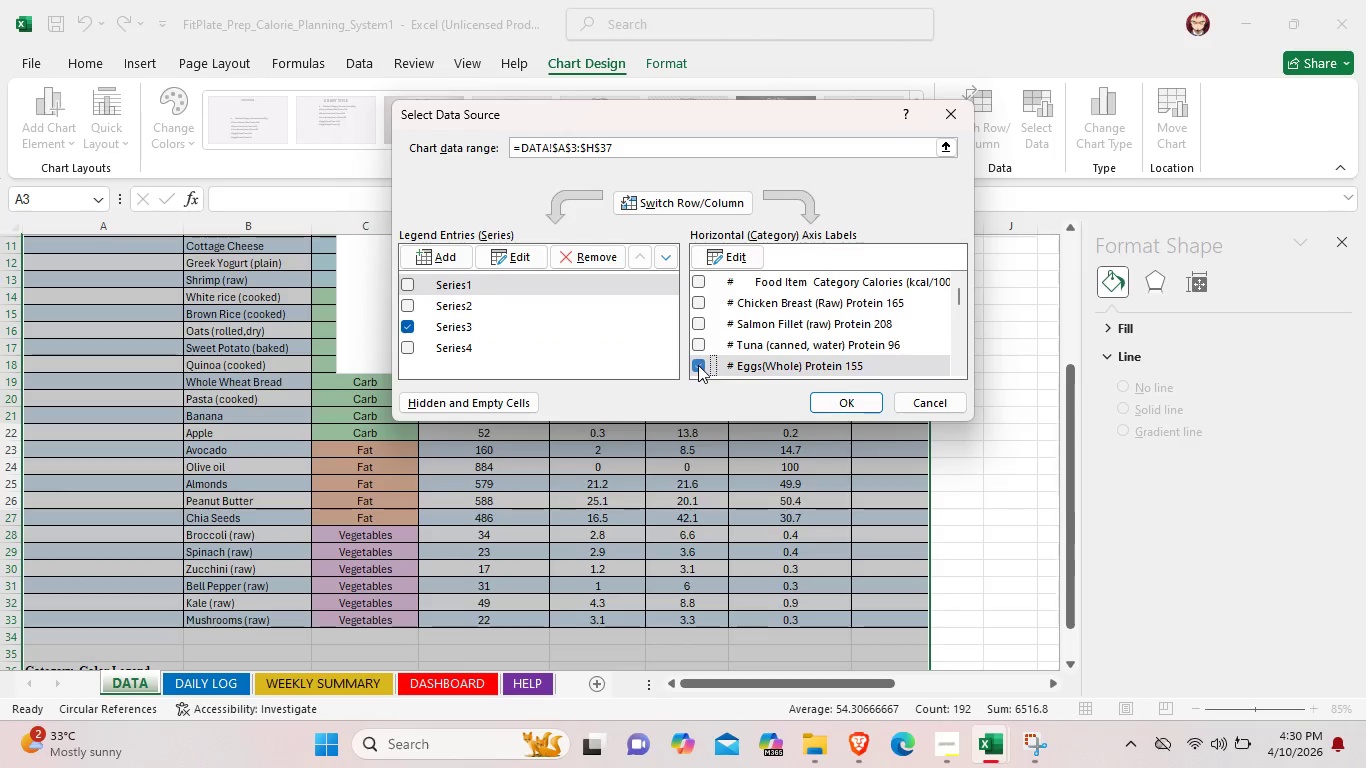 
triple_click([698, 365])
 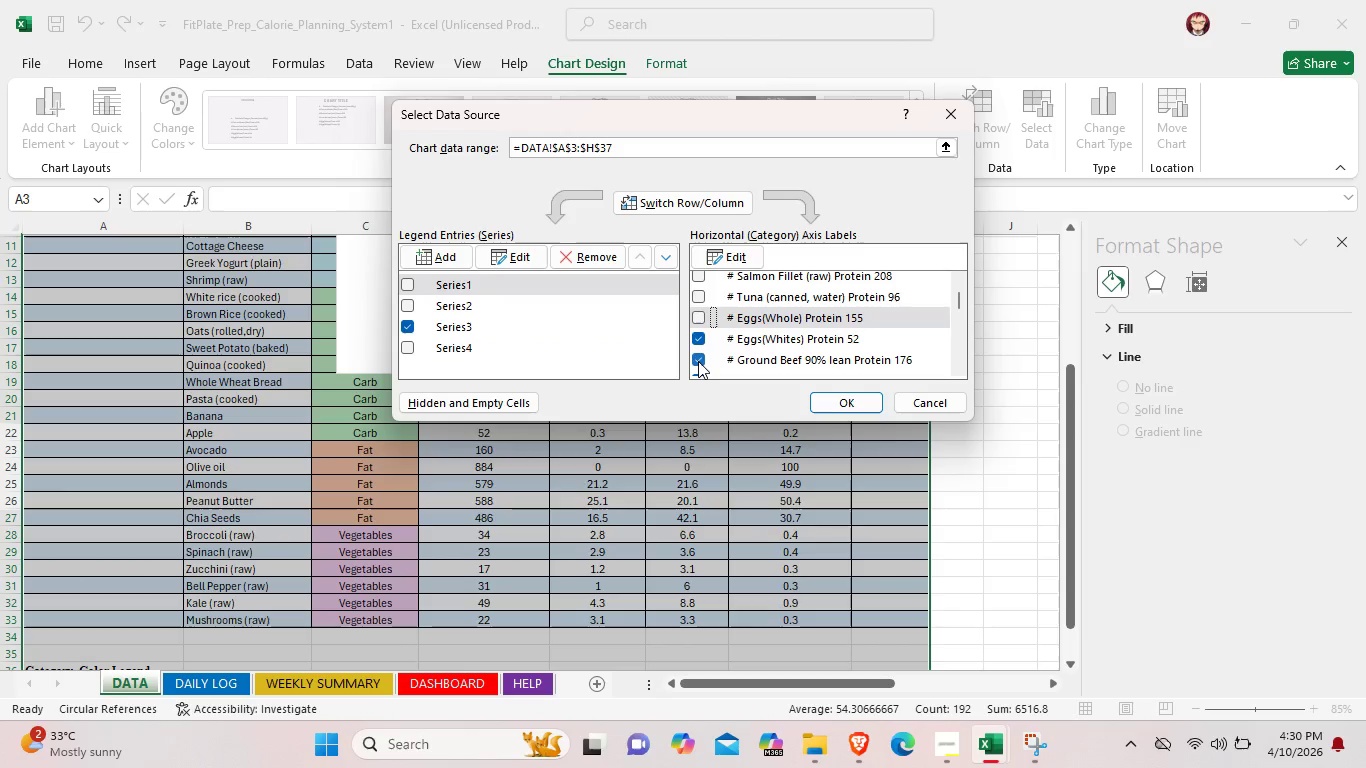 
scroll: coordinate [698, 361], scroll_direction: down, amount: 1.0
 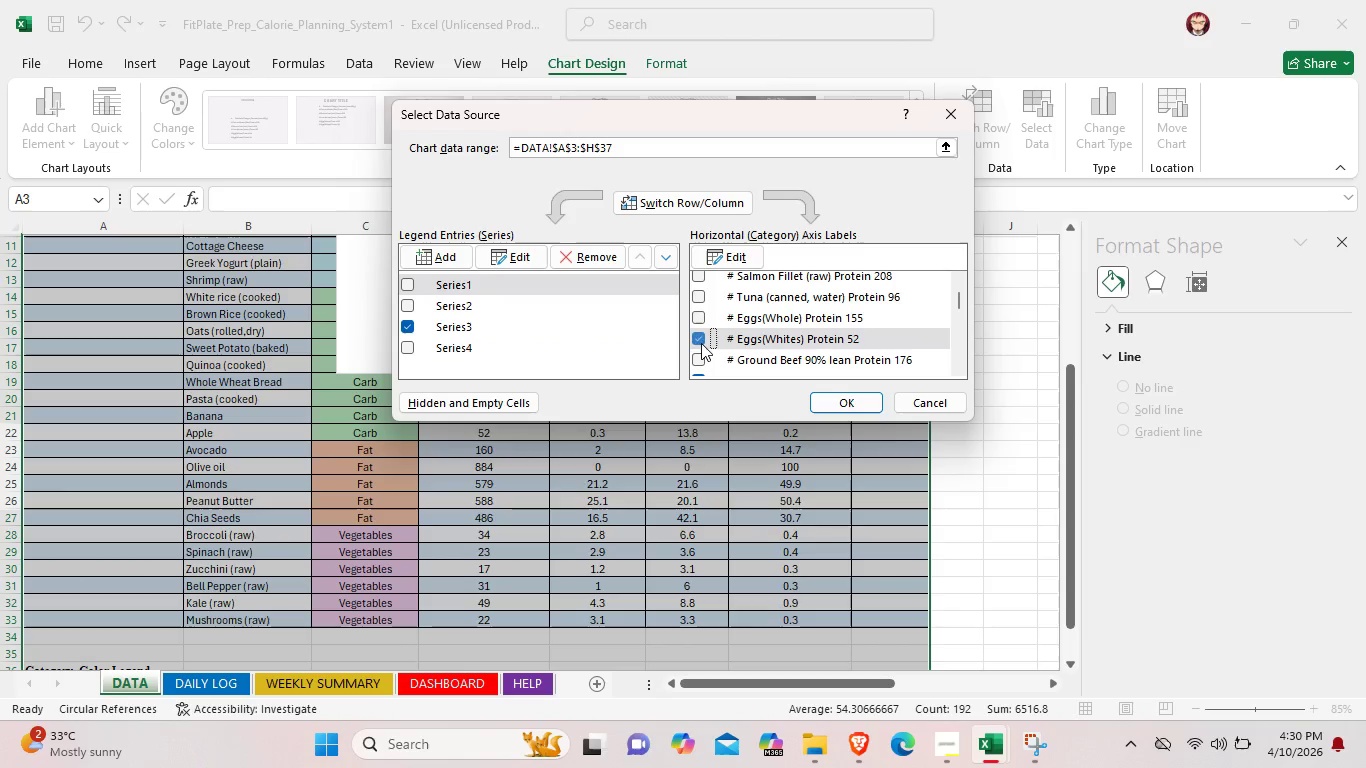 
double_click([701, 343])
 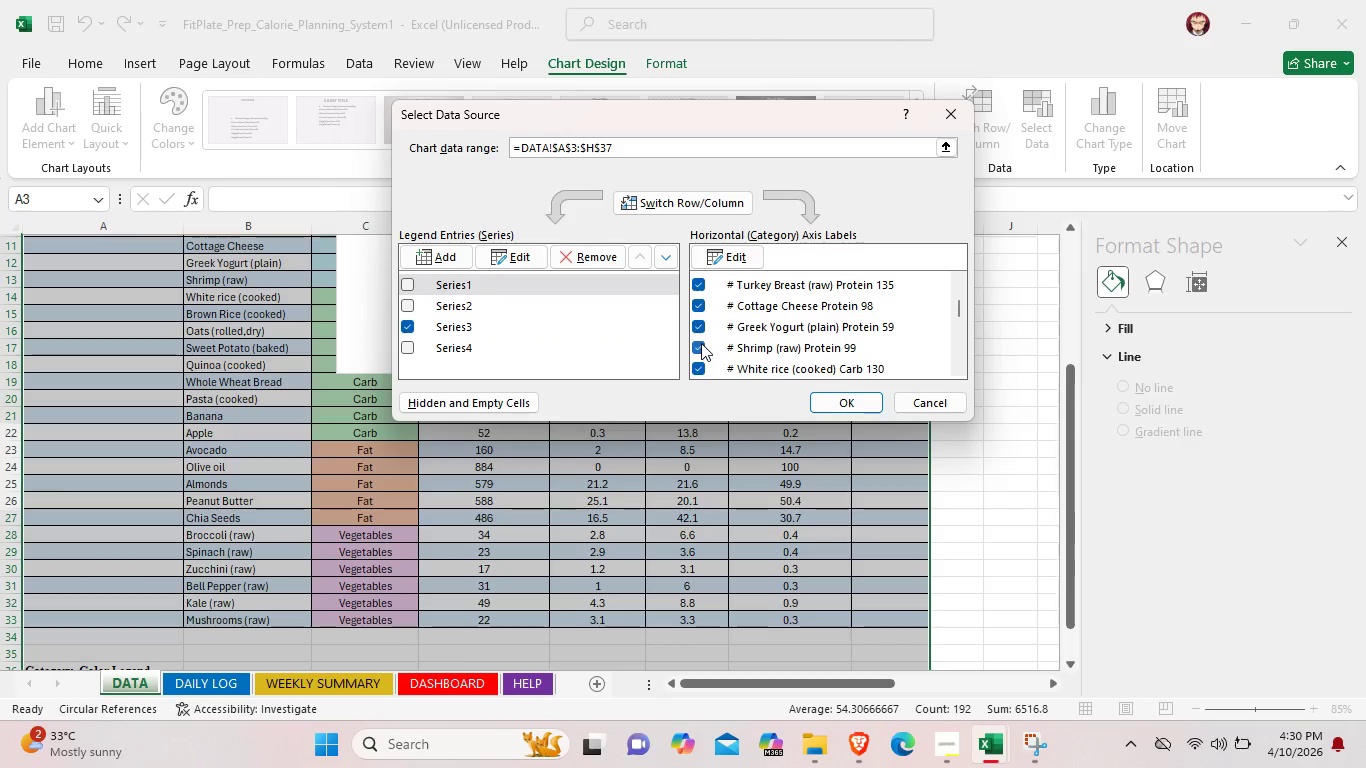 
scroll: coordinate [701, 343], scroll_direction: down, amount: 2.0
 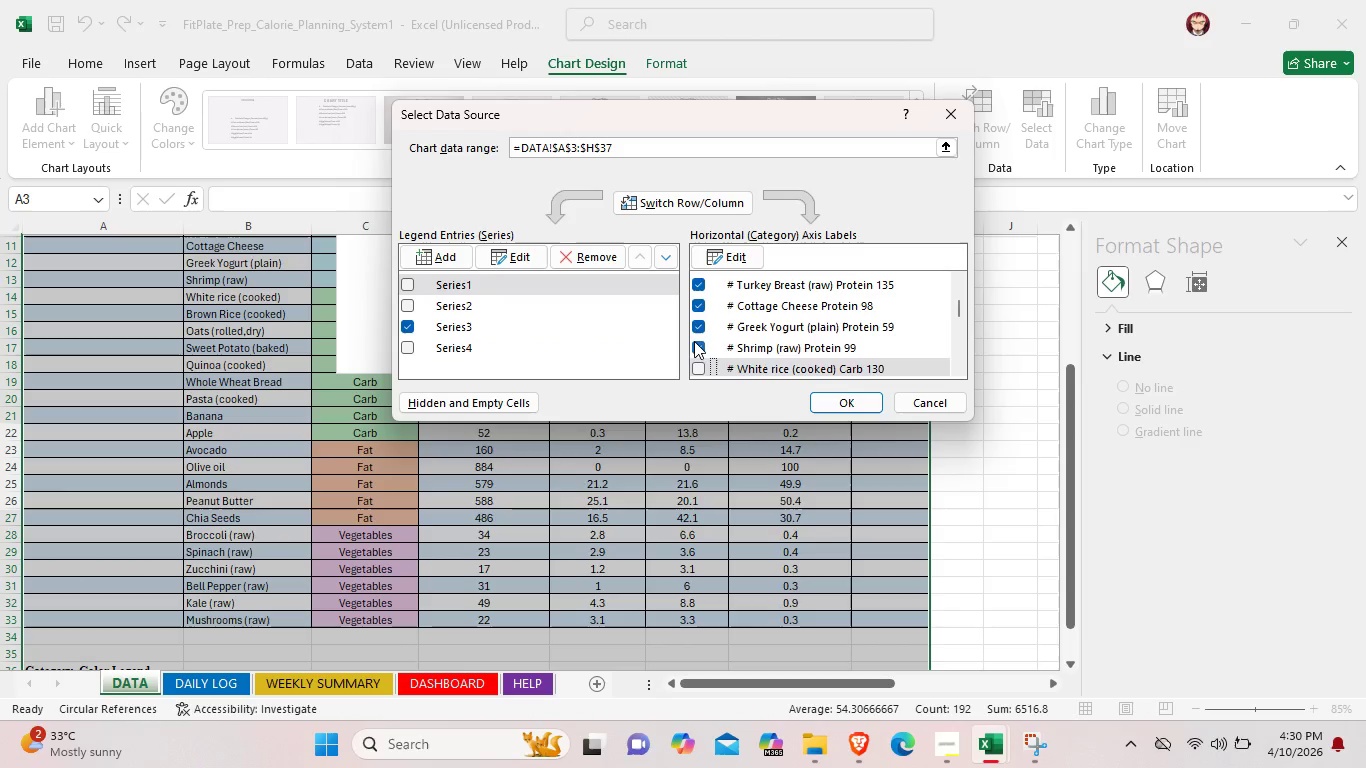 
double_click([694, 341])
 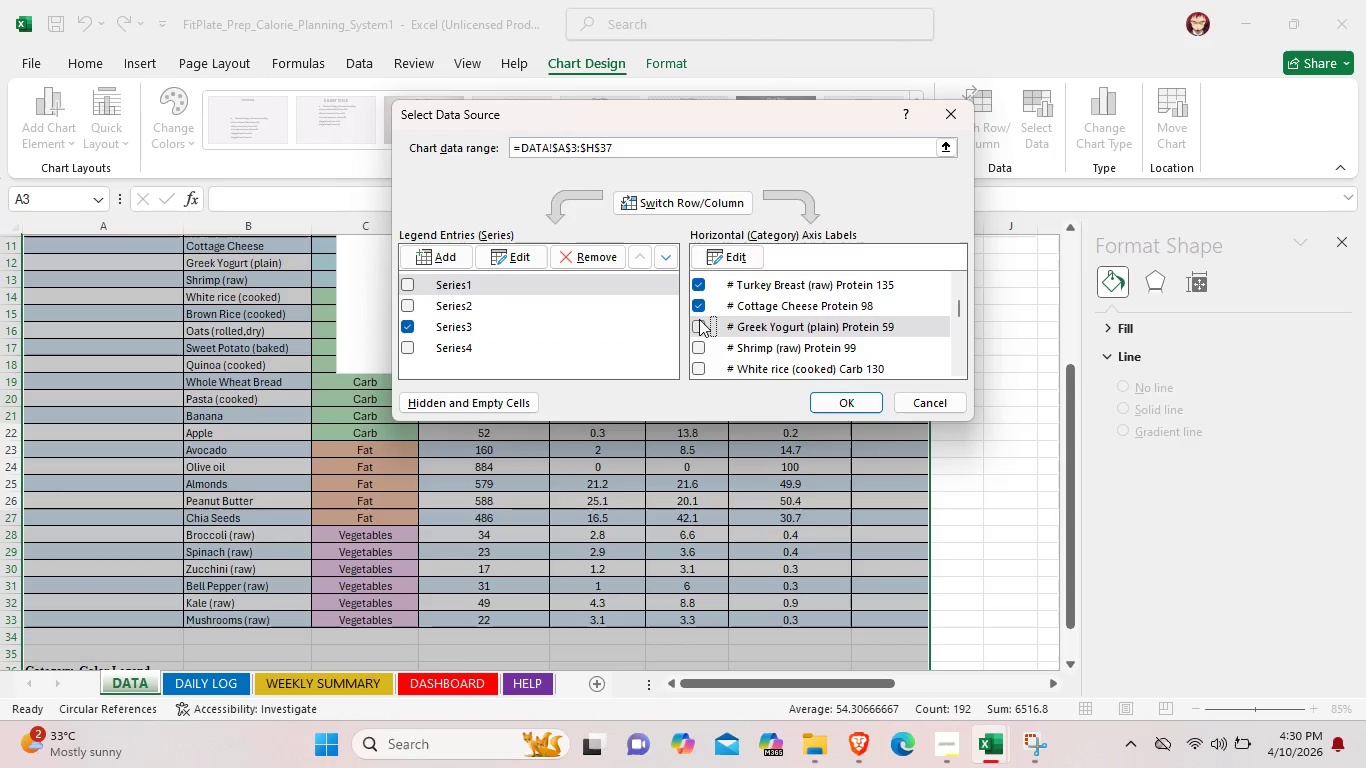 
triple_click([698, 327])
 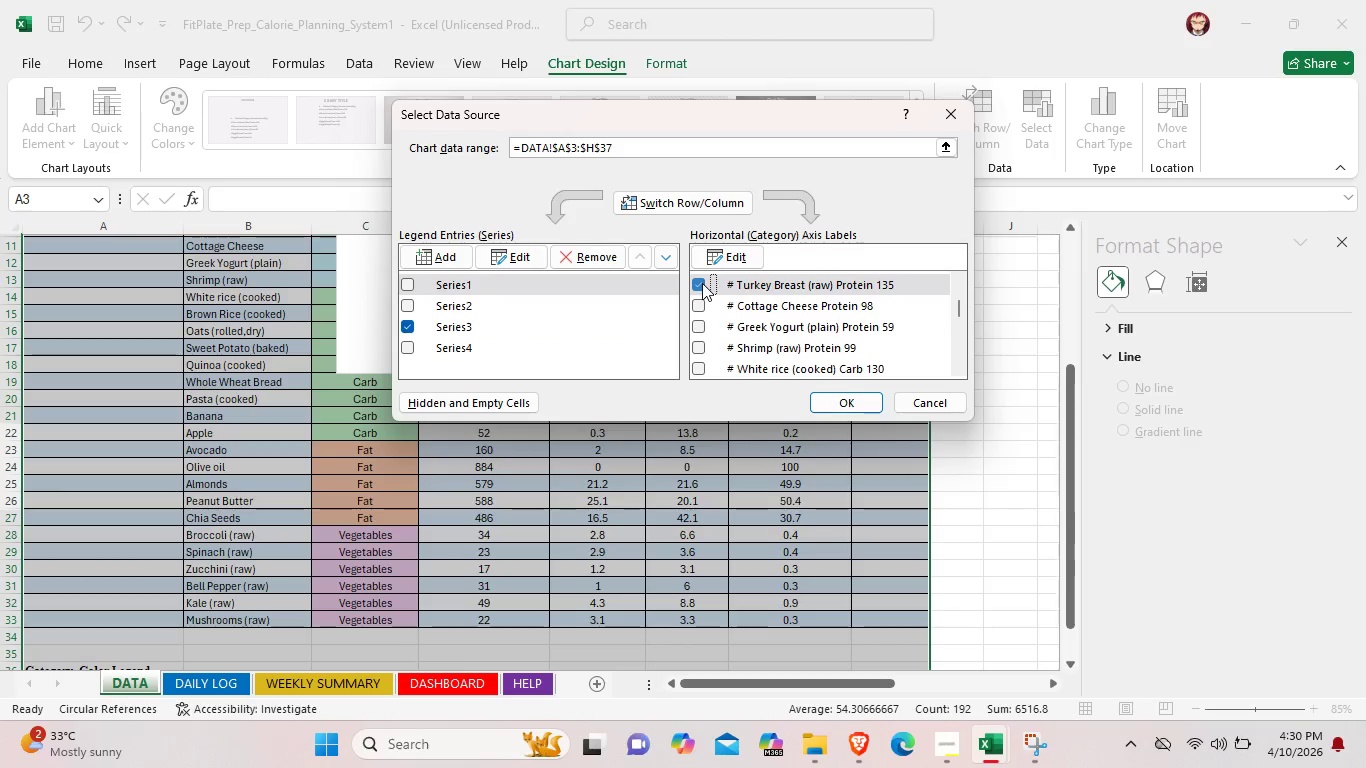 
triple_click([702, 283])
 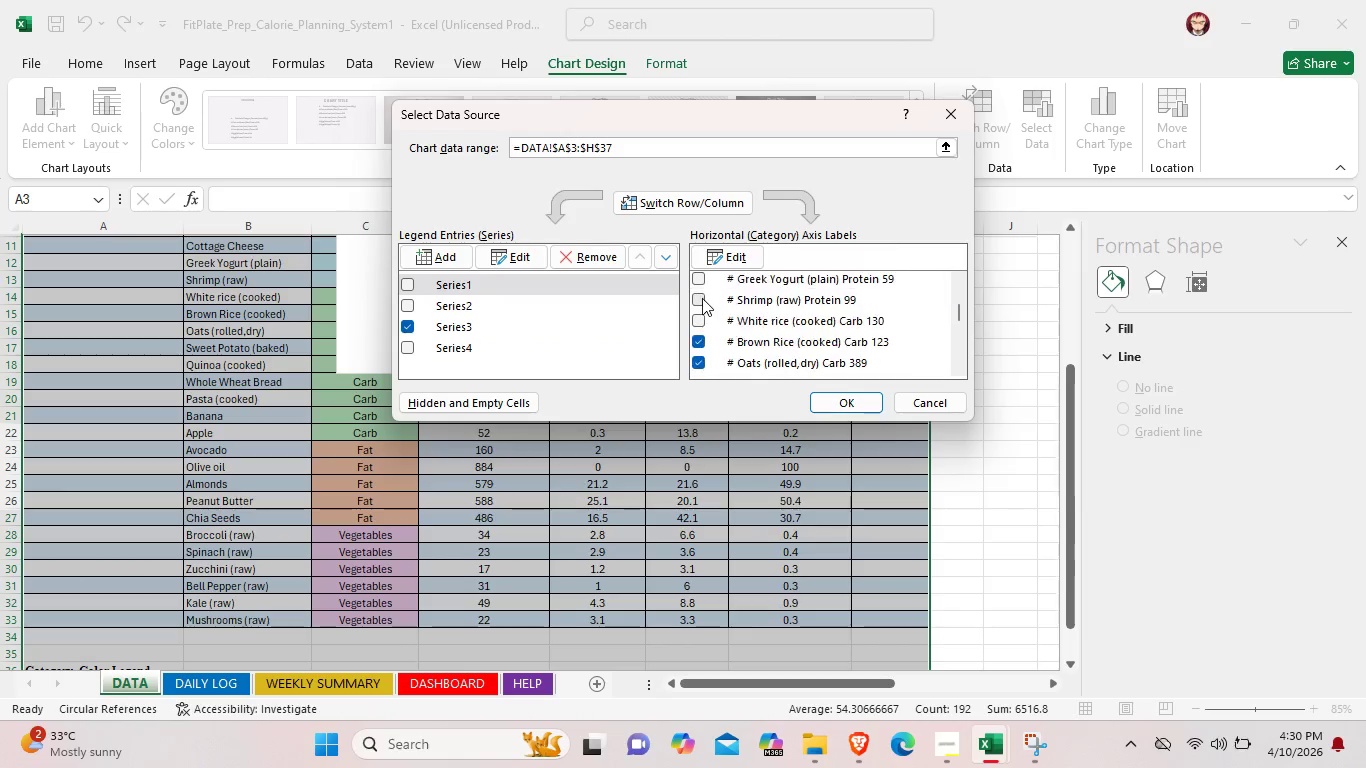 
scroll: coordinate [700, 315], scroll_direction: down, amount: 3.0
 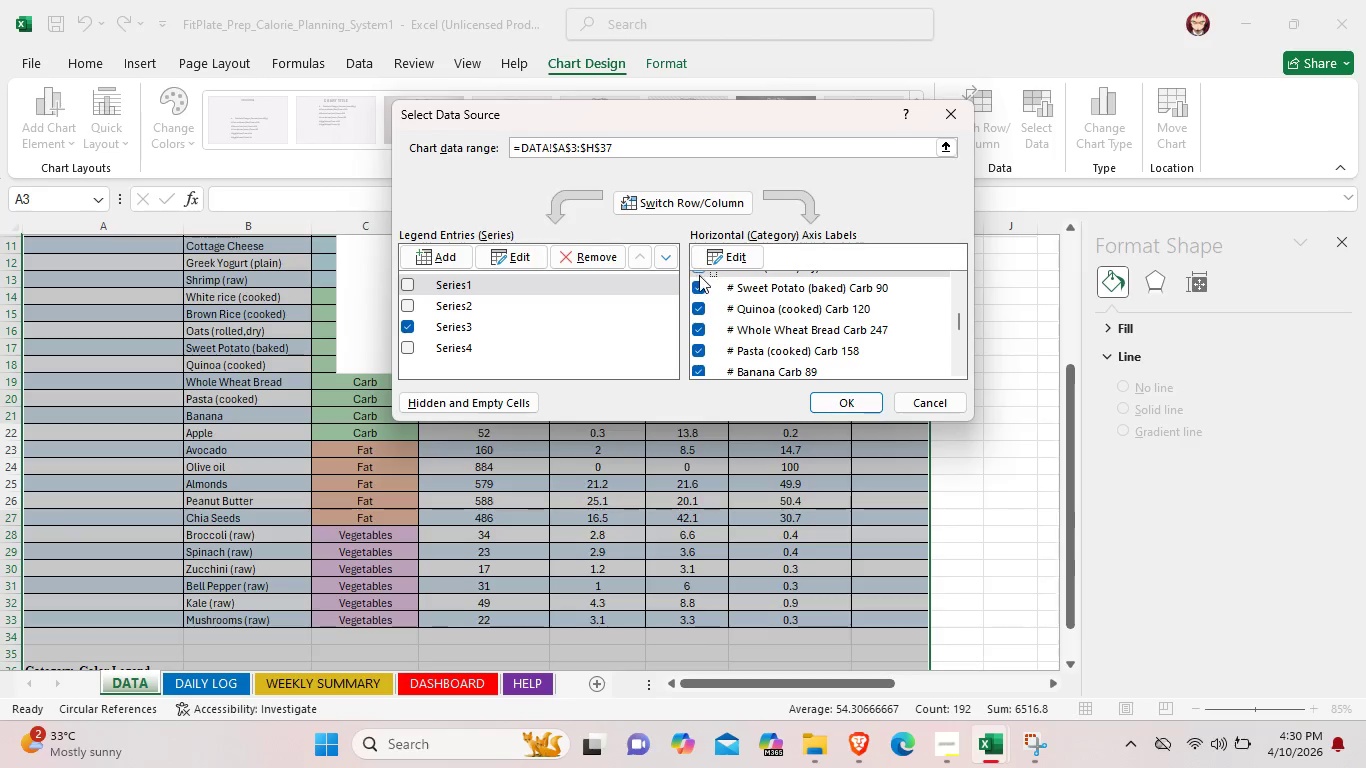 
double_click([701, 288])
 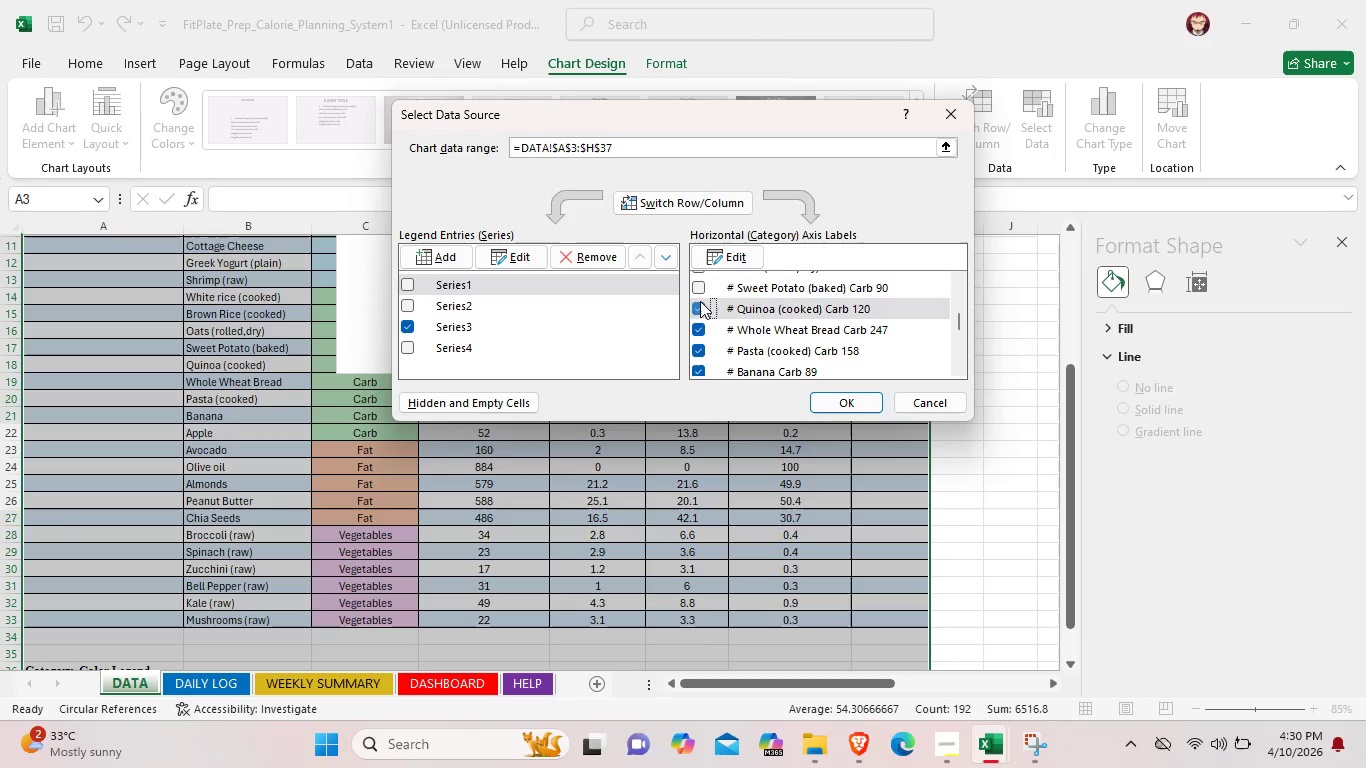 
triple_click([700, 301])
 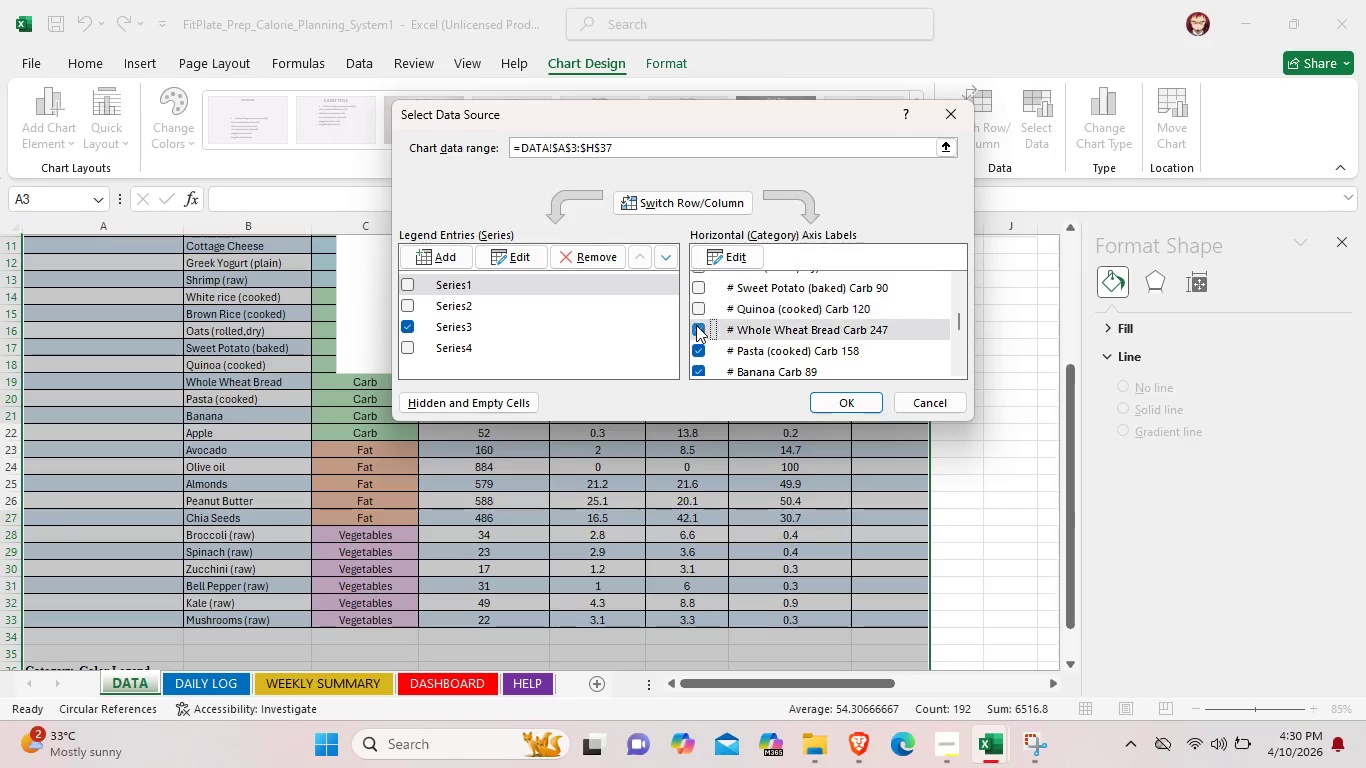 
triple_click([696, 325])
 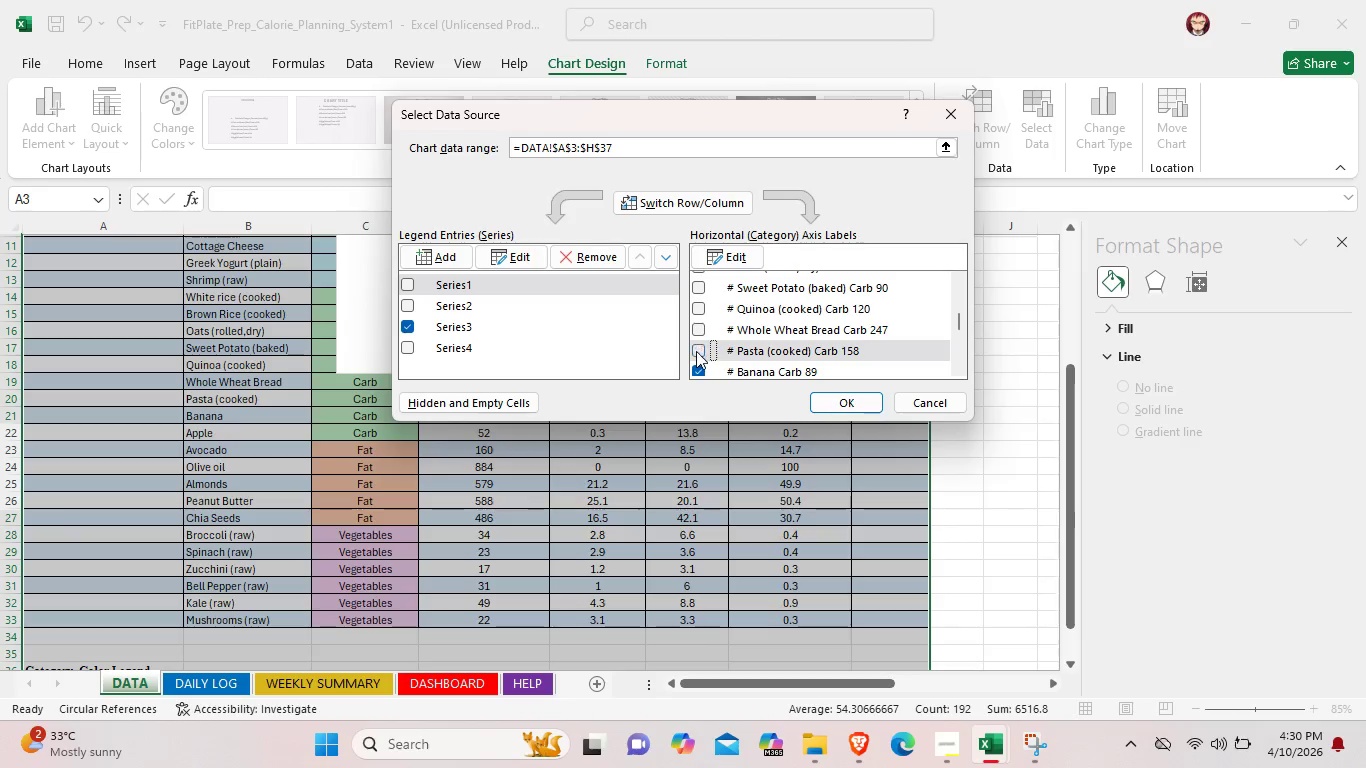 
triple_click([697, 350])
 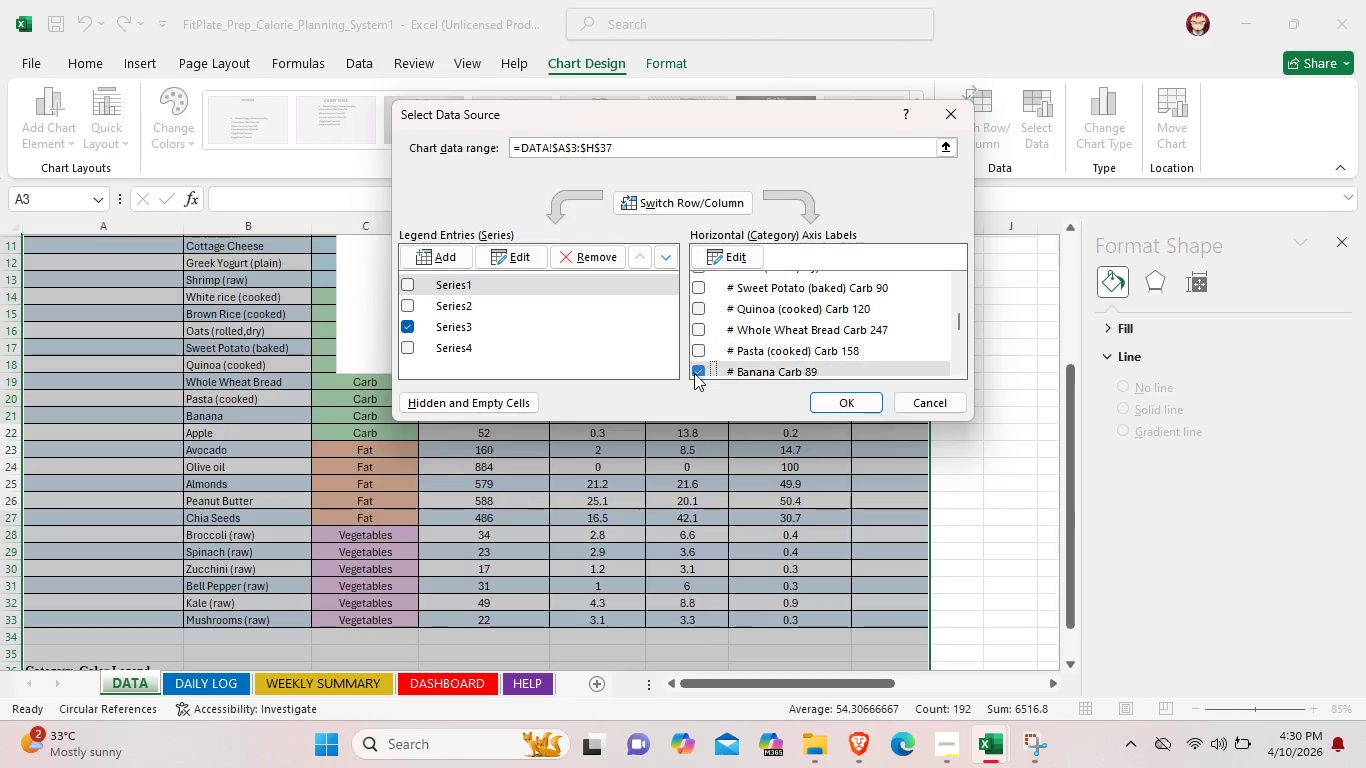 
triple_click([694, 373])
 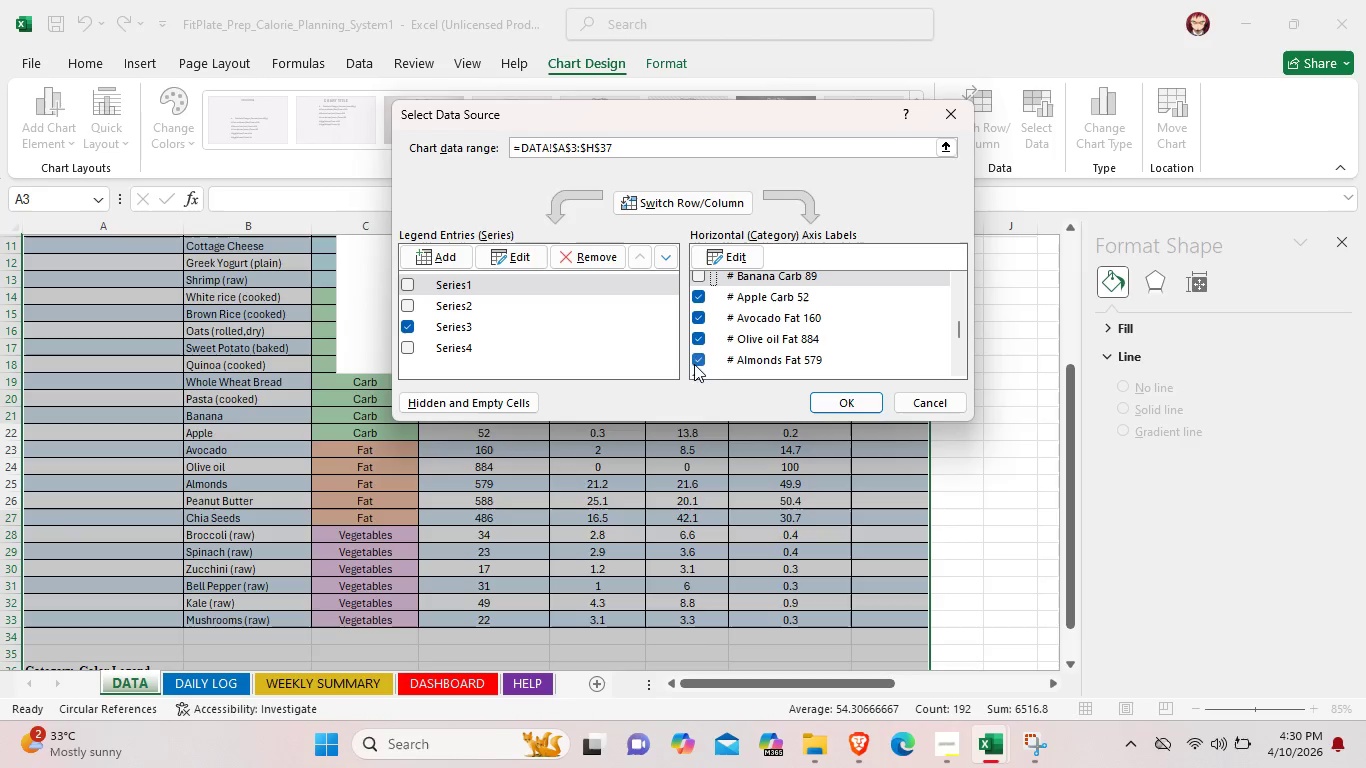 
scroll: coordinate [694, 364], scroll_direction: down, amount: 2.0
 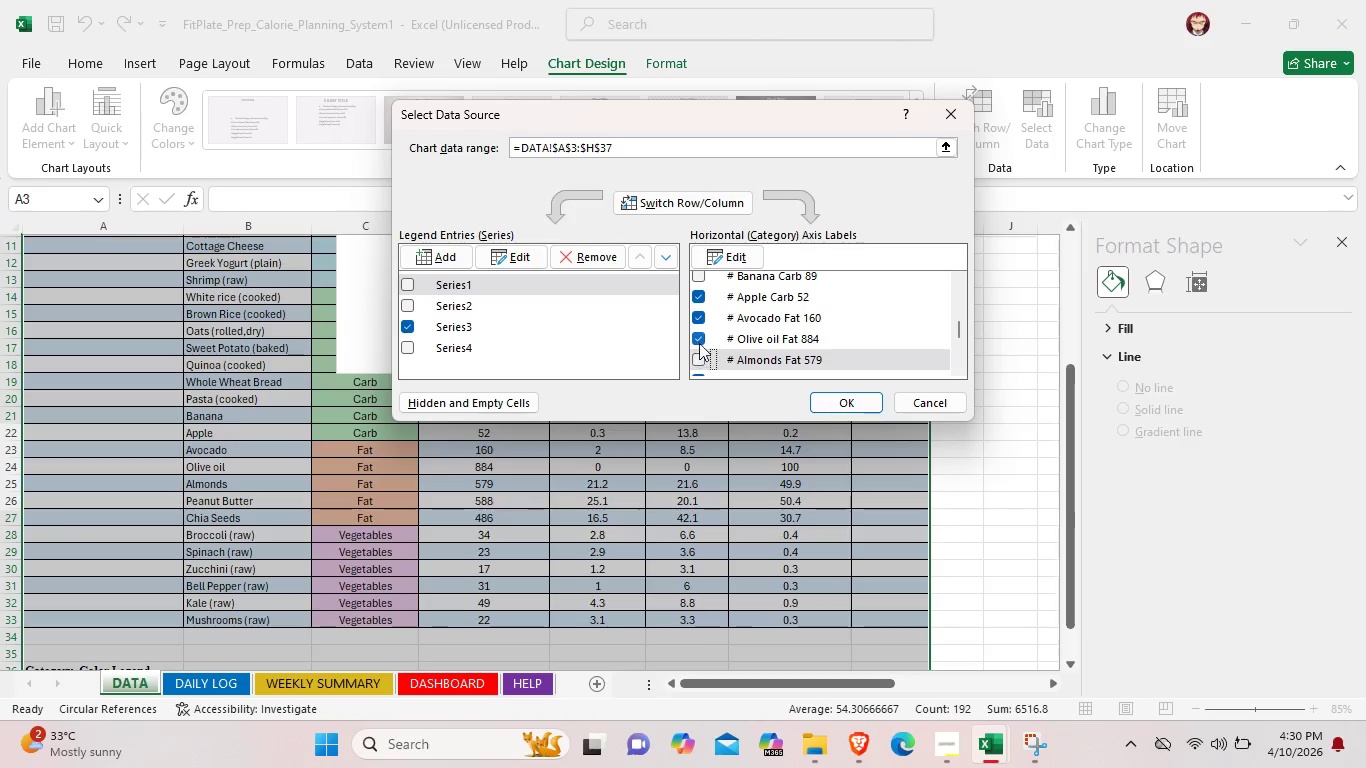 
left_click([699, 352])
 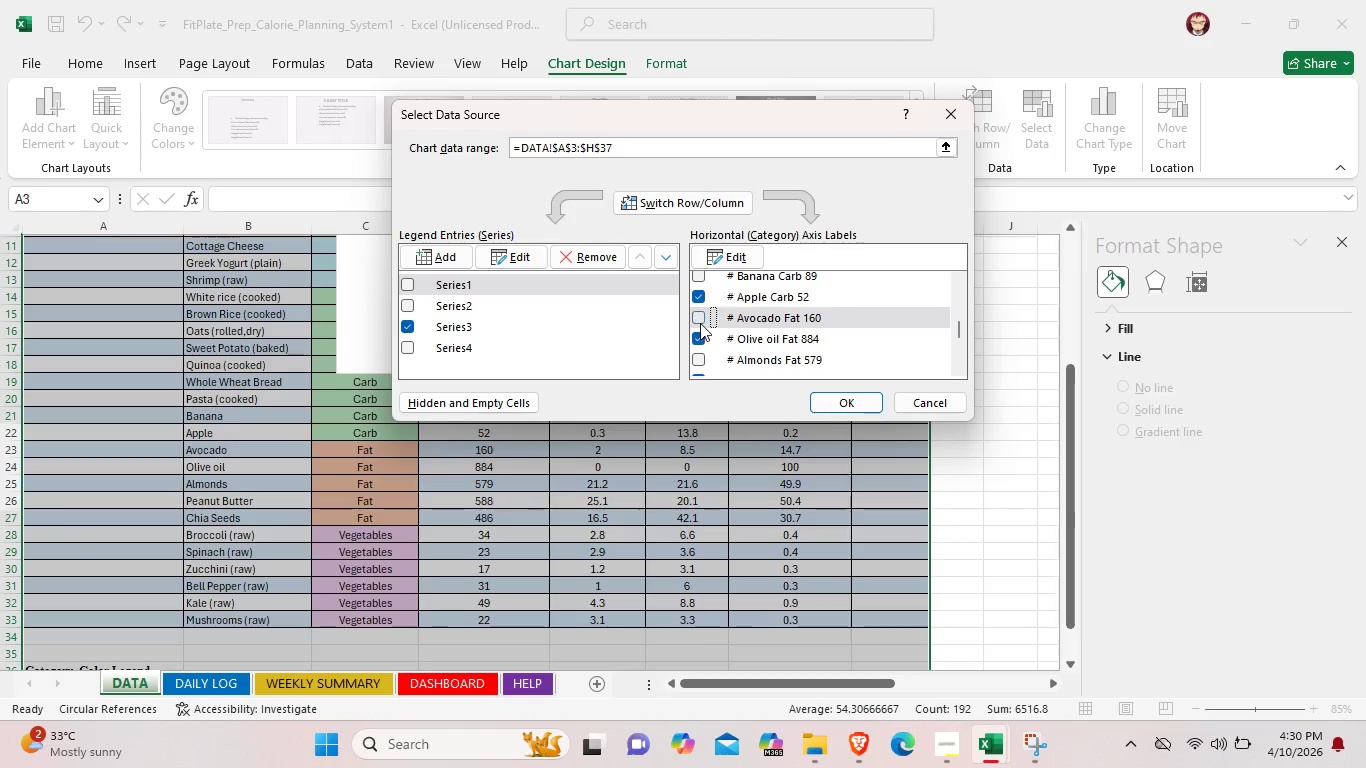 
double_click([700, 327])
 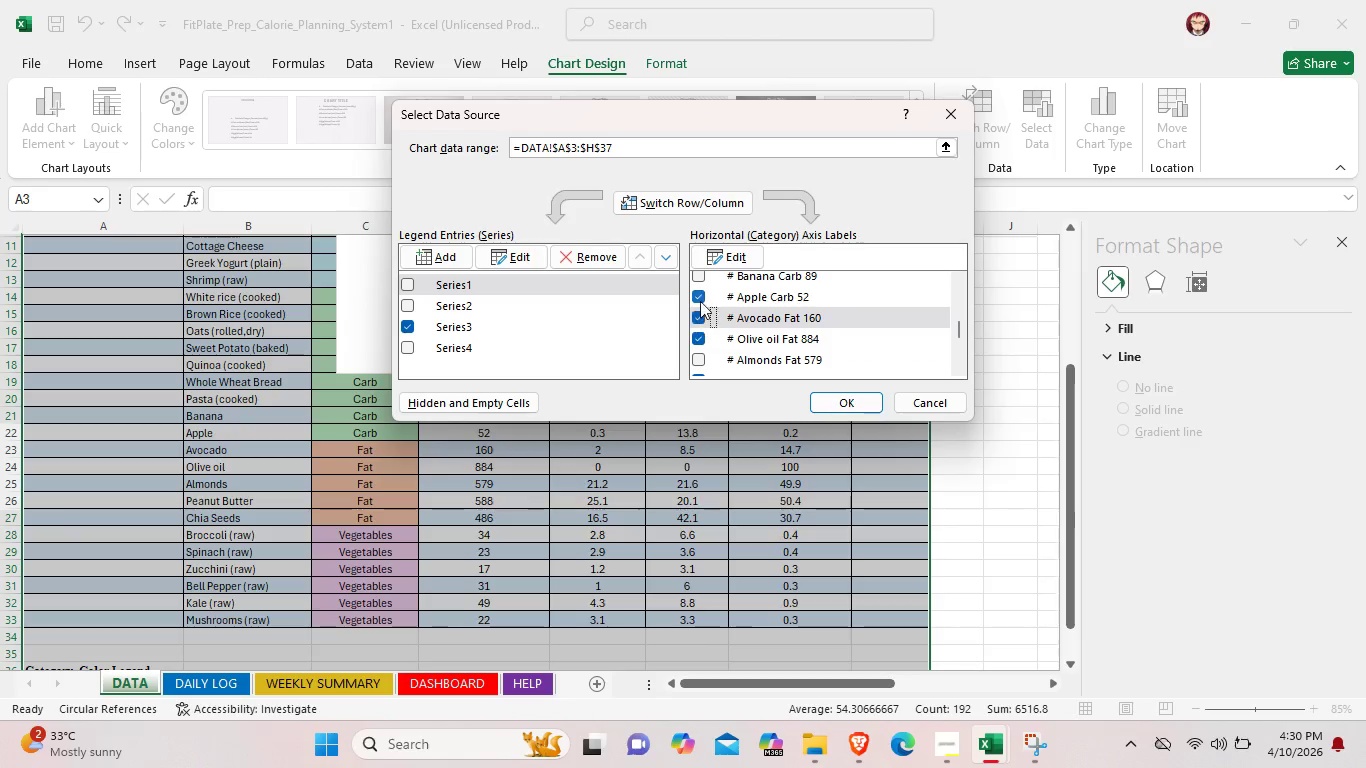 
triple_click([700, 318])
 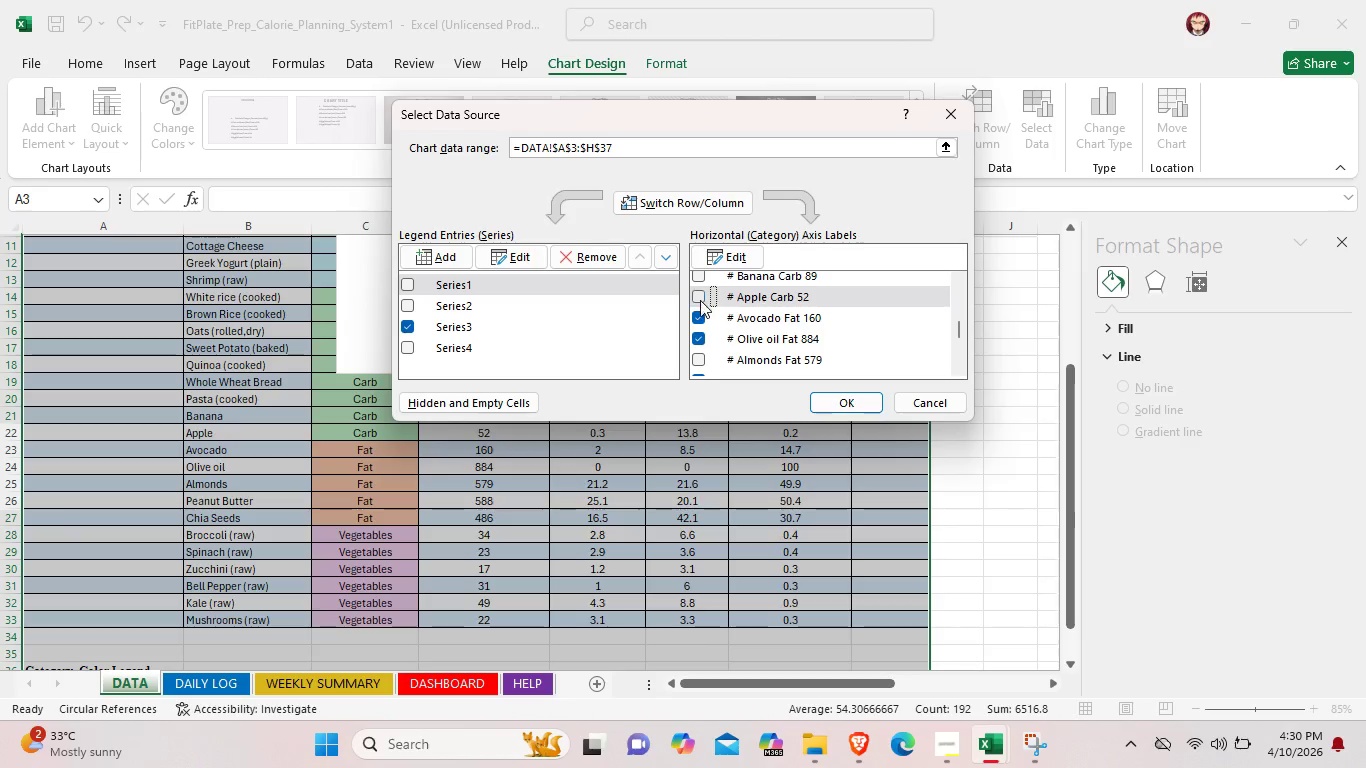 
triple_click([700, 297])
 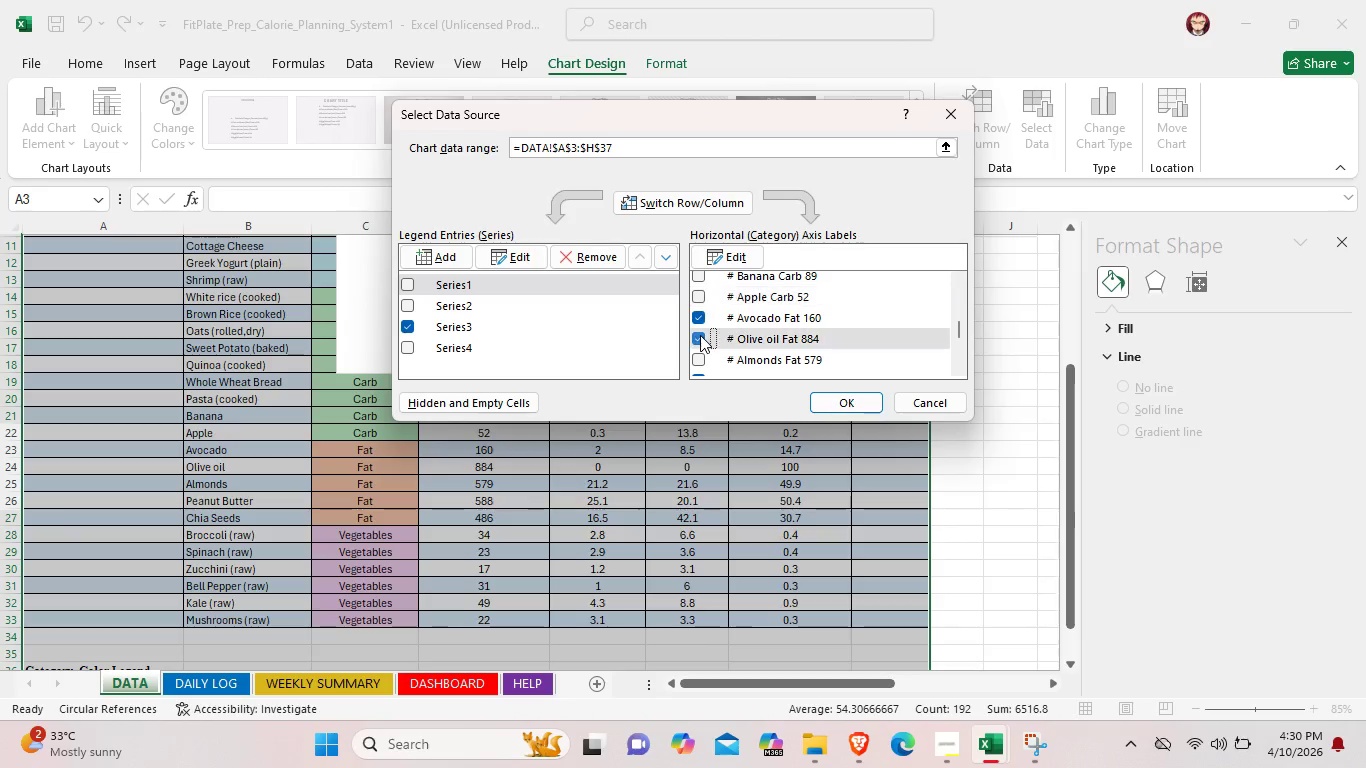 
triple_click([700, 335])
 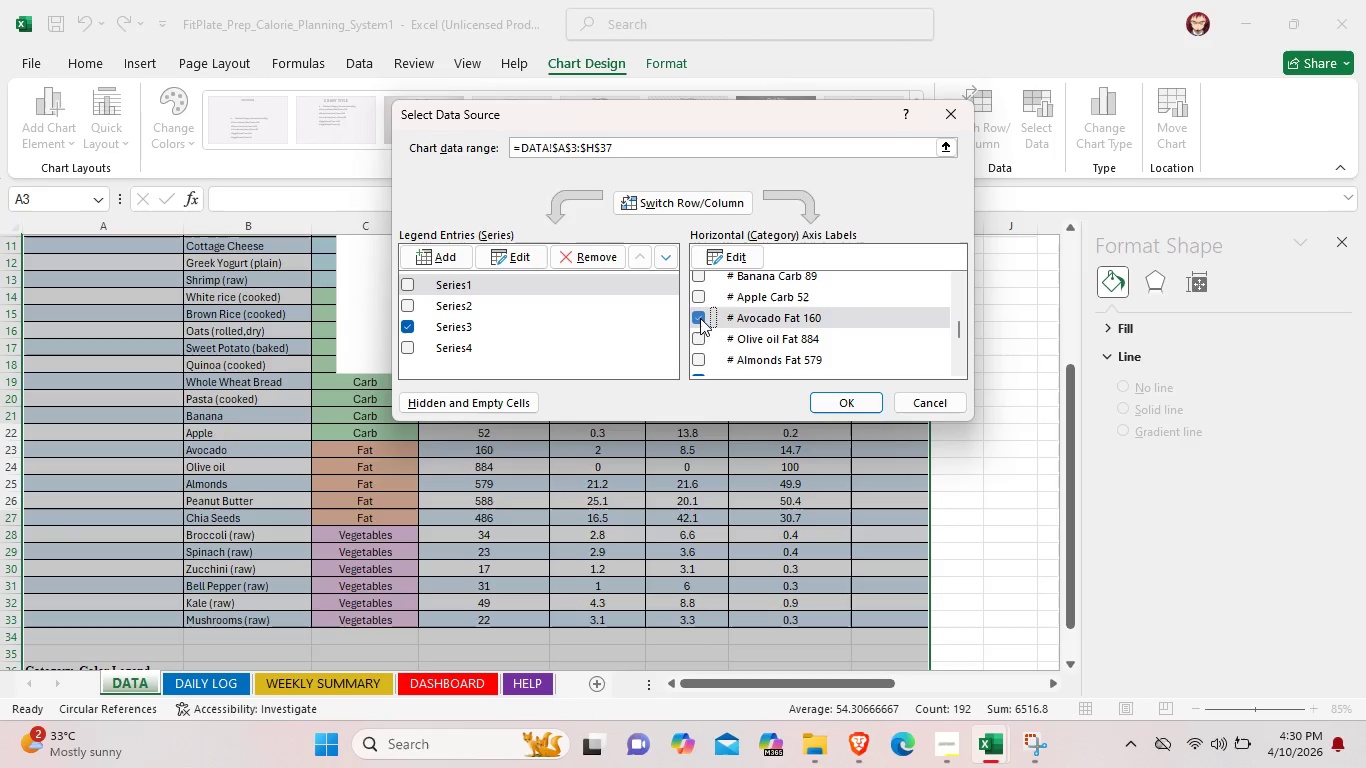 
triple_click([700, 318])
 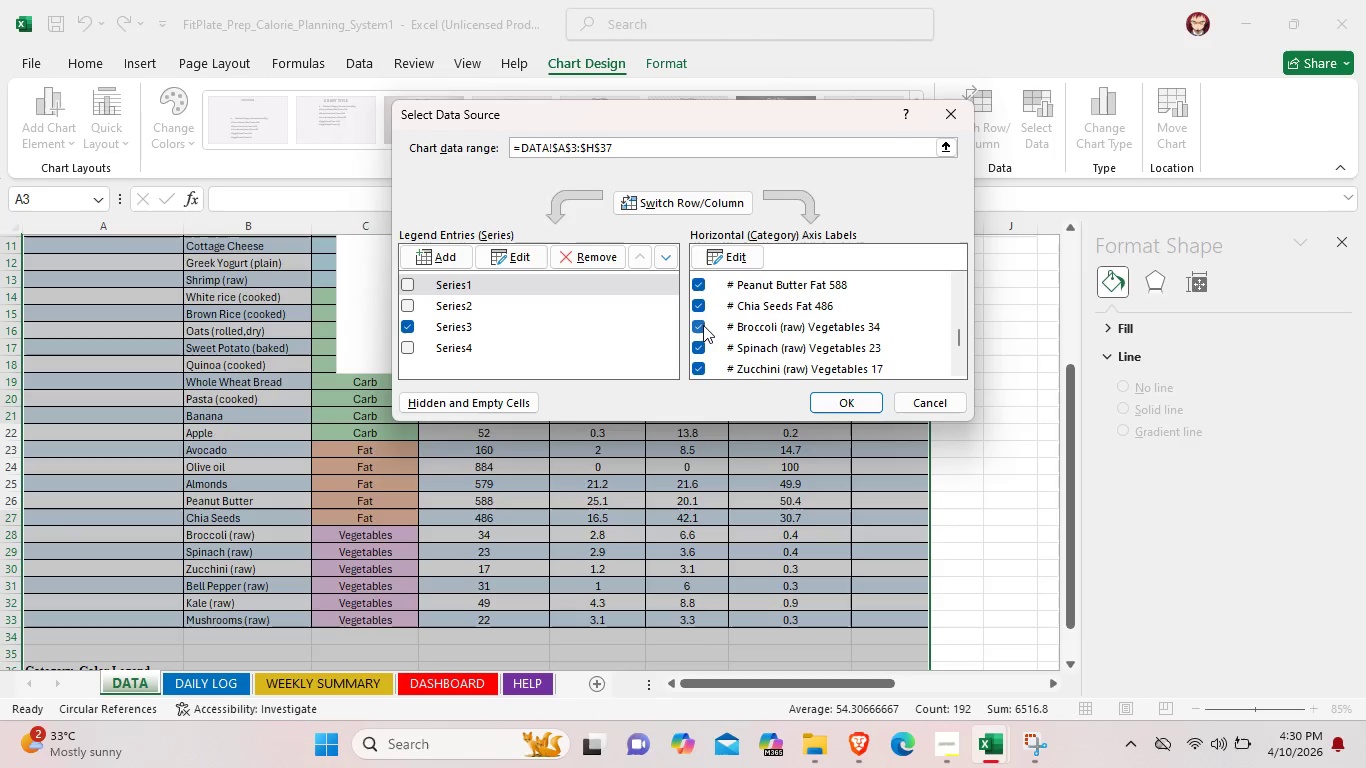 
scroll: coordinate [703, 325], scroll_direction: down, amount: 2.0
 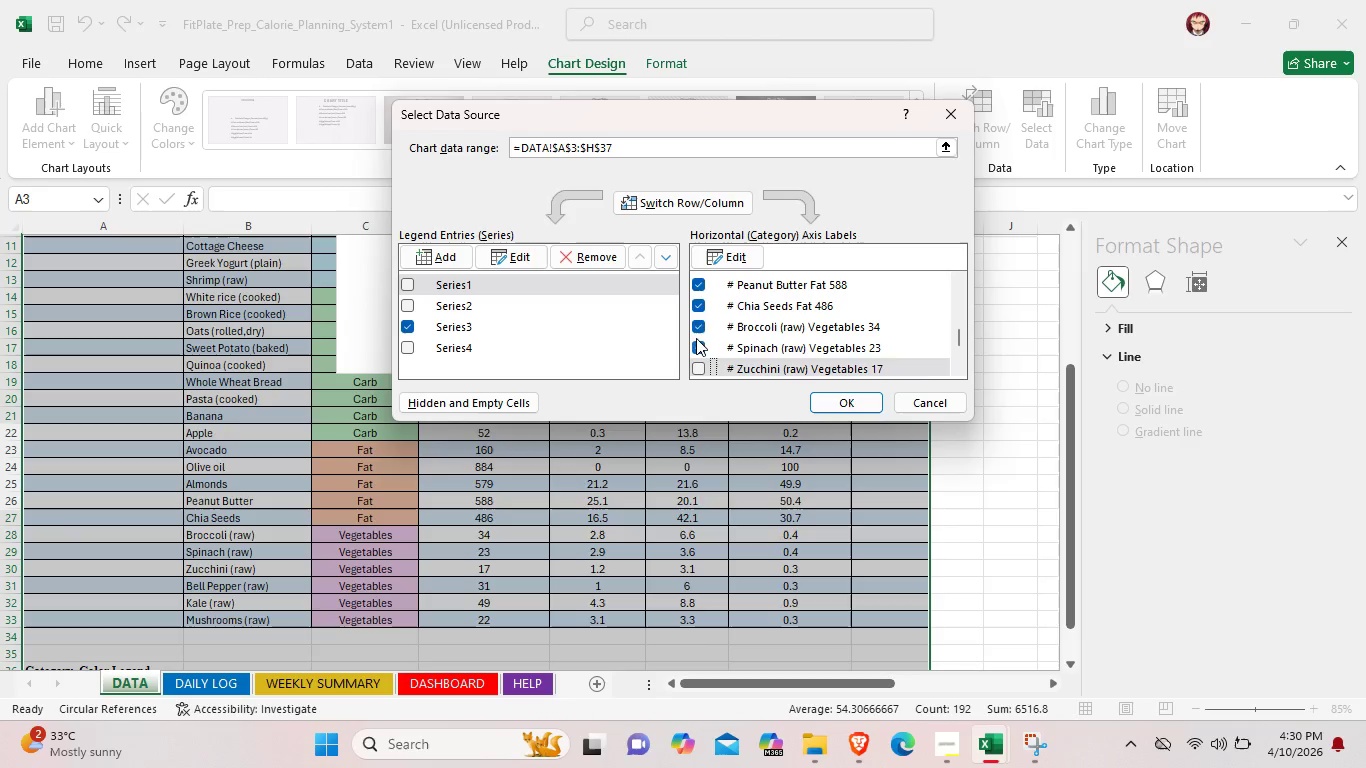 
double_click([696, 336])
 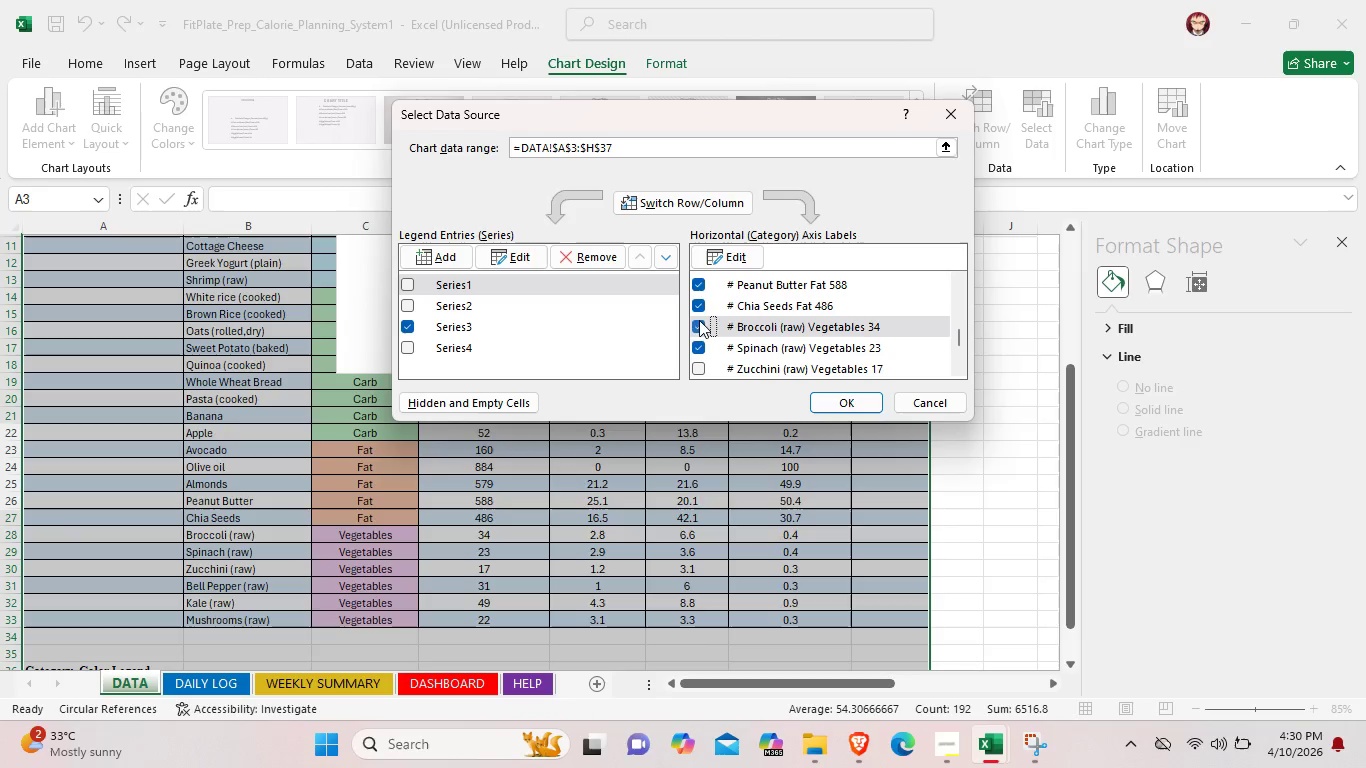 
triple_click([698, 322])
 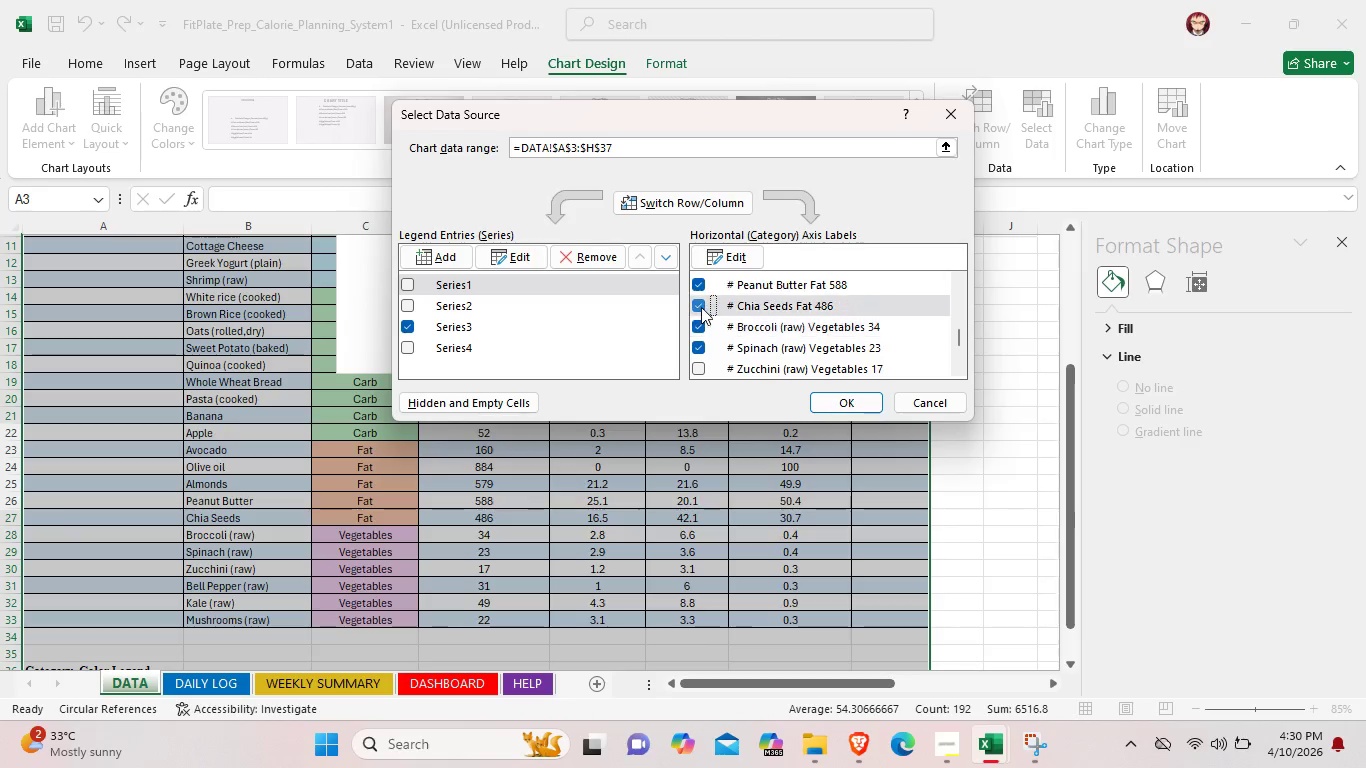 
triple_click([701, 307])
 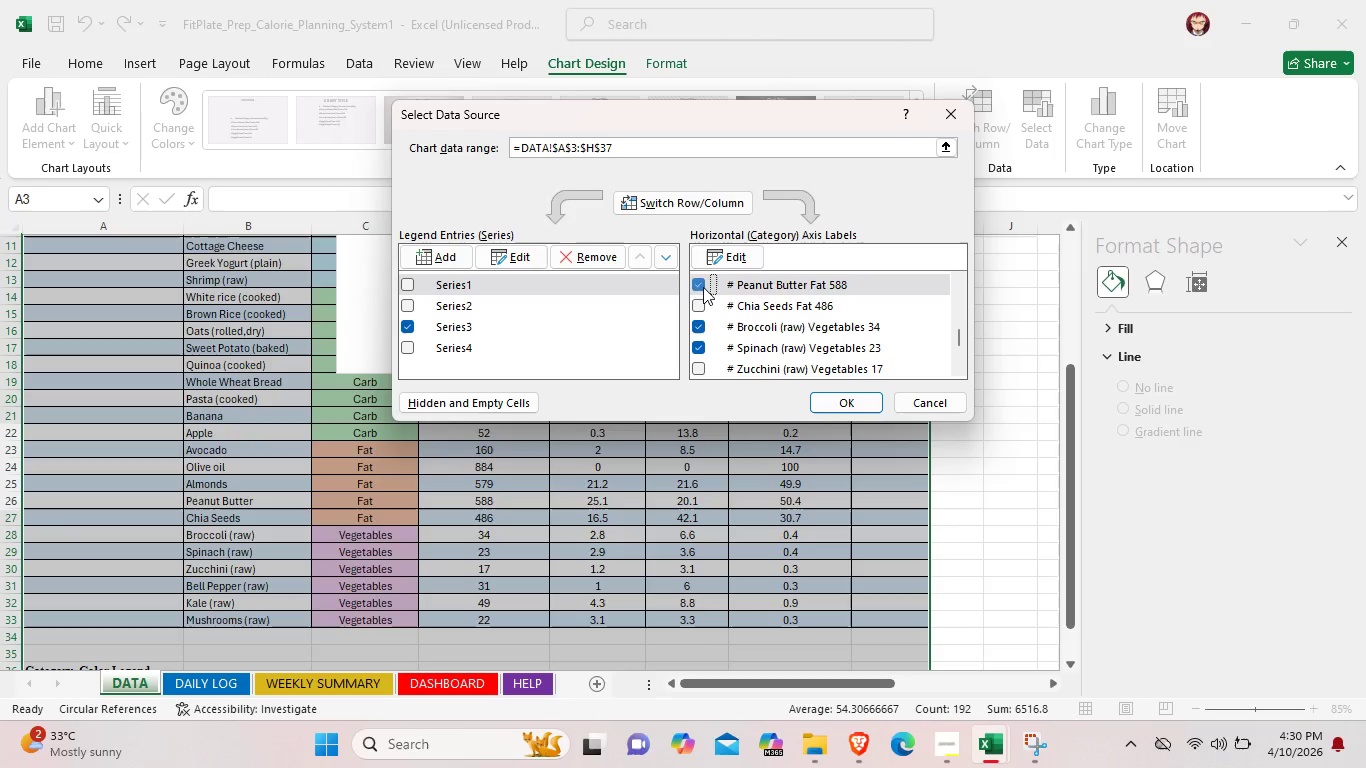 
triple_click([703, 287])
 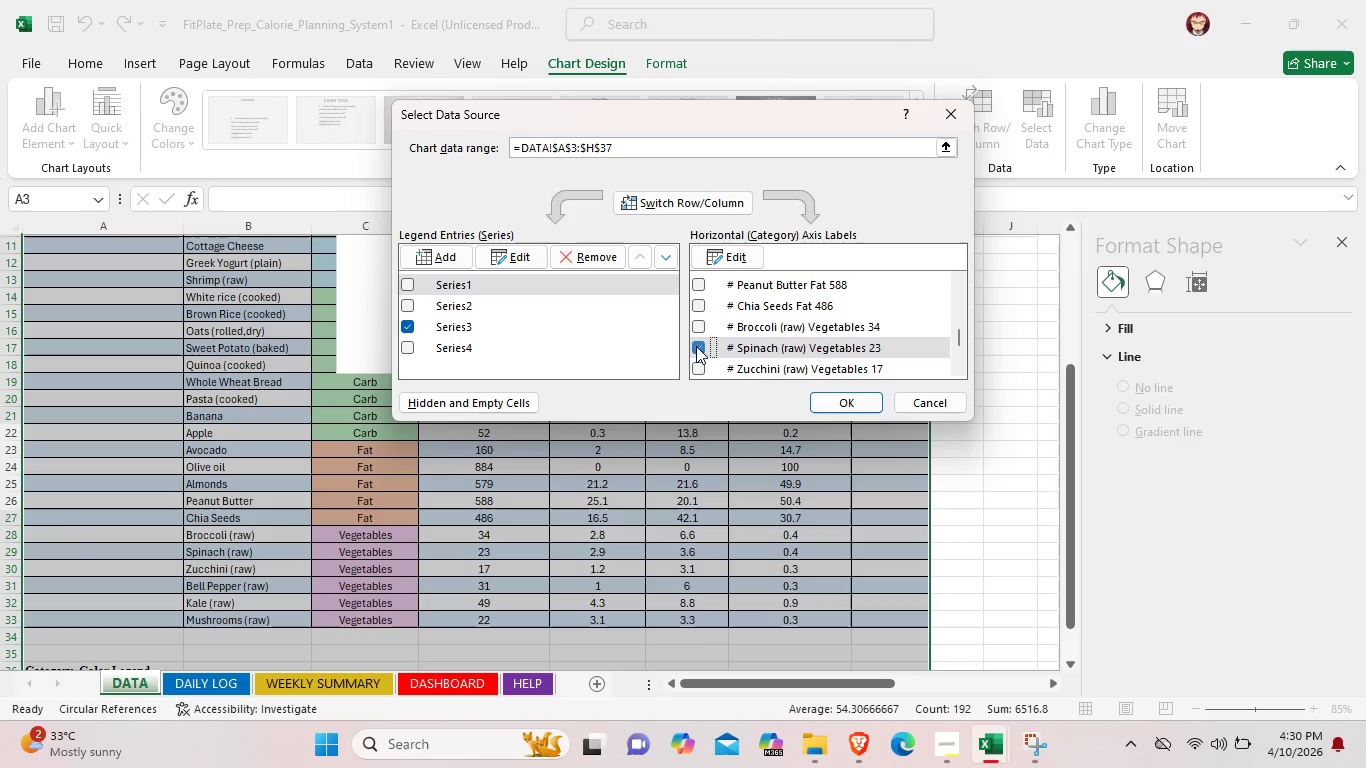 
double_click([696, 346])
 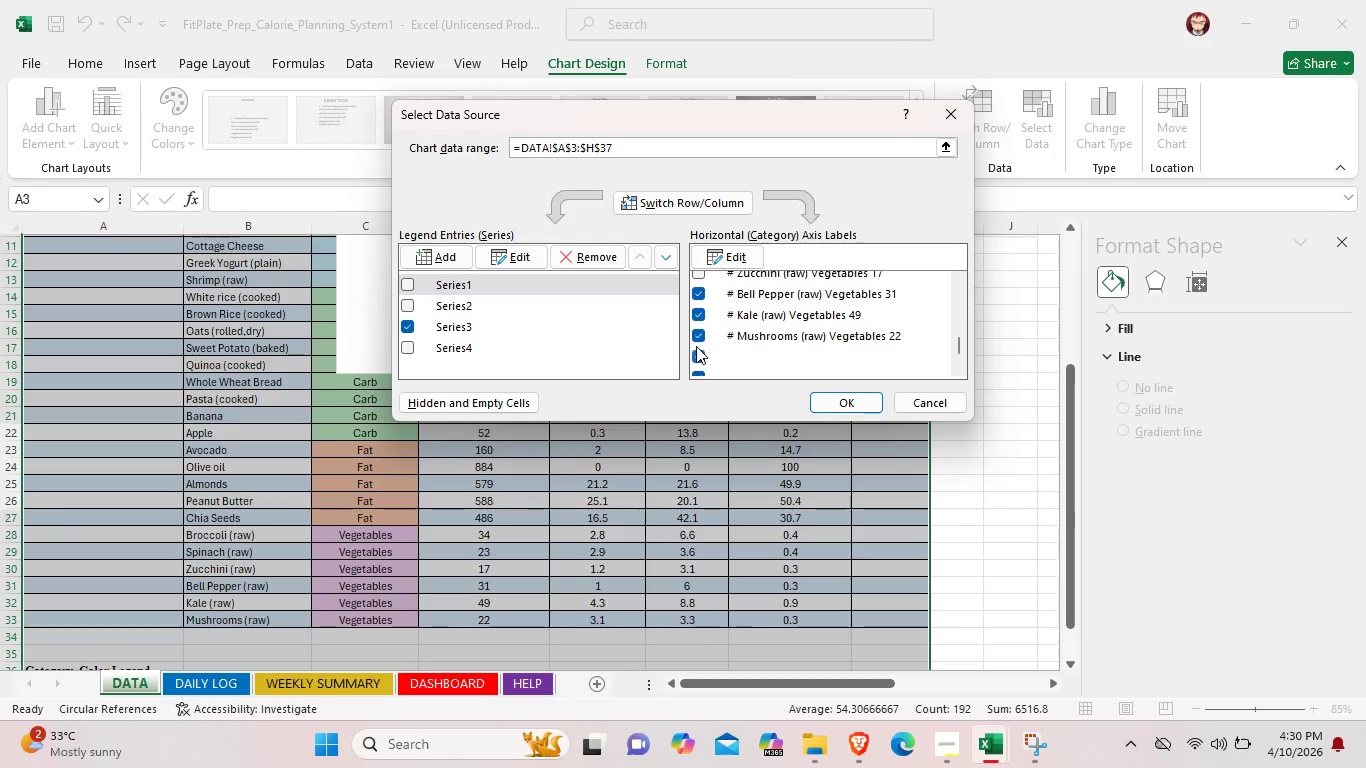 
scroll: coordinate [696, 346], scroll_direction: down, amount: 2.0
 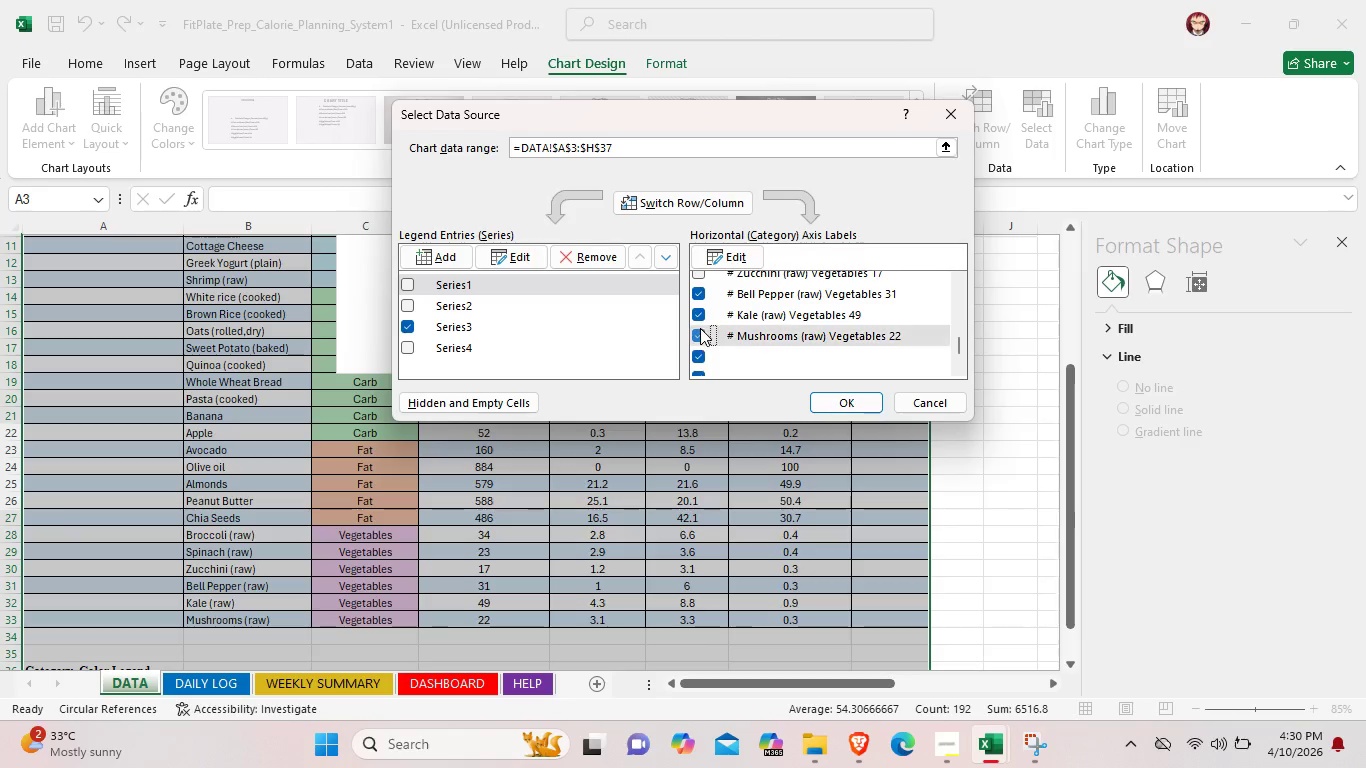 
left_click([700, 328])
 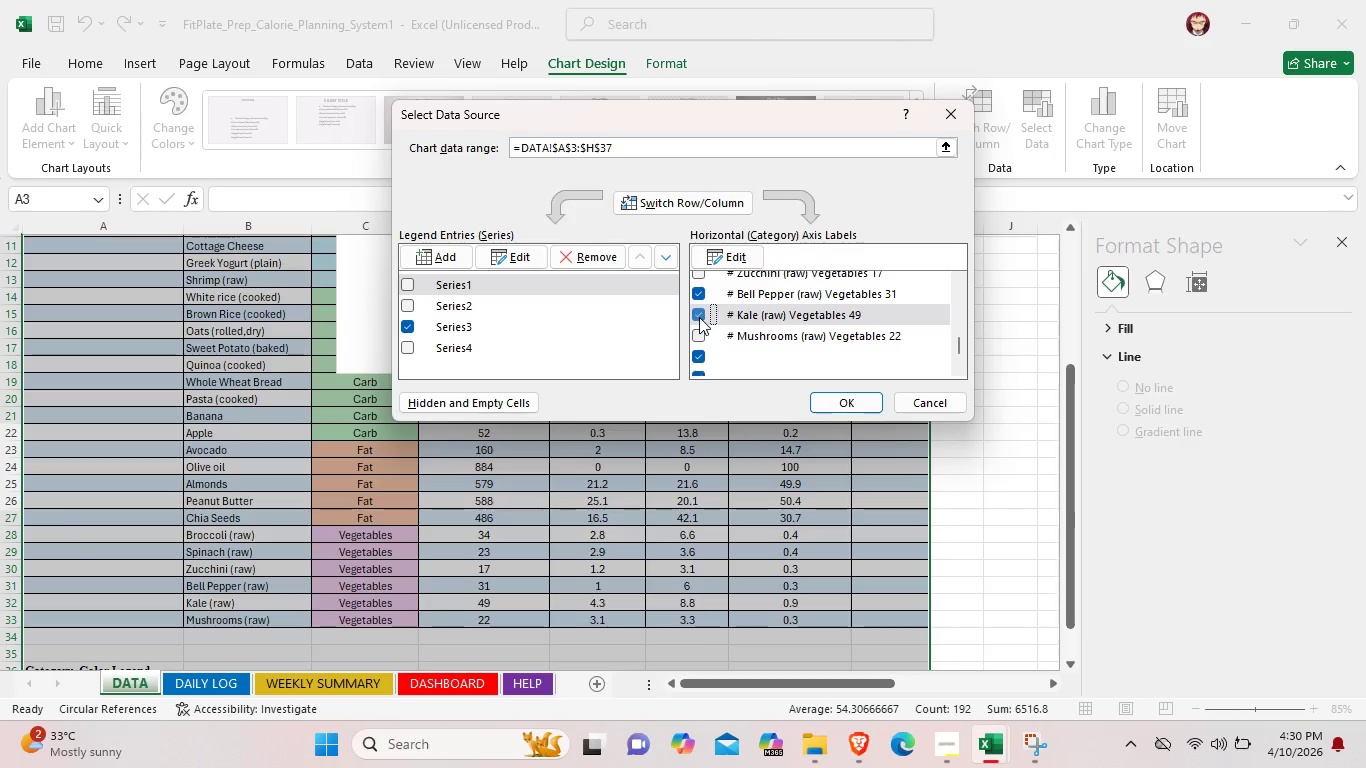 
left_click([699, 317])
 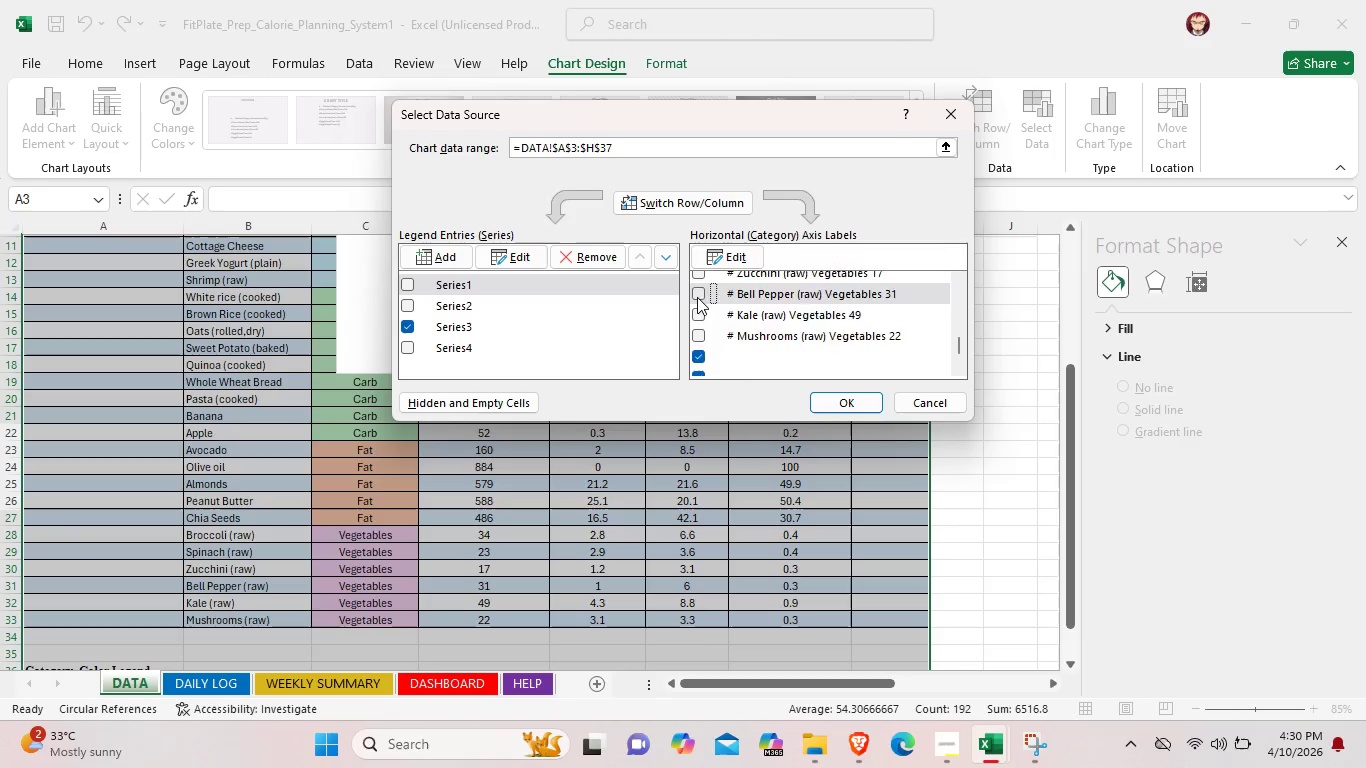 
scroll: coordinate [697, 300], scroll_direction: down, amount: 2.0
 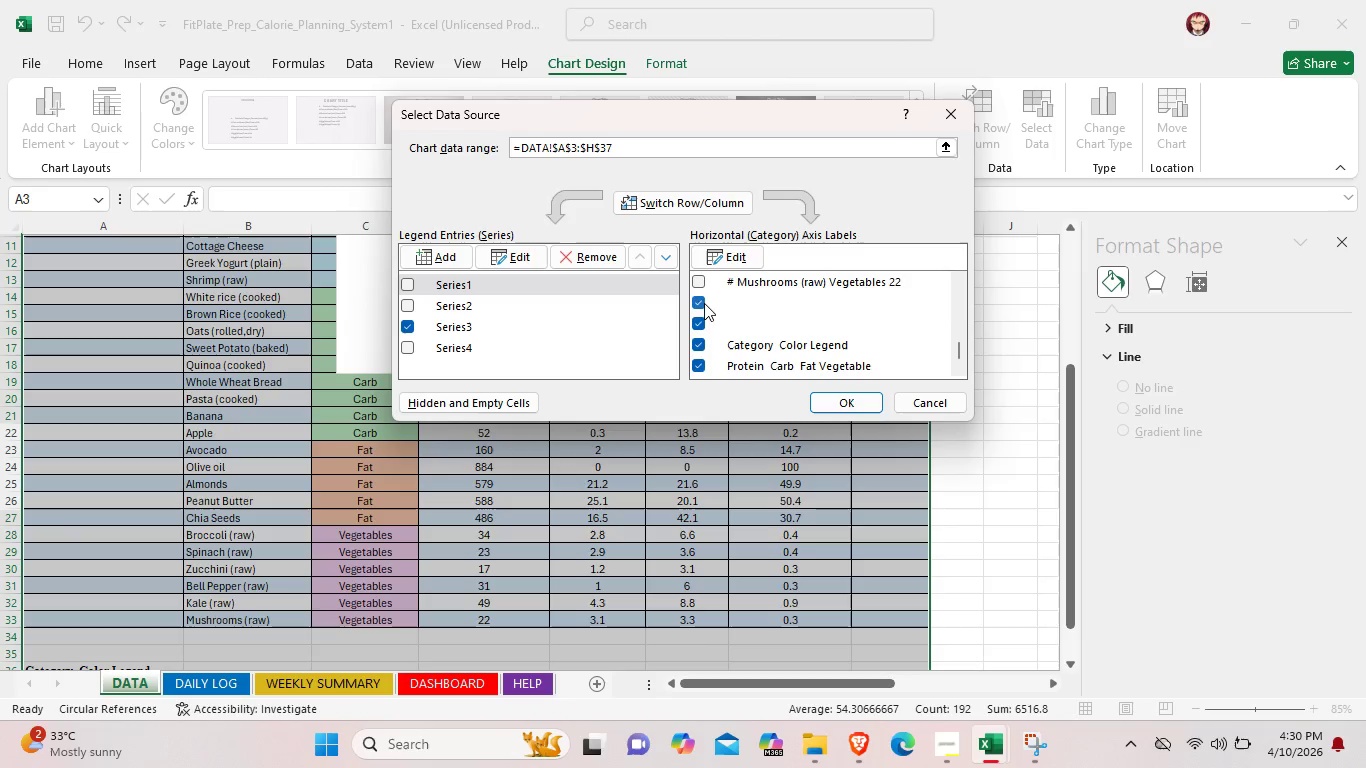 
left_click([703, 304])
 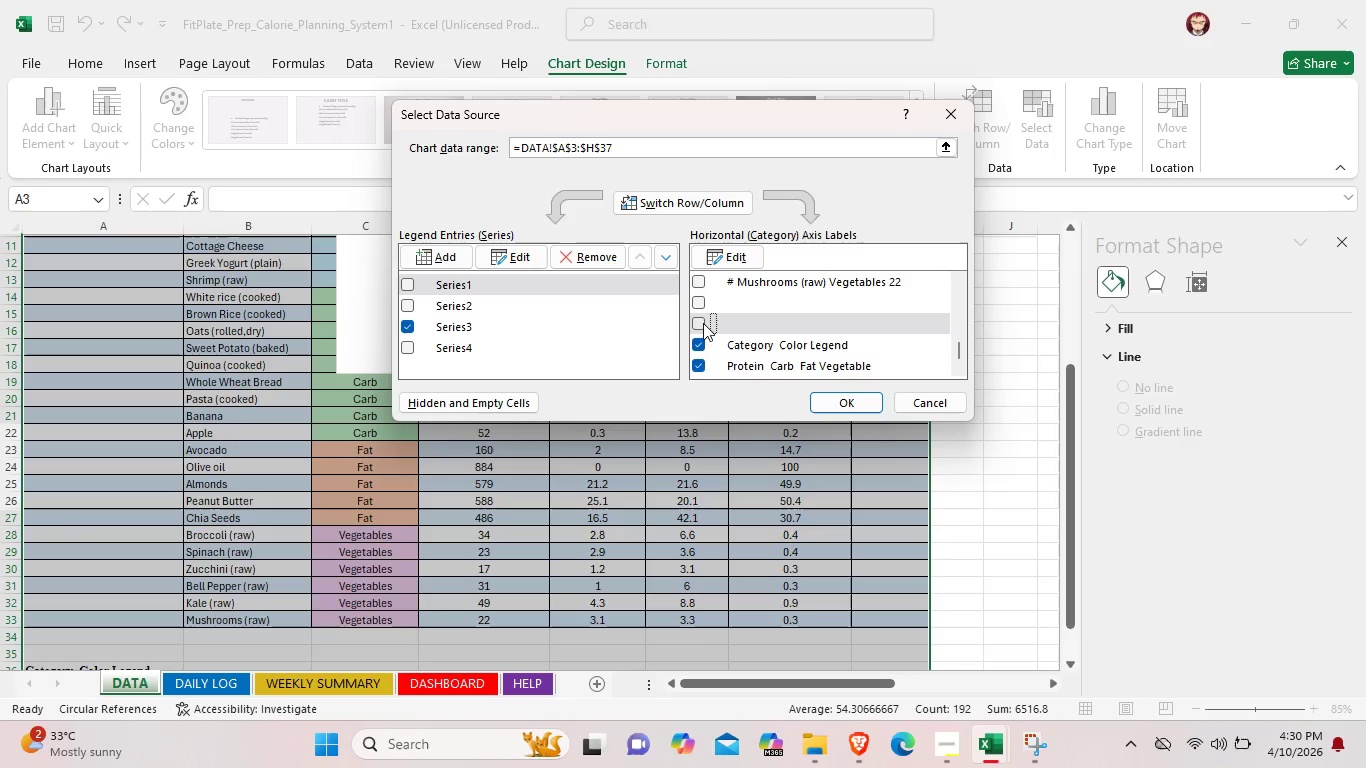 
left_click([703, 323])
 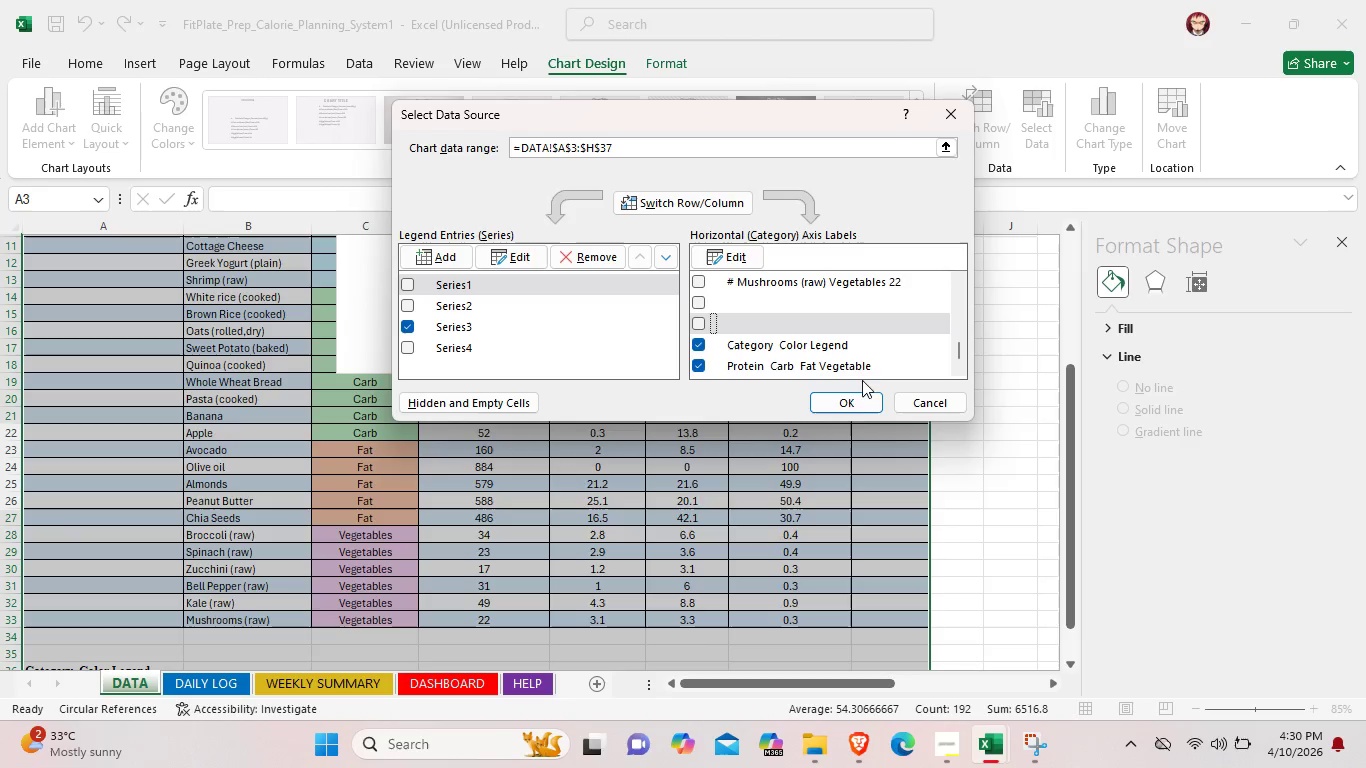 
left_click([854, 404])
 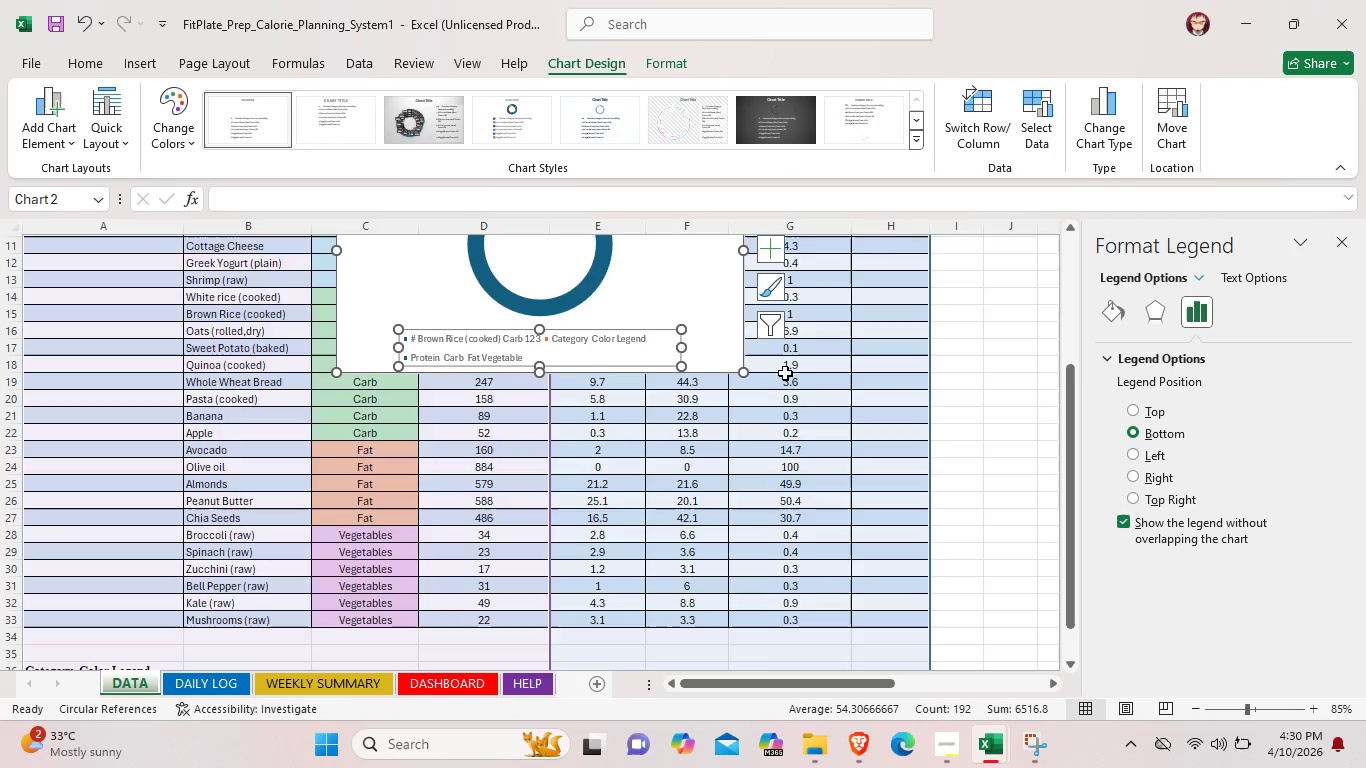 
scroll: coordinate [677, 349], scroll_direction: up, amount: 3.0
 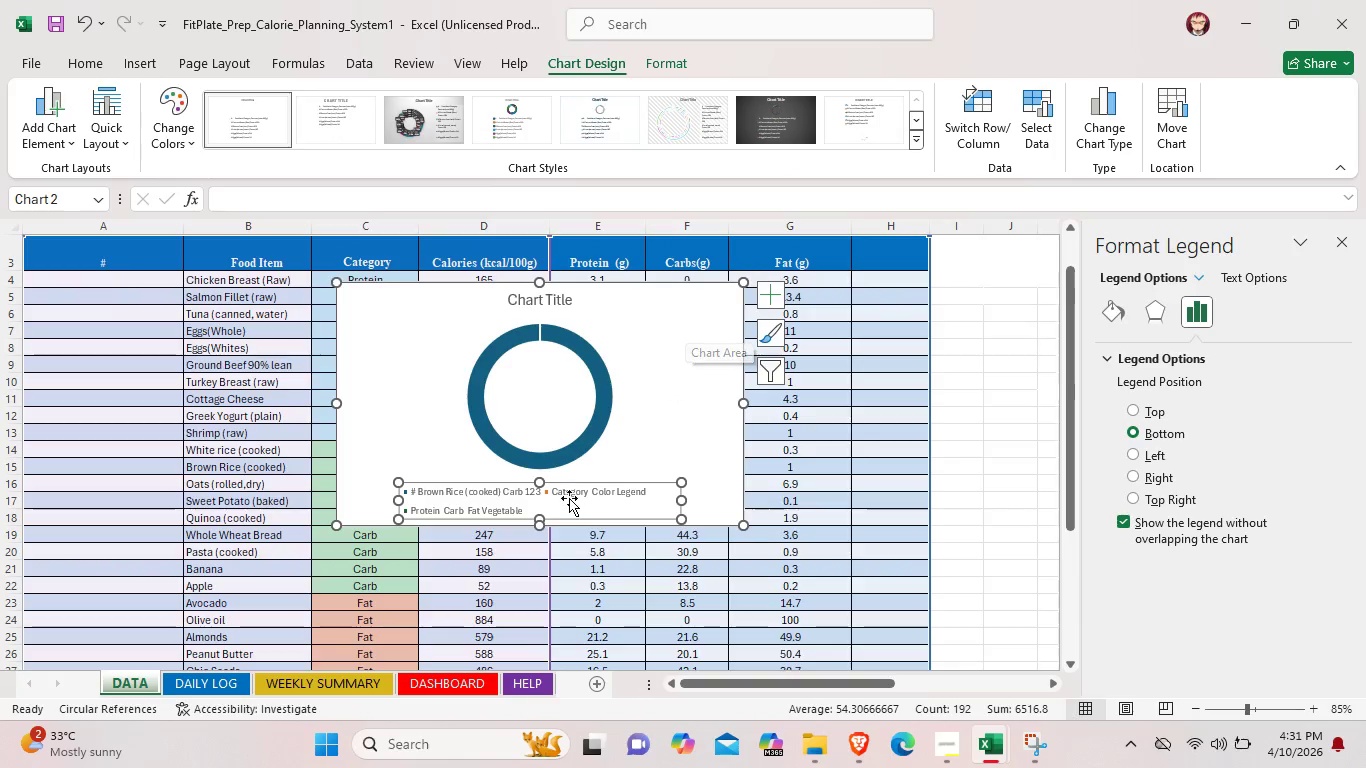 
right_click([567, 499])
 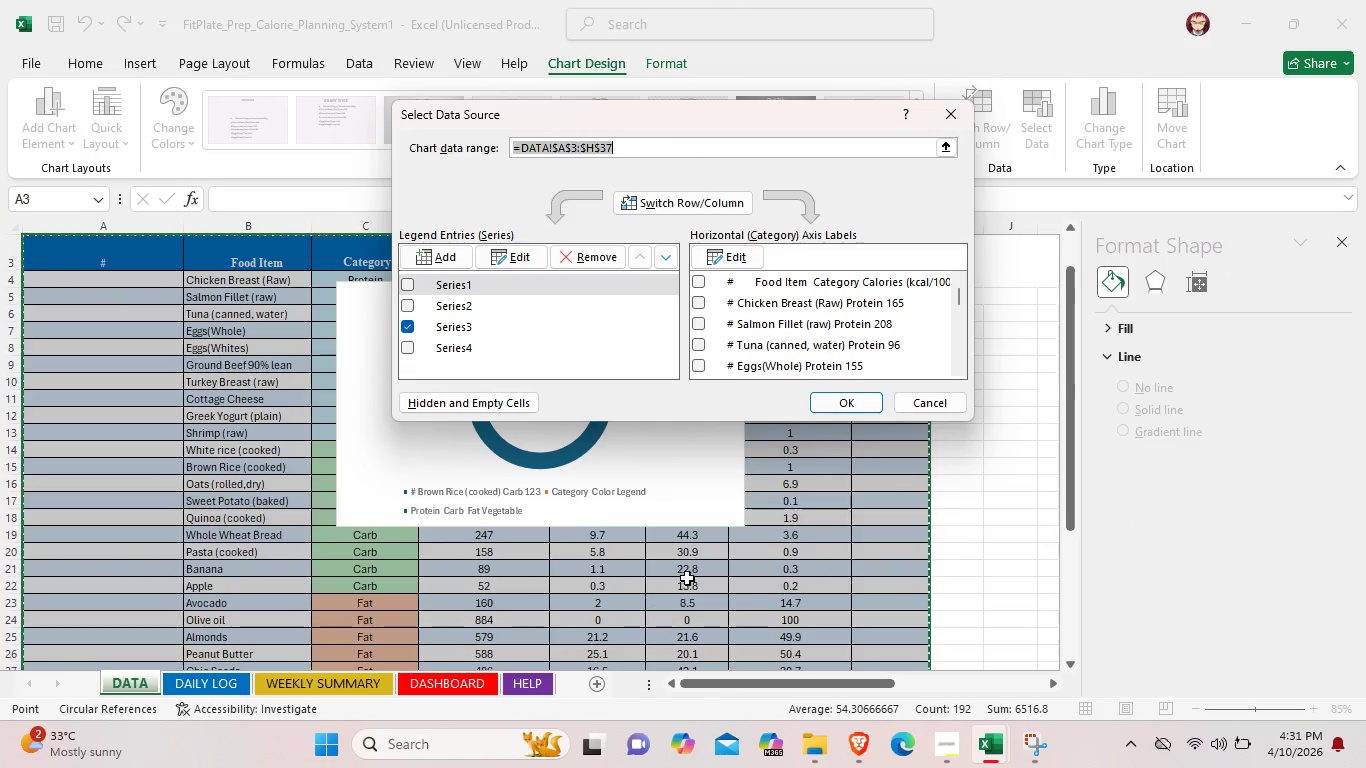 
scroll: coordinate [854, 308], scroll_direction: down, amount: 3.0
 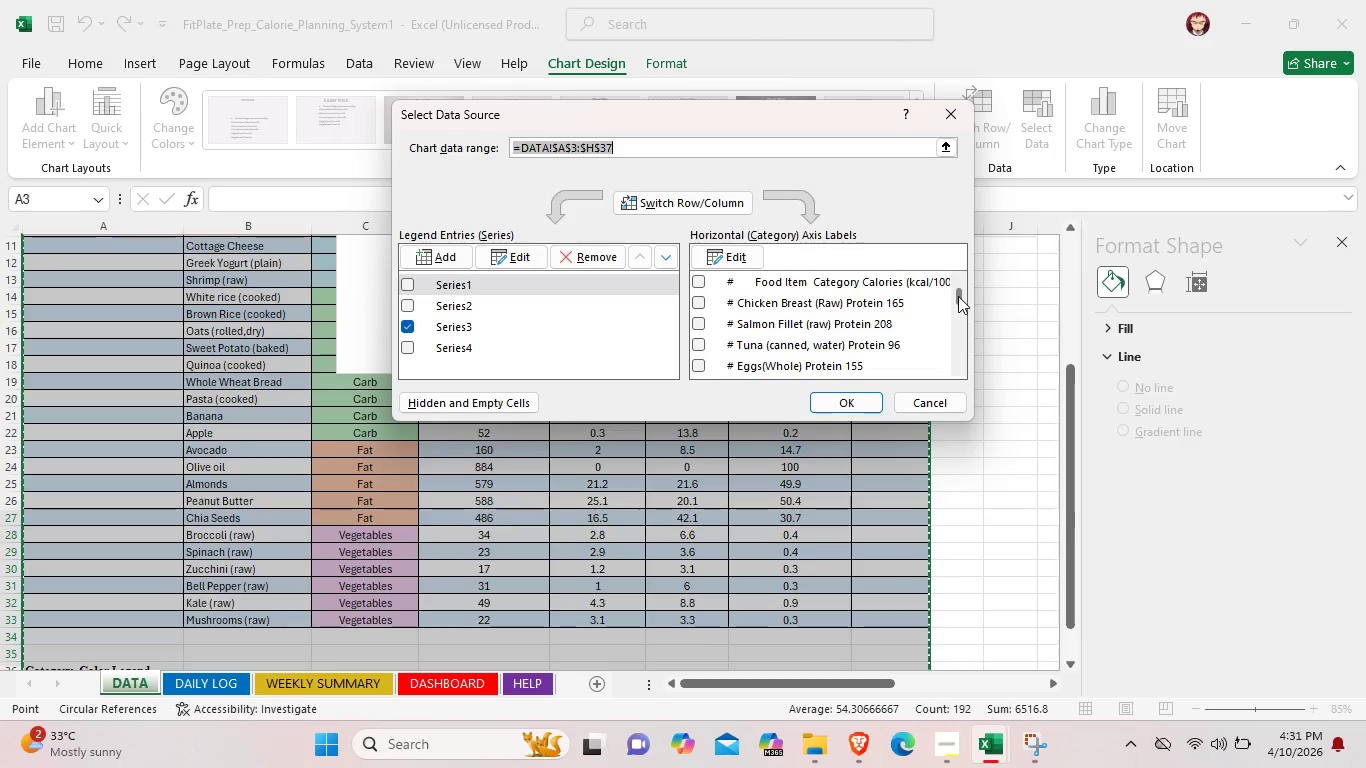 
left_click_drag(start_coordinate=[958, 296], to_coordinate=[968, 368])
 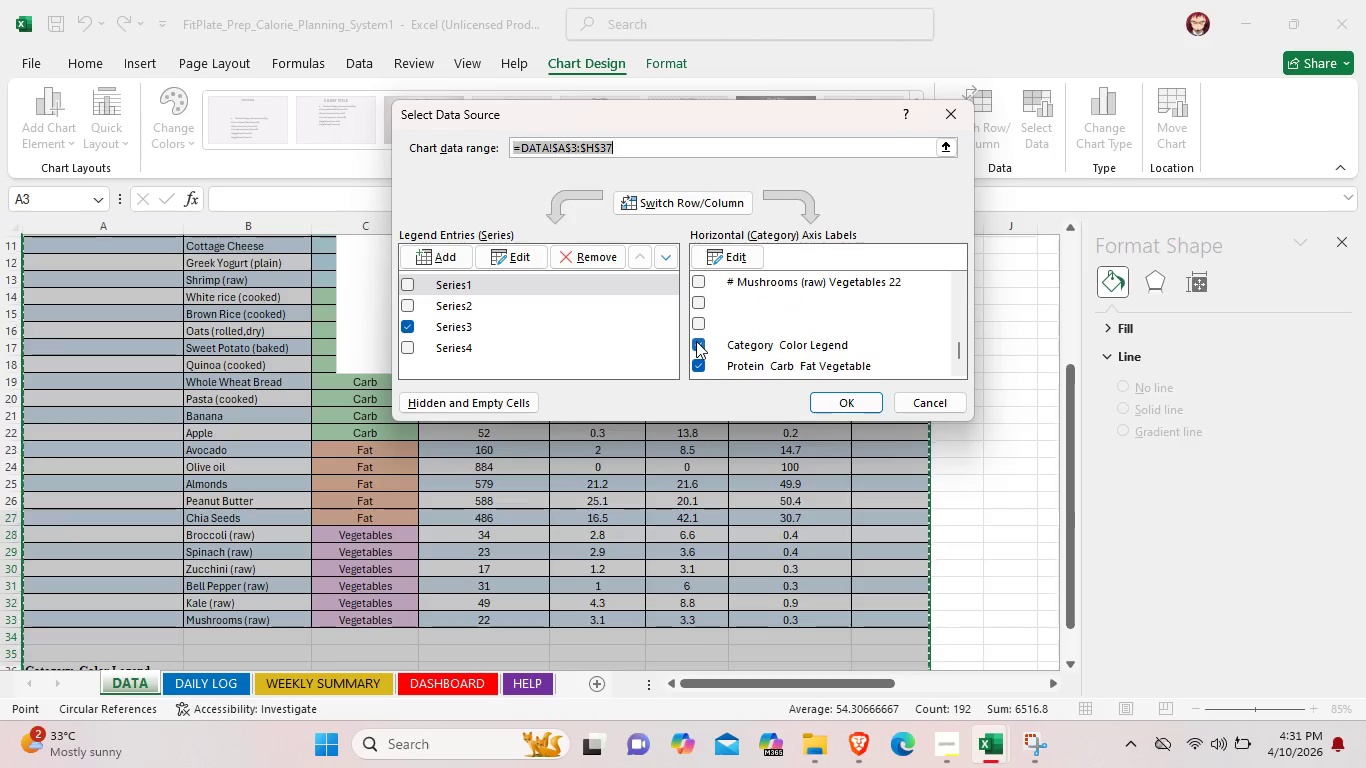 
left_click([696, 341])
 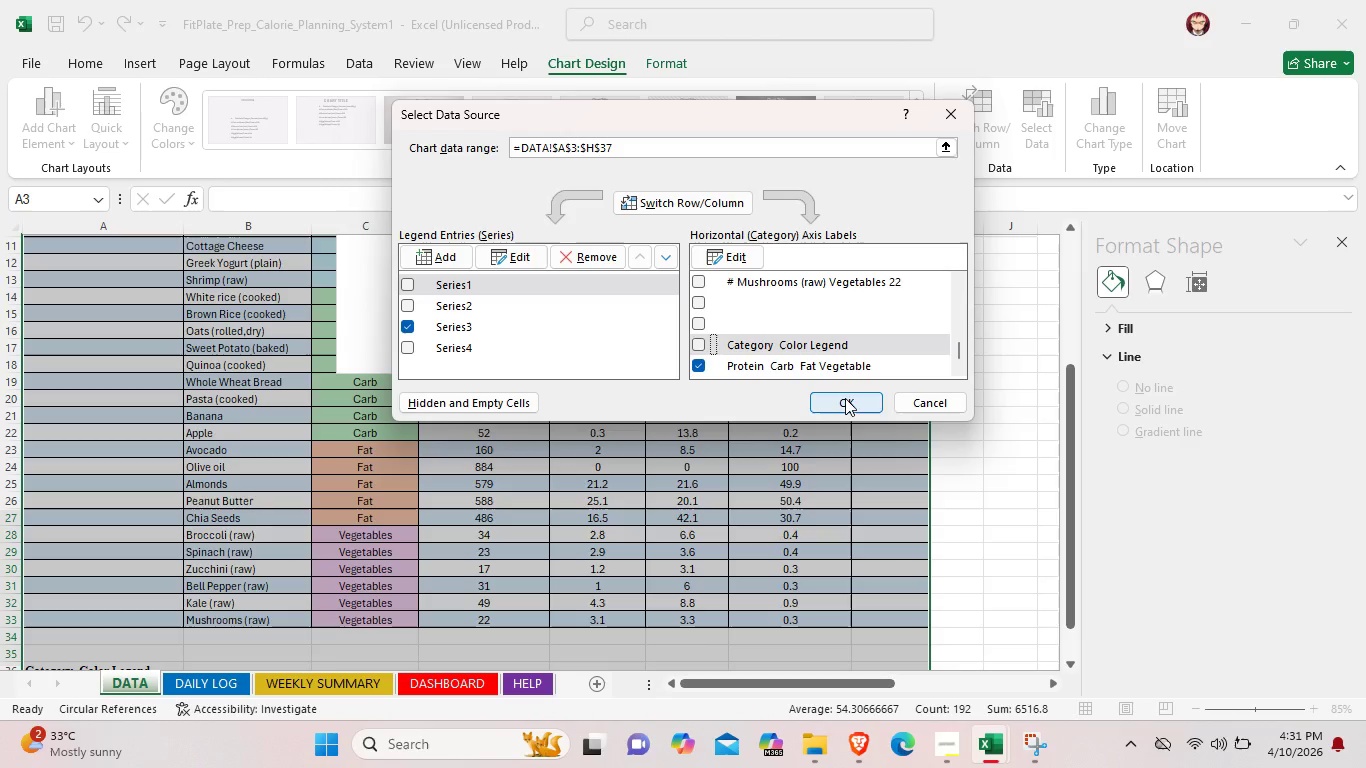 
left_click([845, 398])
 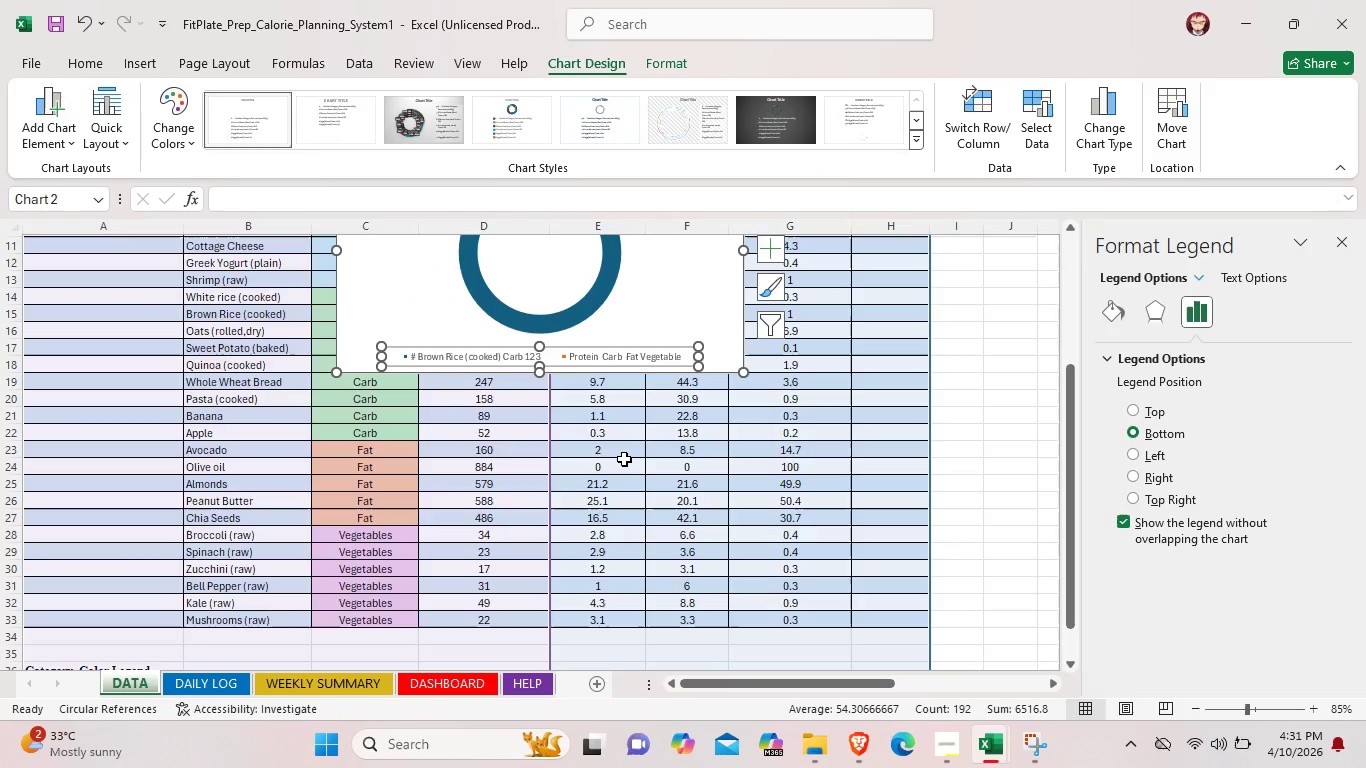 
scroll: coordinate [624, 459], scroll_direction: up, amount: 2.0
 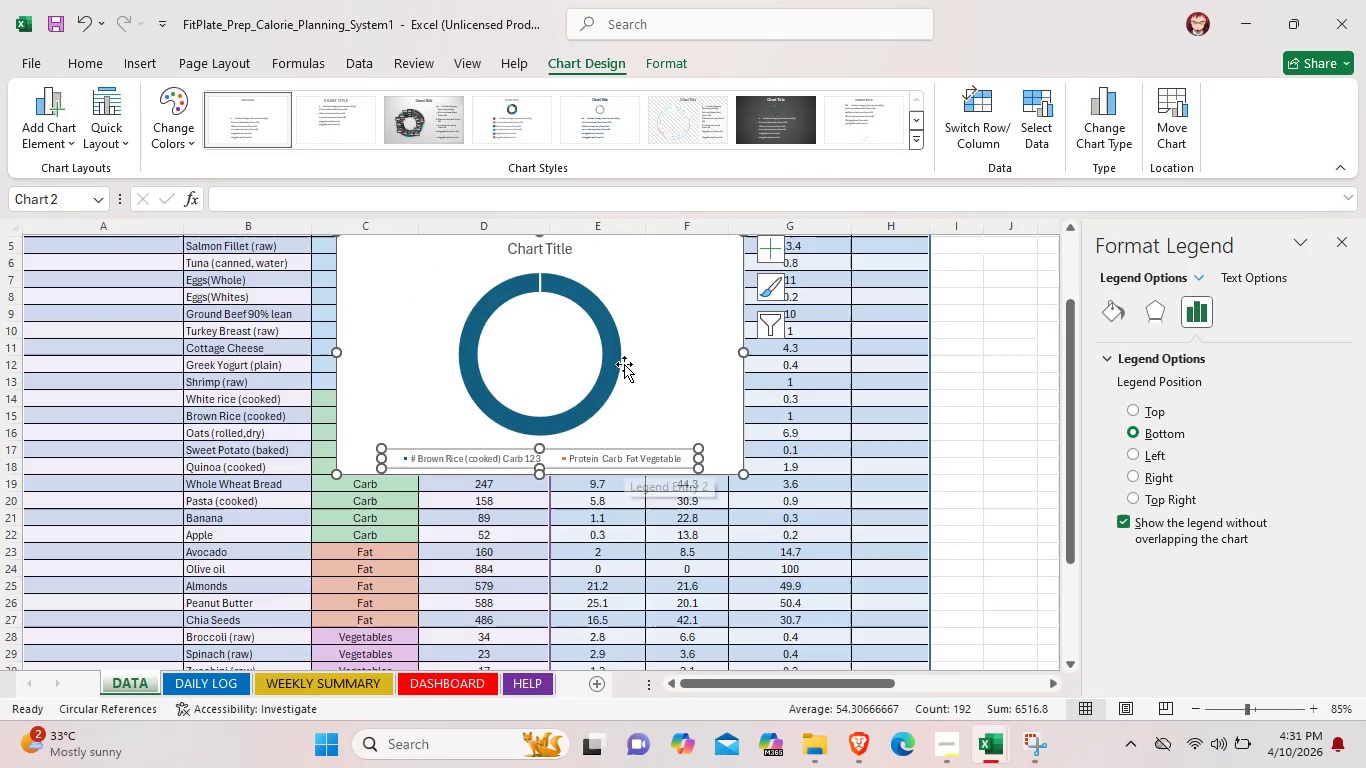 
left_click([608, 357])
 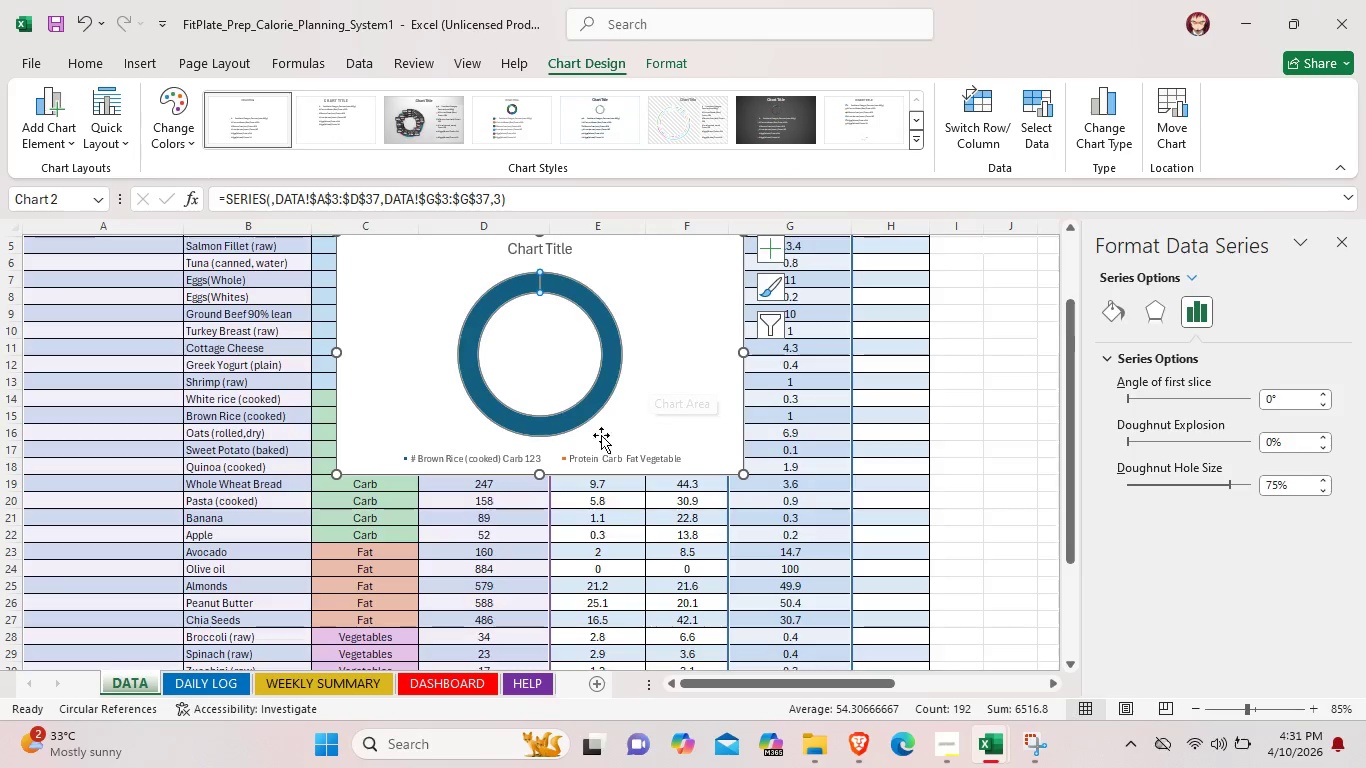 
mouse_move([521, 482])
 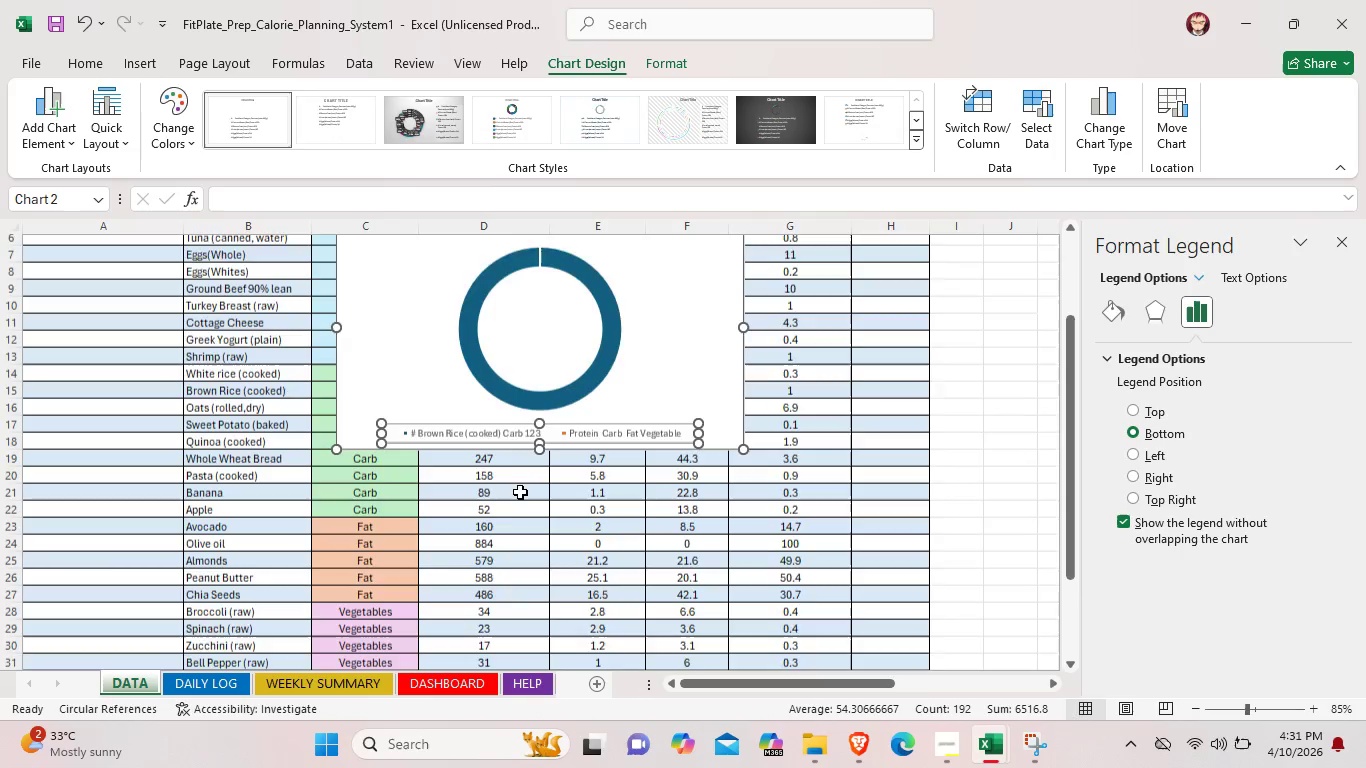 
scroll: coordinate [518, 494], scroll_direction: down, amount: 3.0
 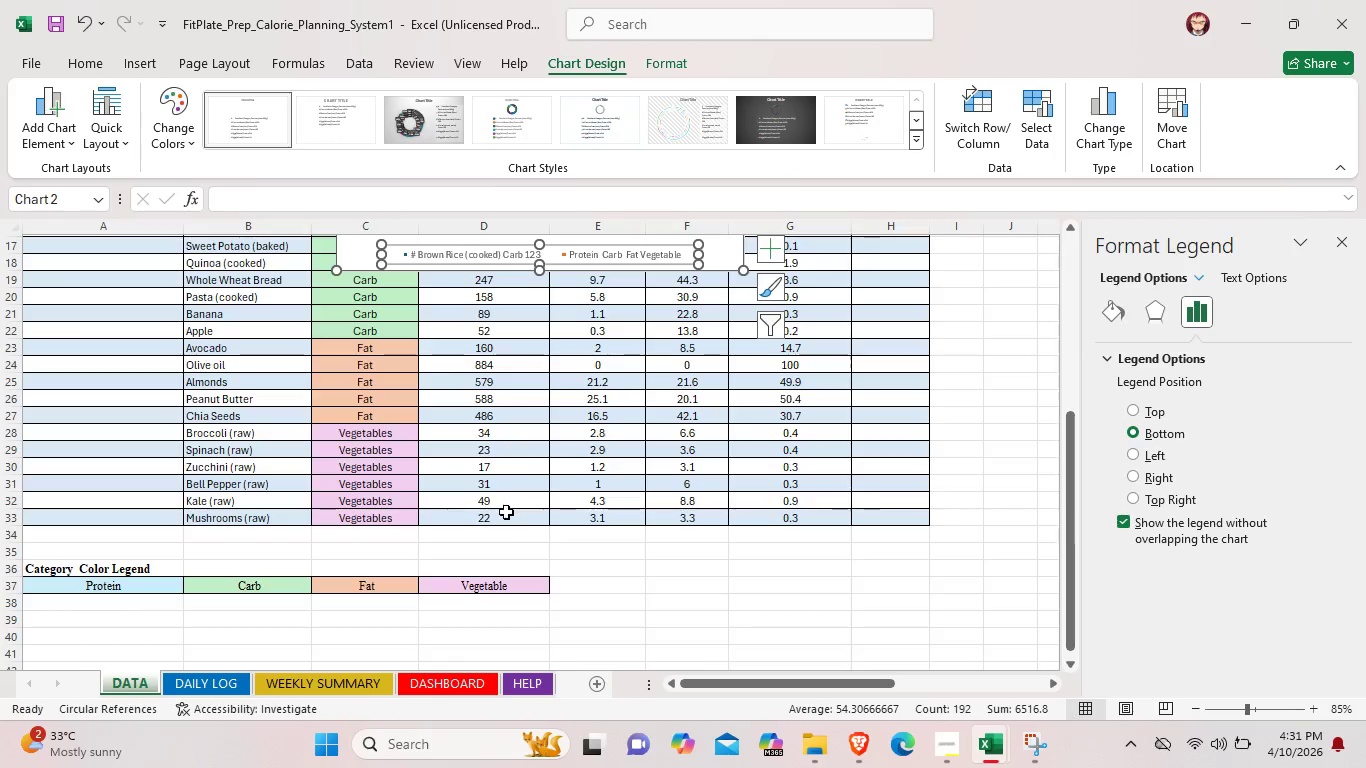 
scroll: coordinate [497, 521], scroll_direction: up, amount: 2.0
 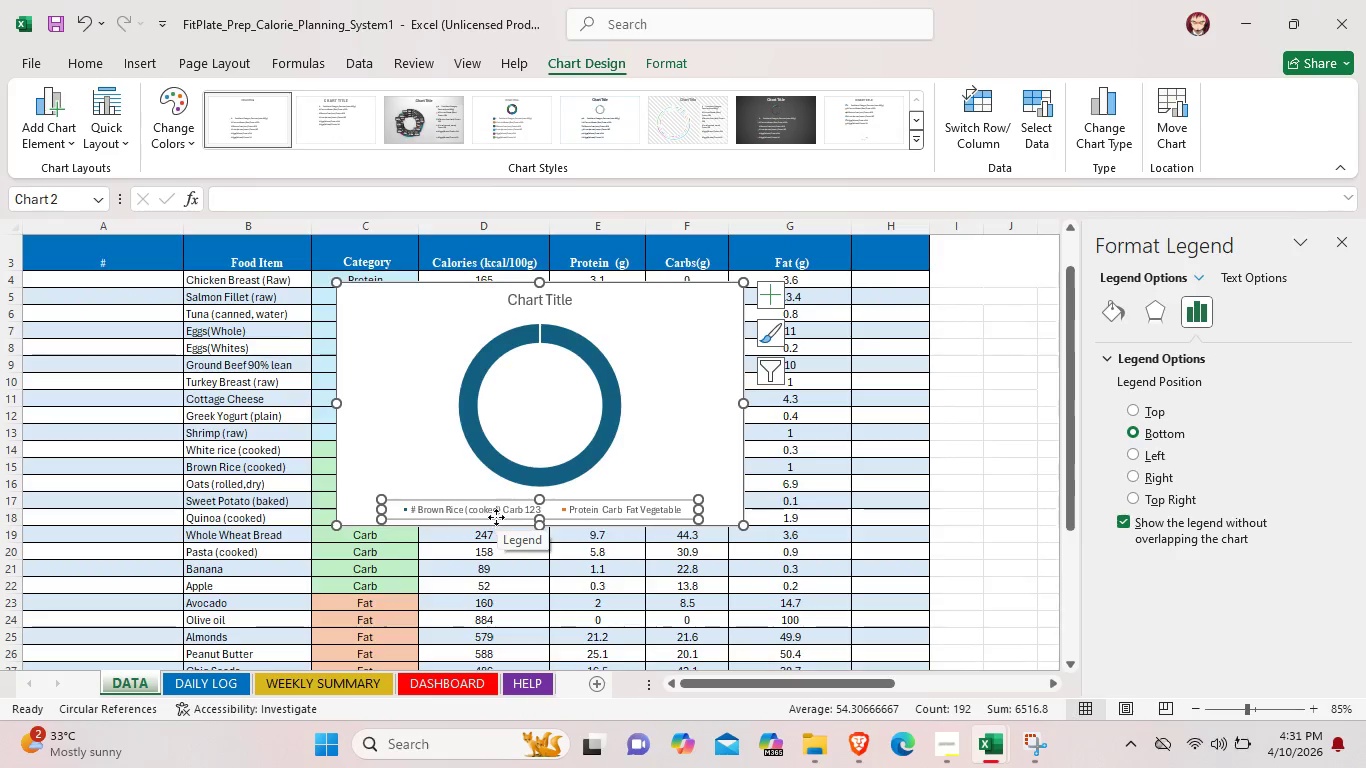 
right_click([488, 510])
 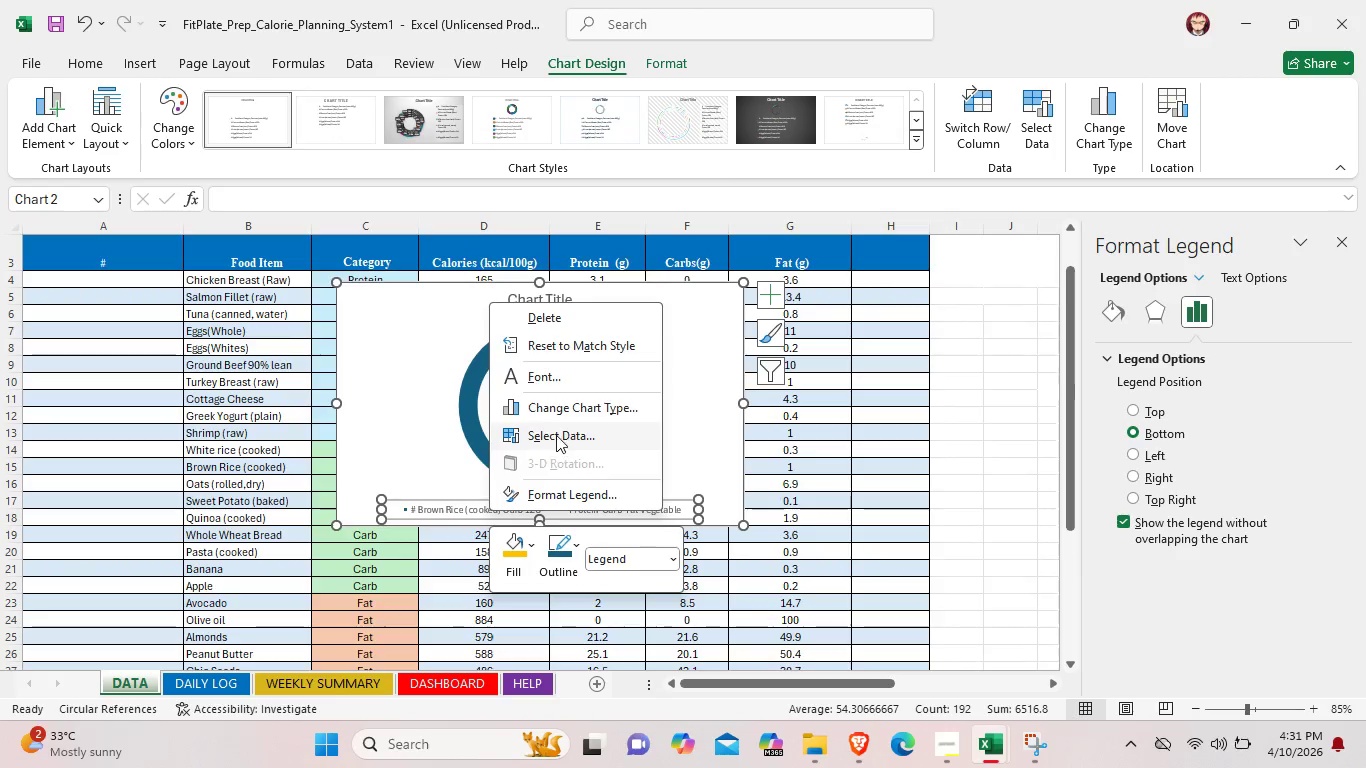 
left_click([556, 435])
 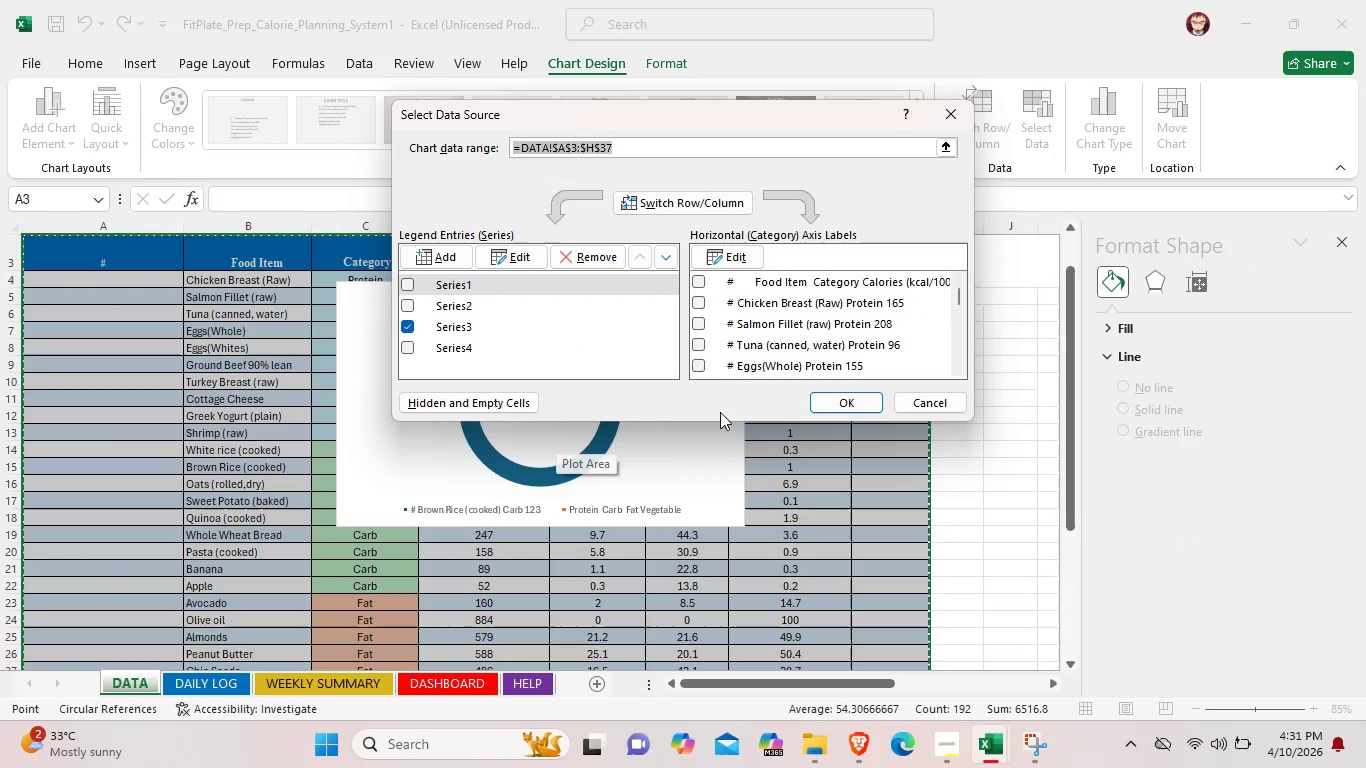 
scroll: coordinate [876, 316], scroll_direction: down, amount: 6.0
 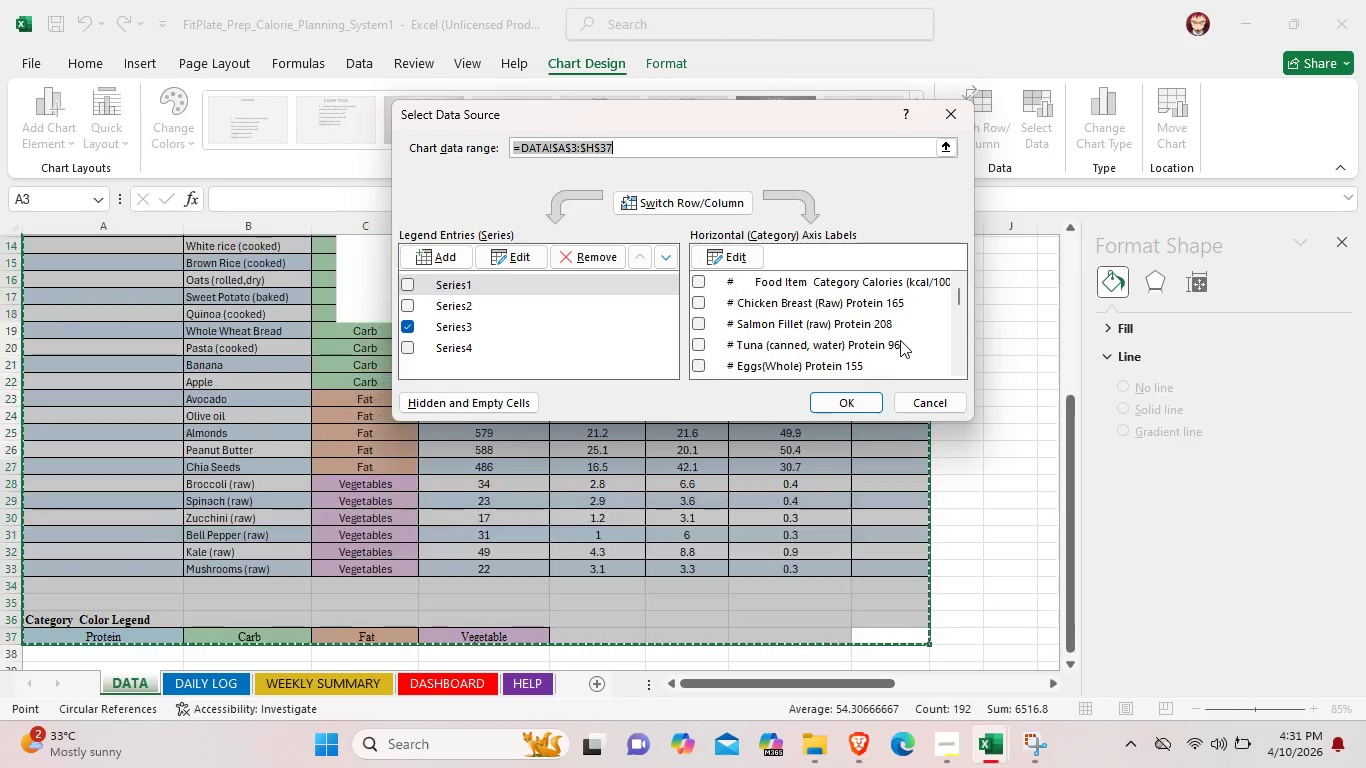 
scroll: coordinate [900, 340], scroll_direction: up, amount: 2.0
 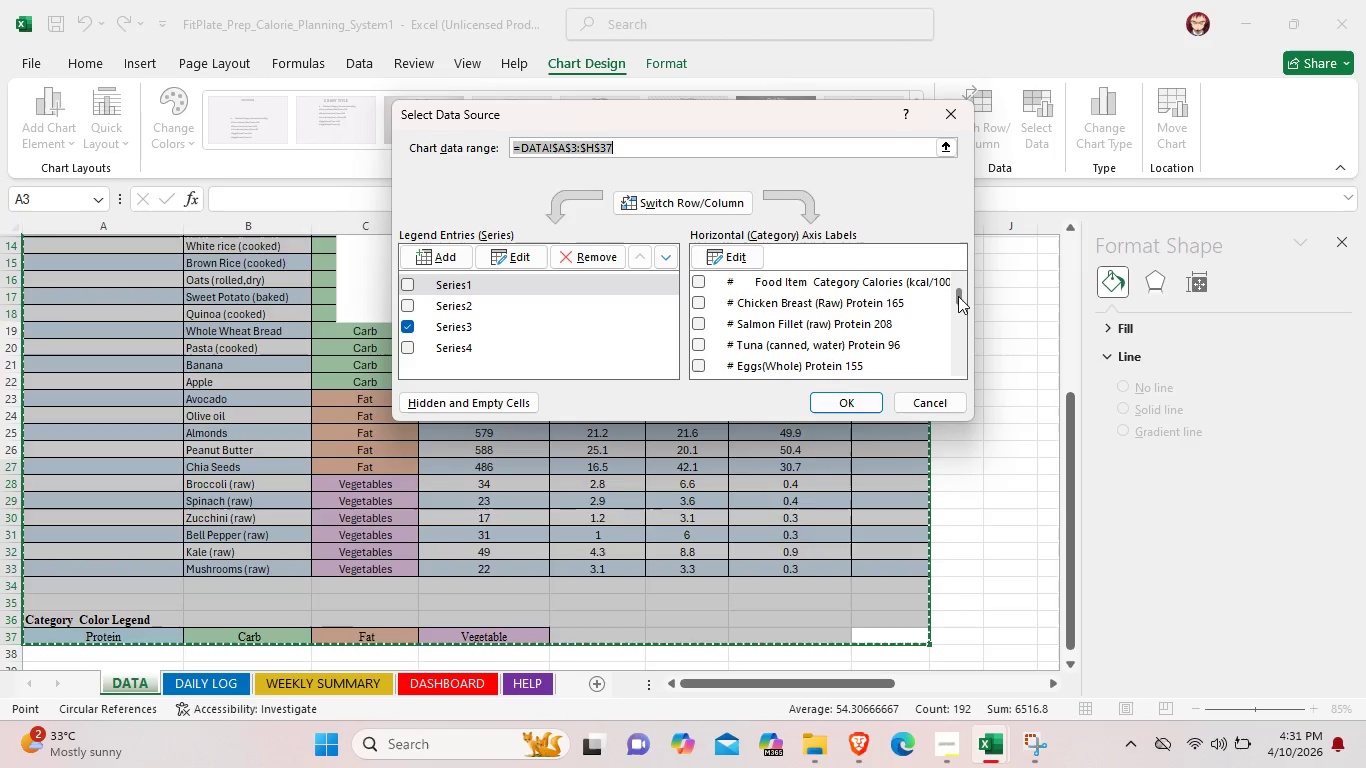 
left_click_drag(start_coordinate=[958, 296], to_coordinate=[955, 313])
 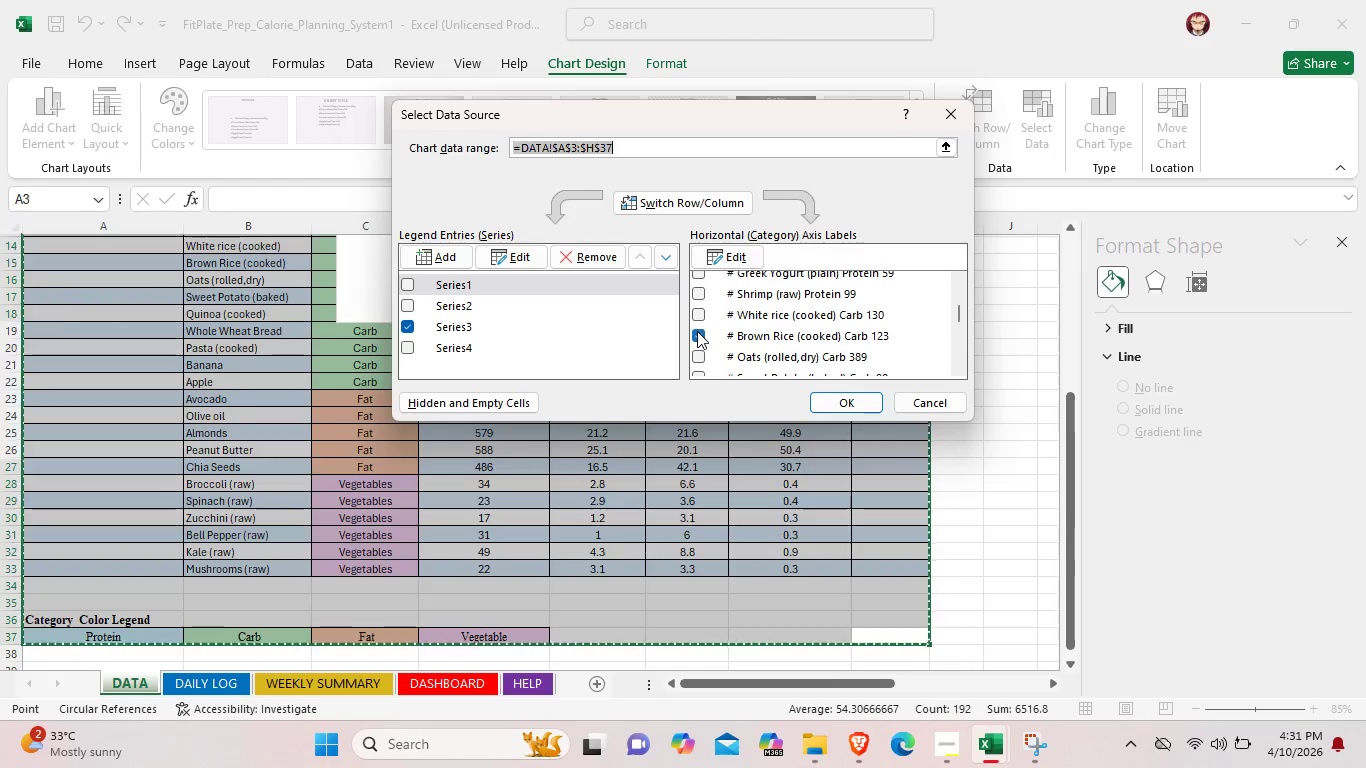 
left_click([697, 331])
 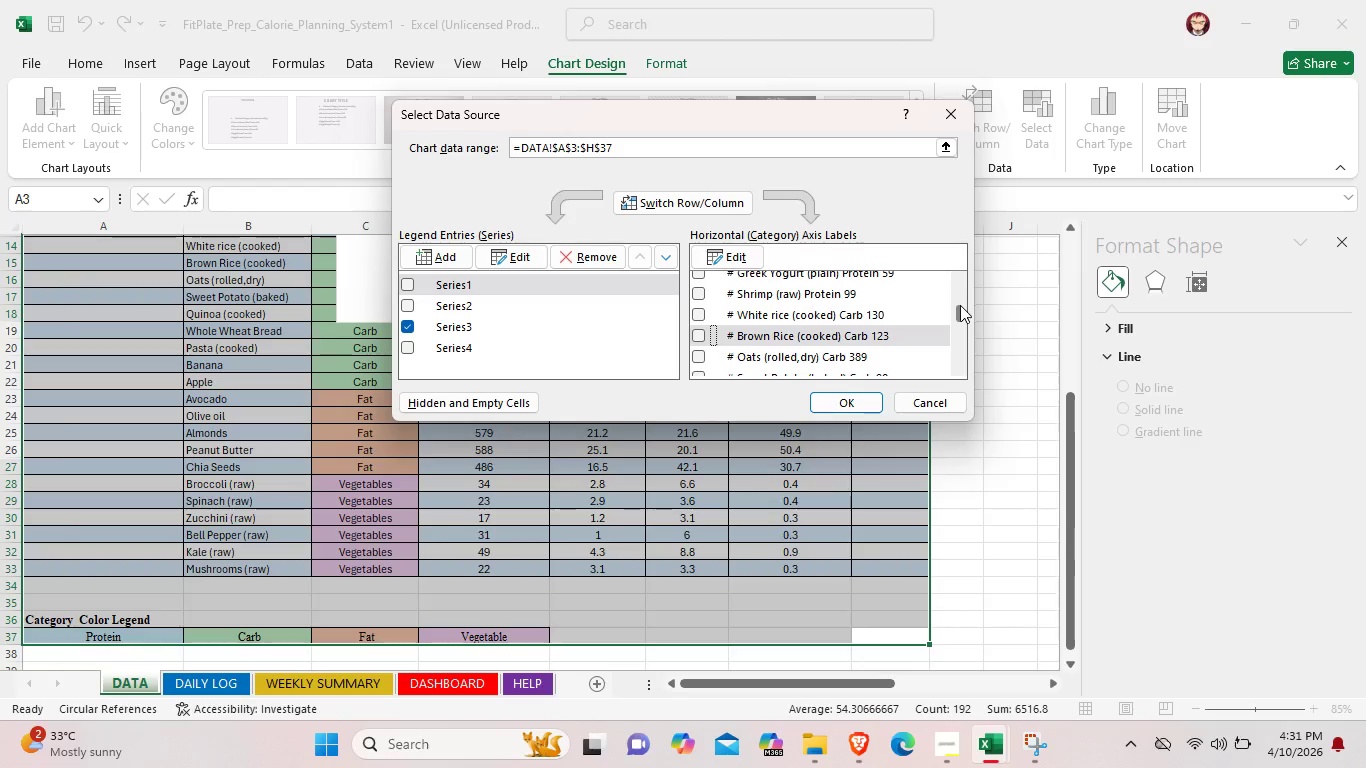 
left_click_drag(start_coordinate=[960, 306], to_coordinate=[956, 351])
 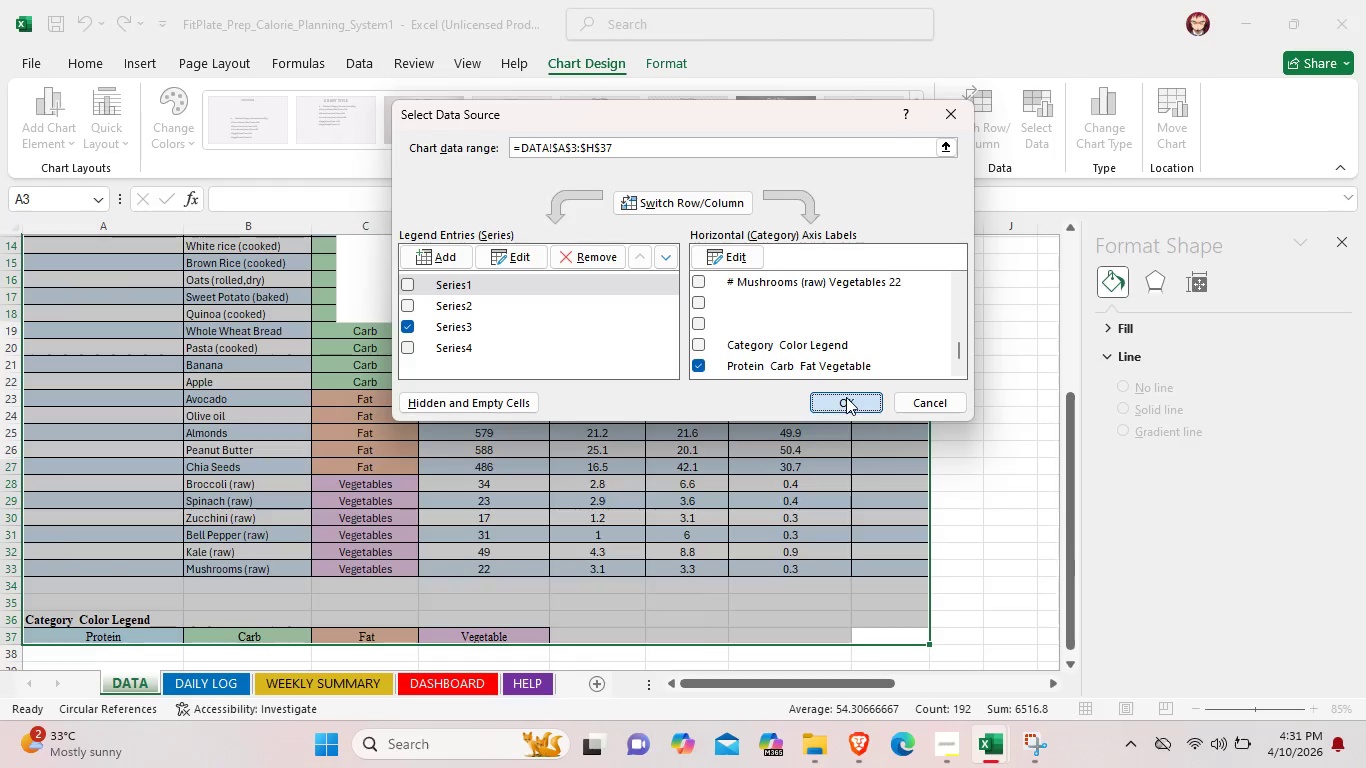 
left_click([846, 397])
 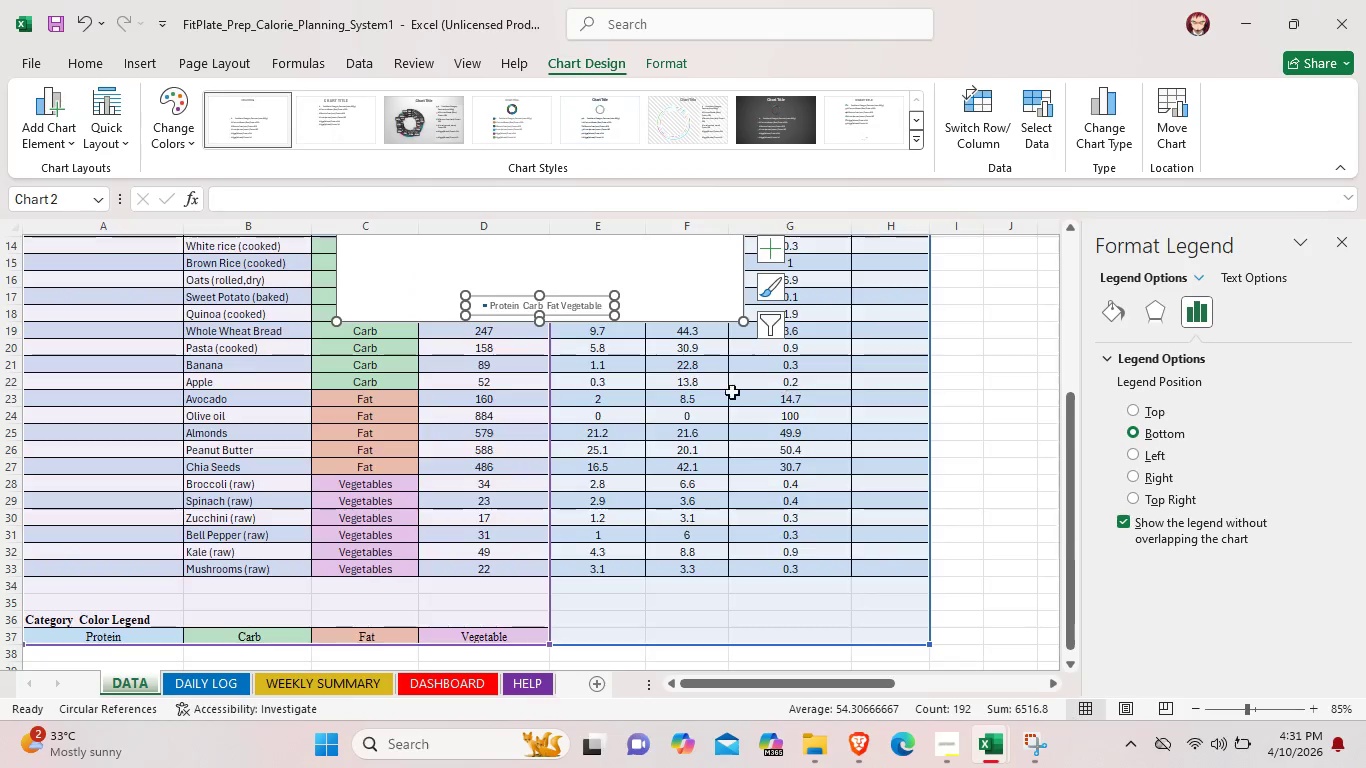 
scroll: coordinate [665, 379], scroll_direction: up, amount: 4.0
 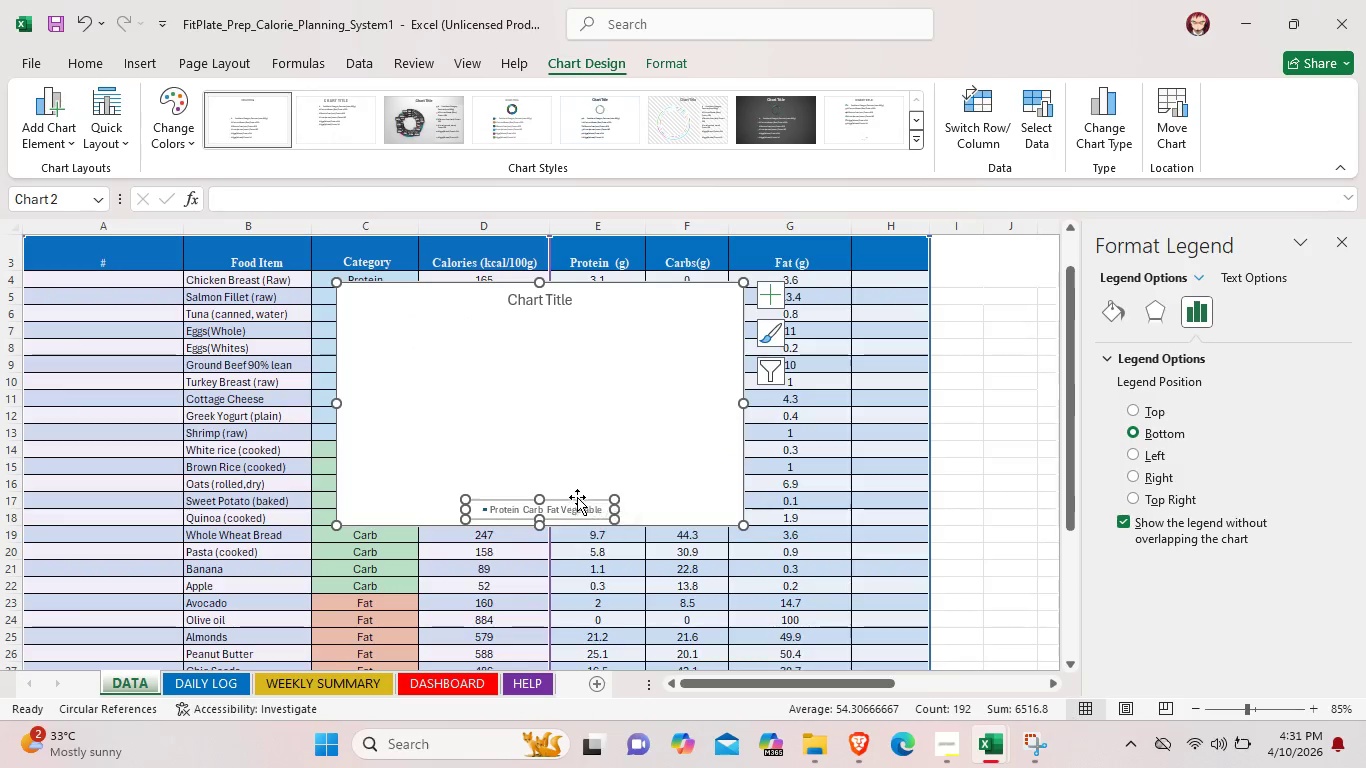 
left_click_drag(start_coordinate=[579, 499], to_coordinate=[573, 434])
 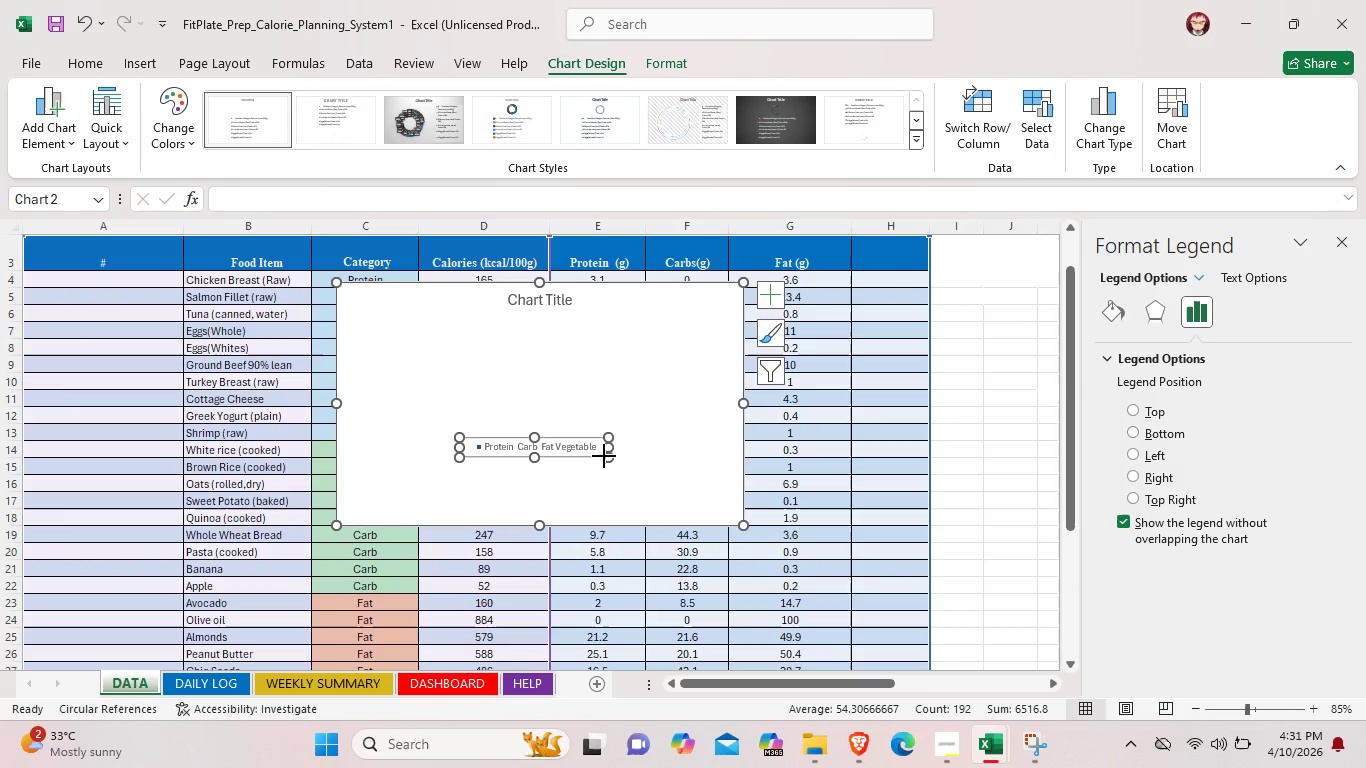 
left_click_drag(start_coordinate=[604, 456], to_coordinate=[654, 475])
 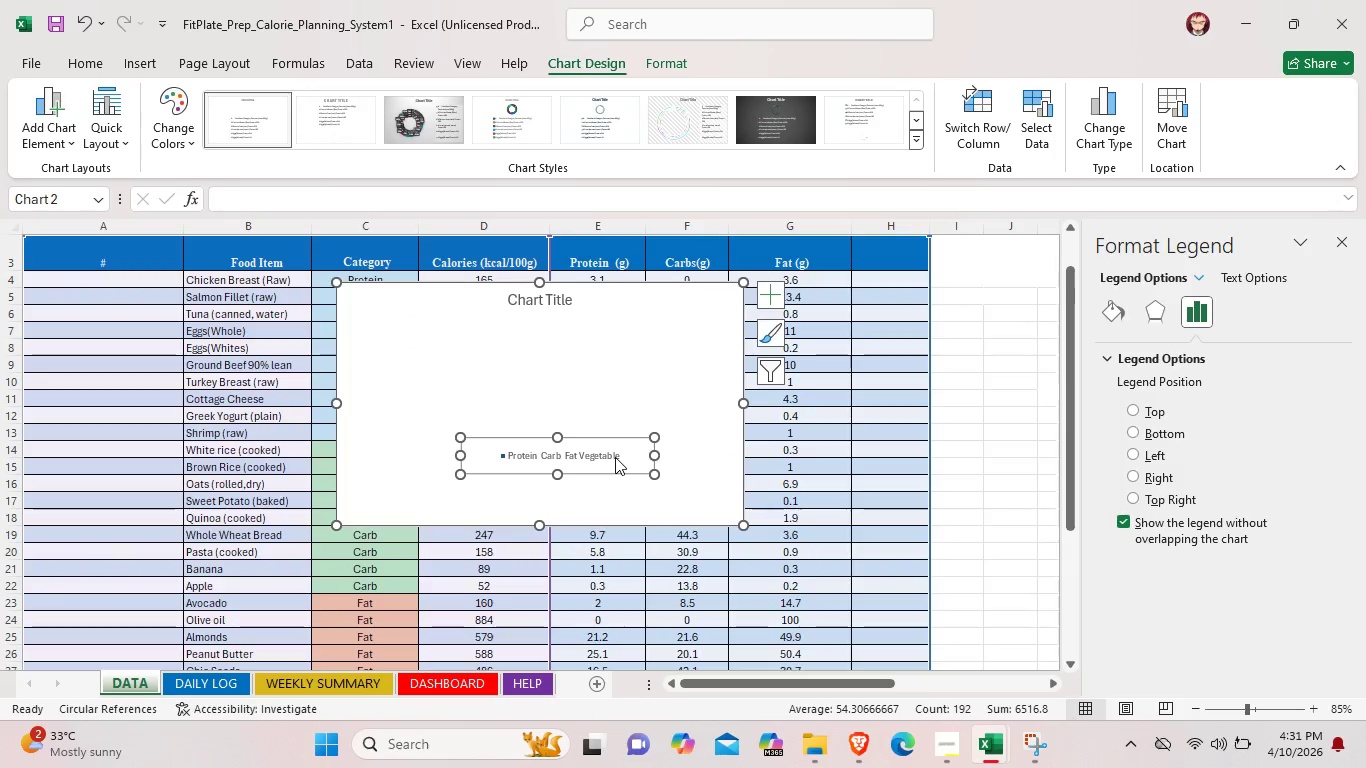 
left_click([615, 457])
 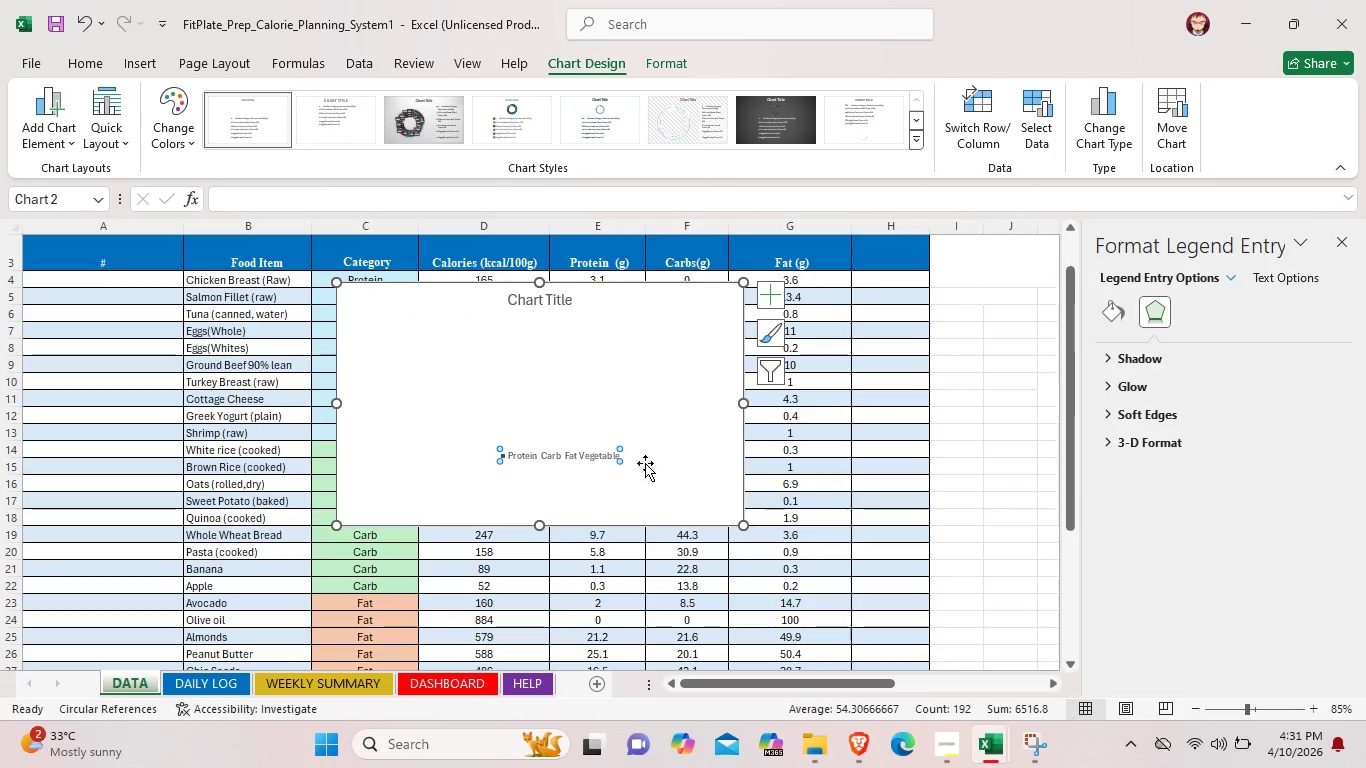 
left_click([645, 463])
 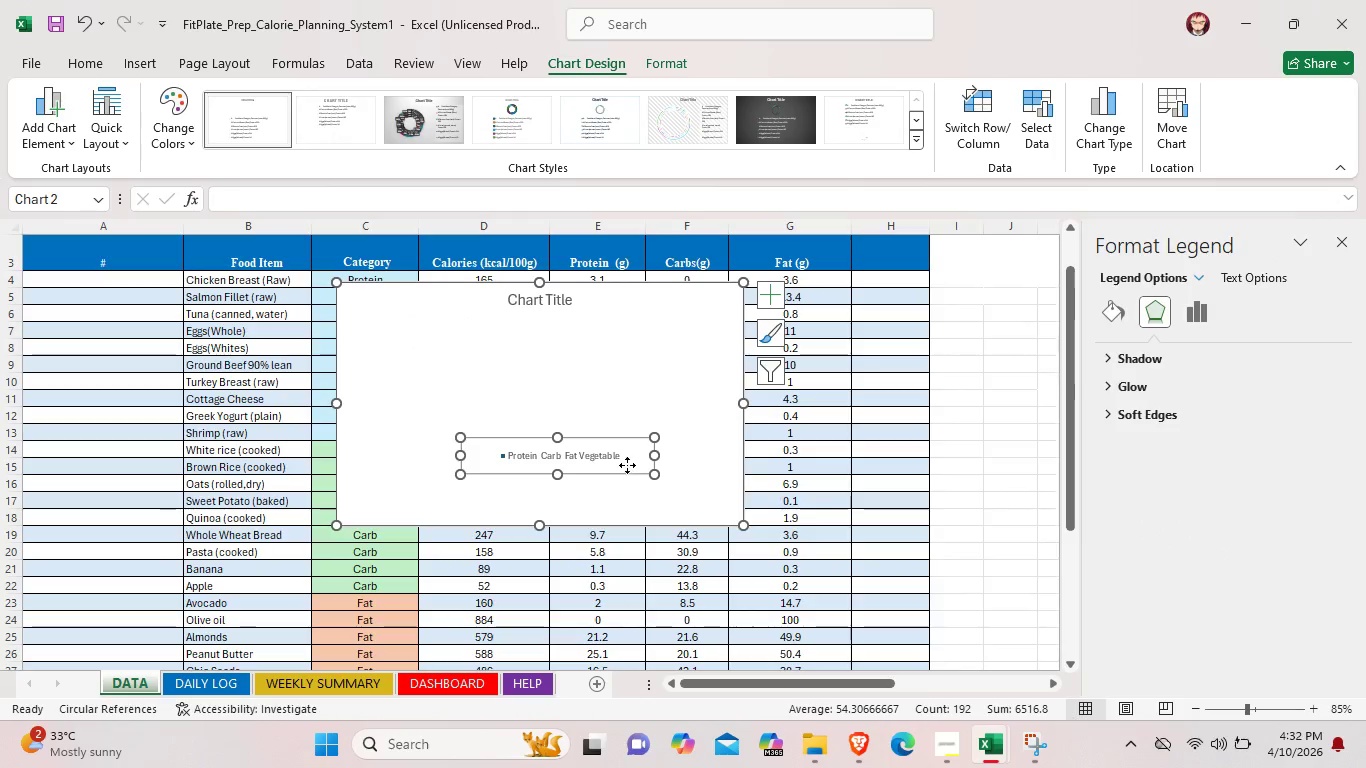 
left_click([627, 465])
 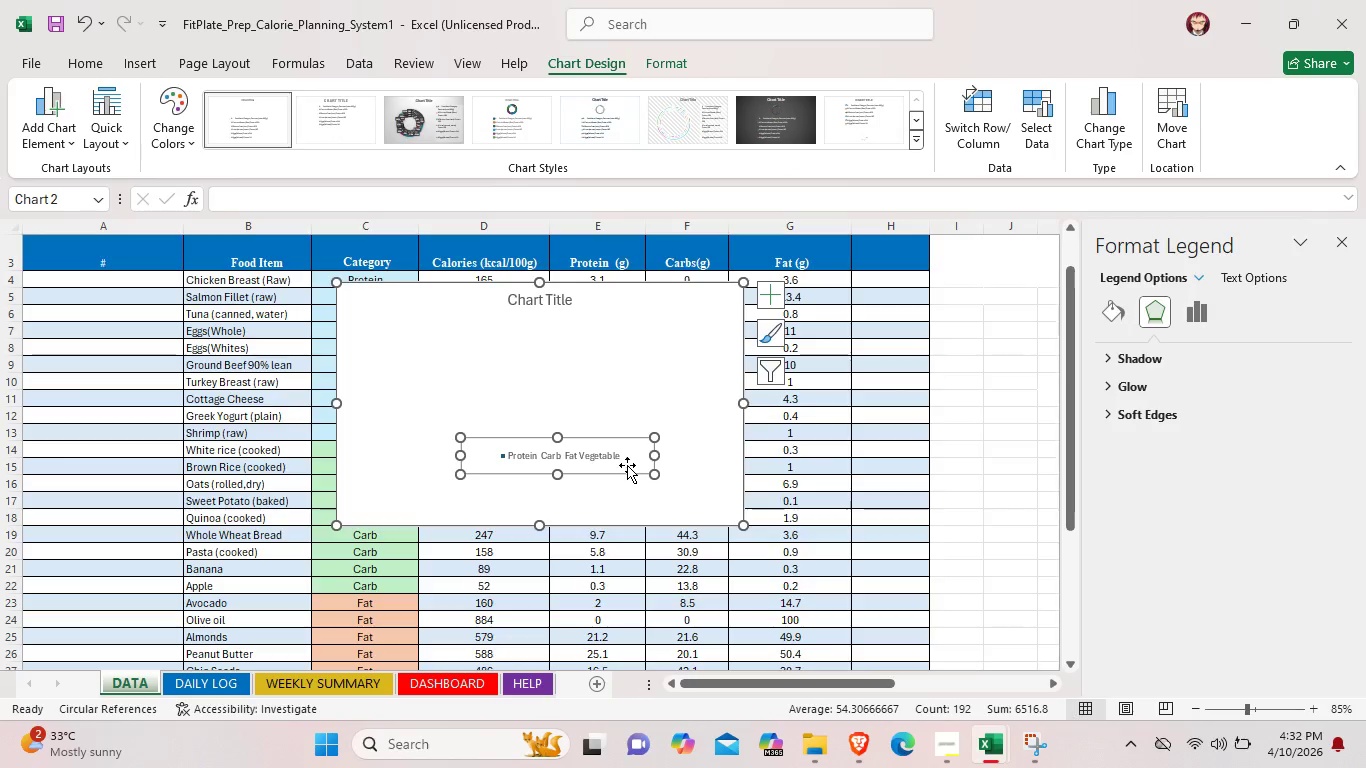 
key(Backspace)
 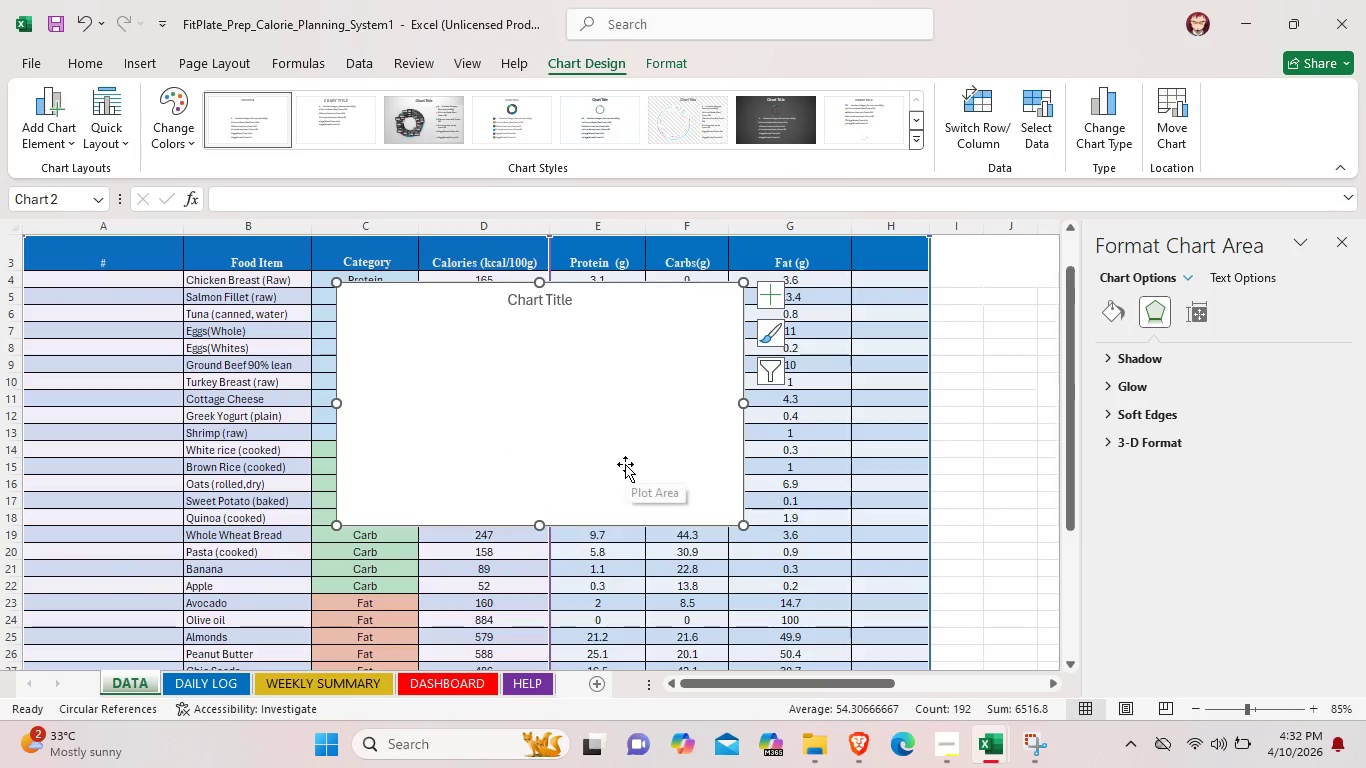 
key(Backspace)
 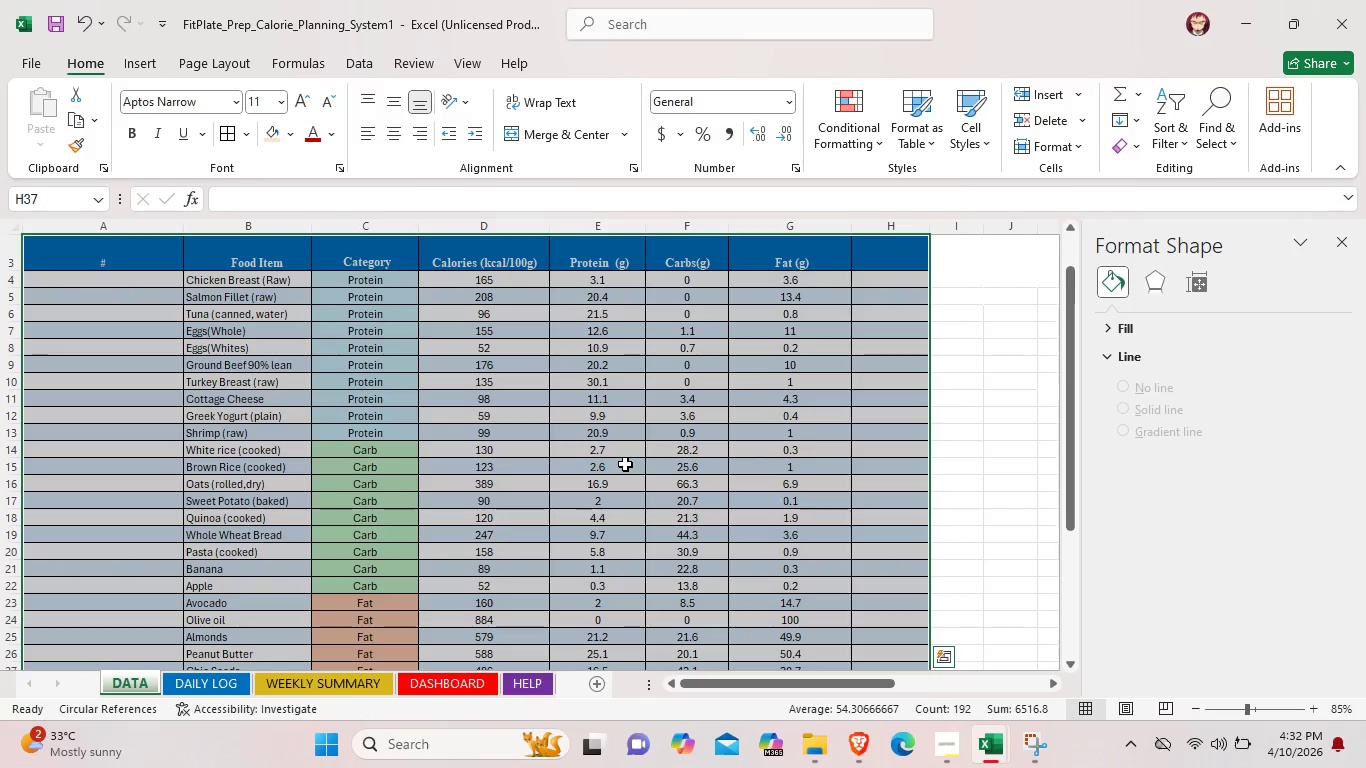 
right_click([625, 464])
 